 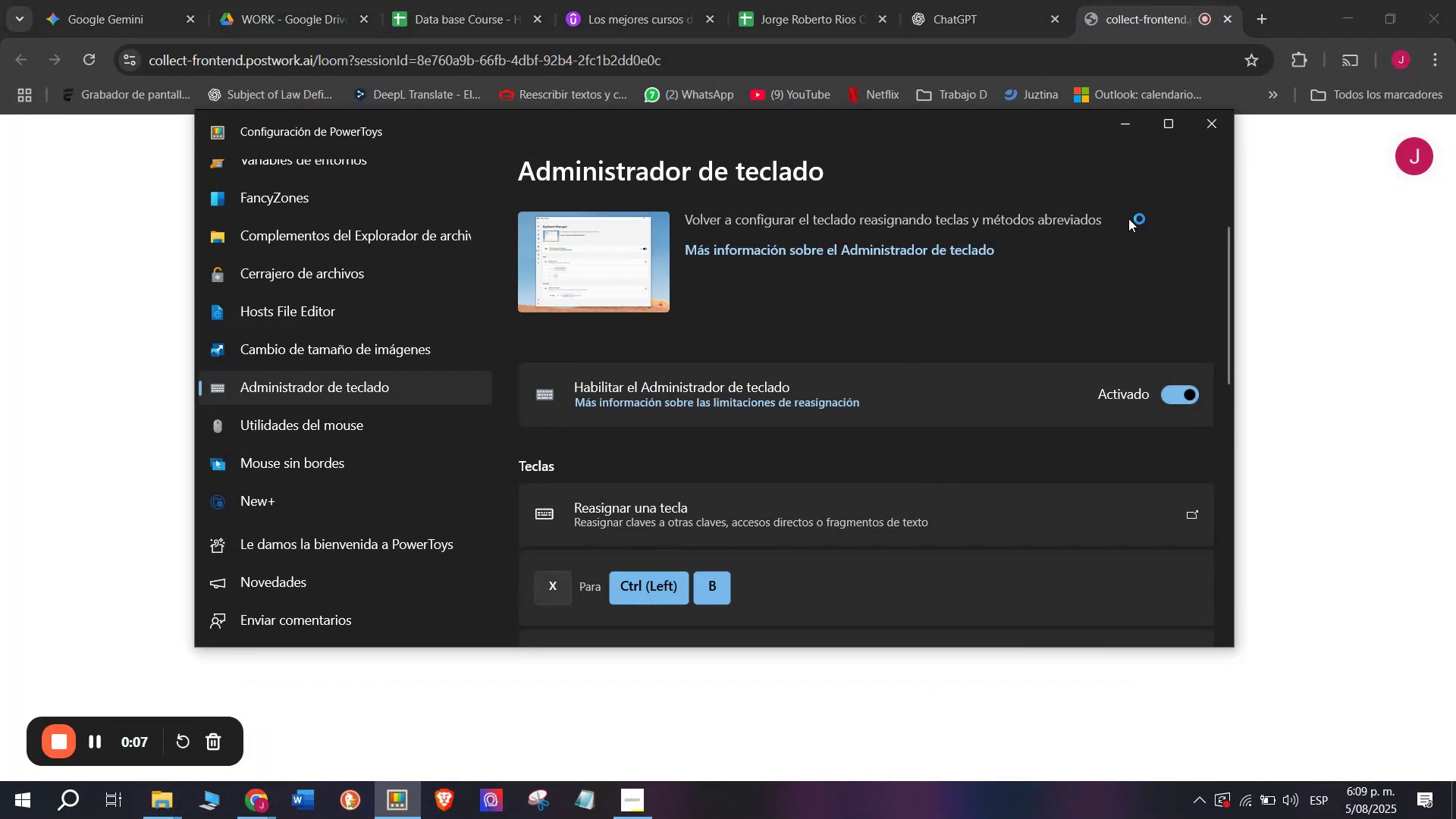 
left_click([1120, 126])
 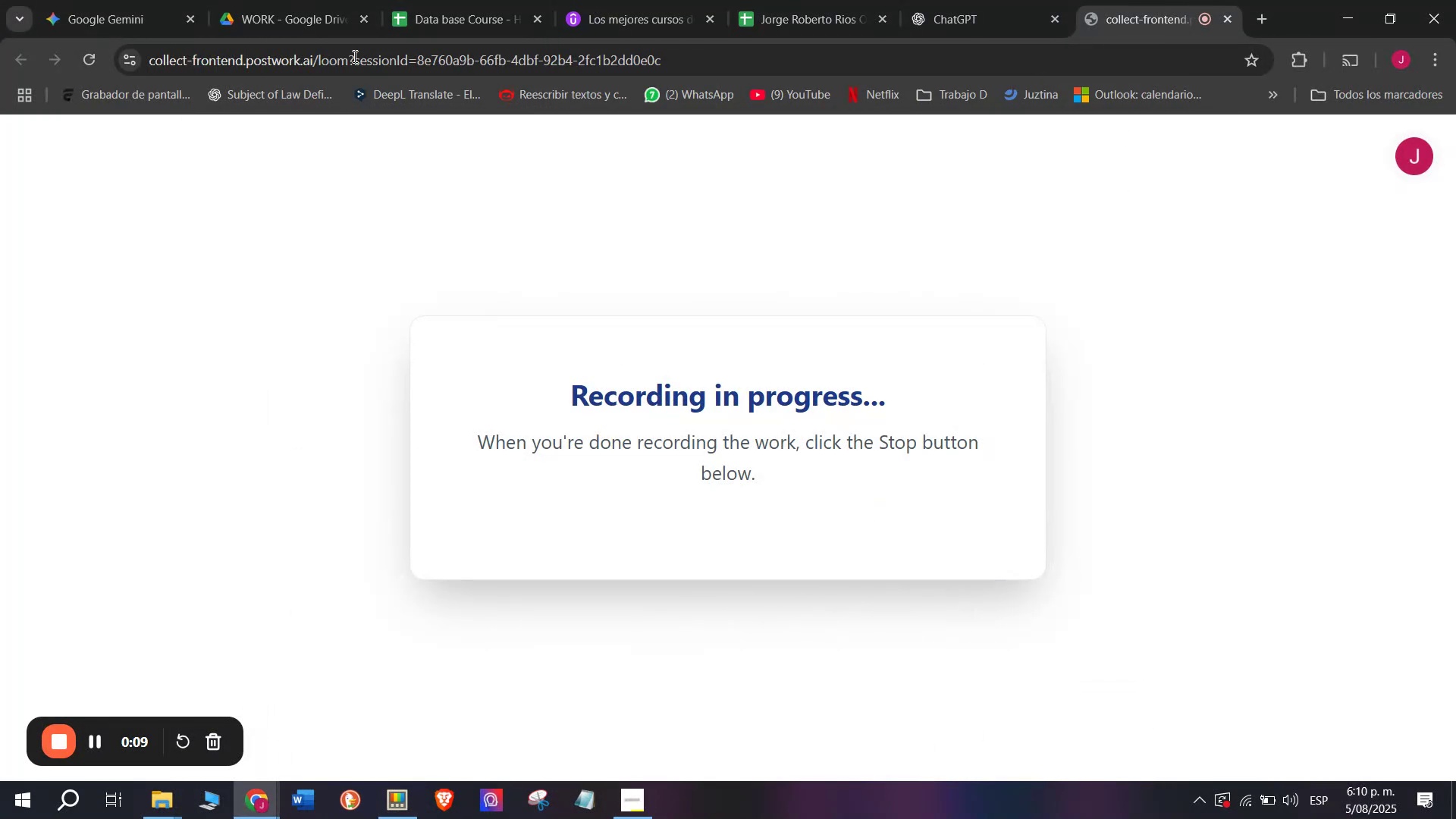 
left_click([467, 0])
 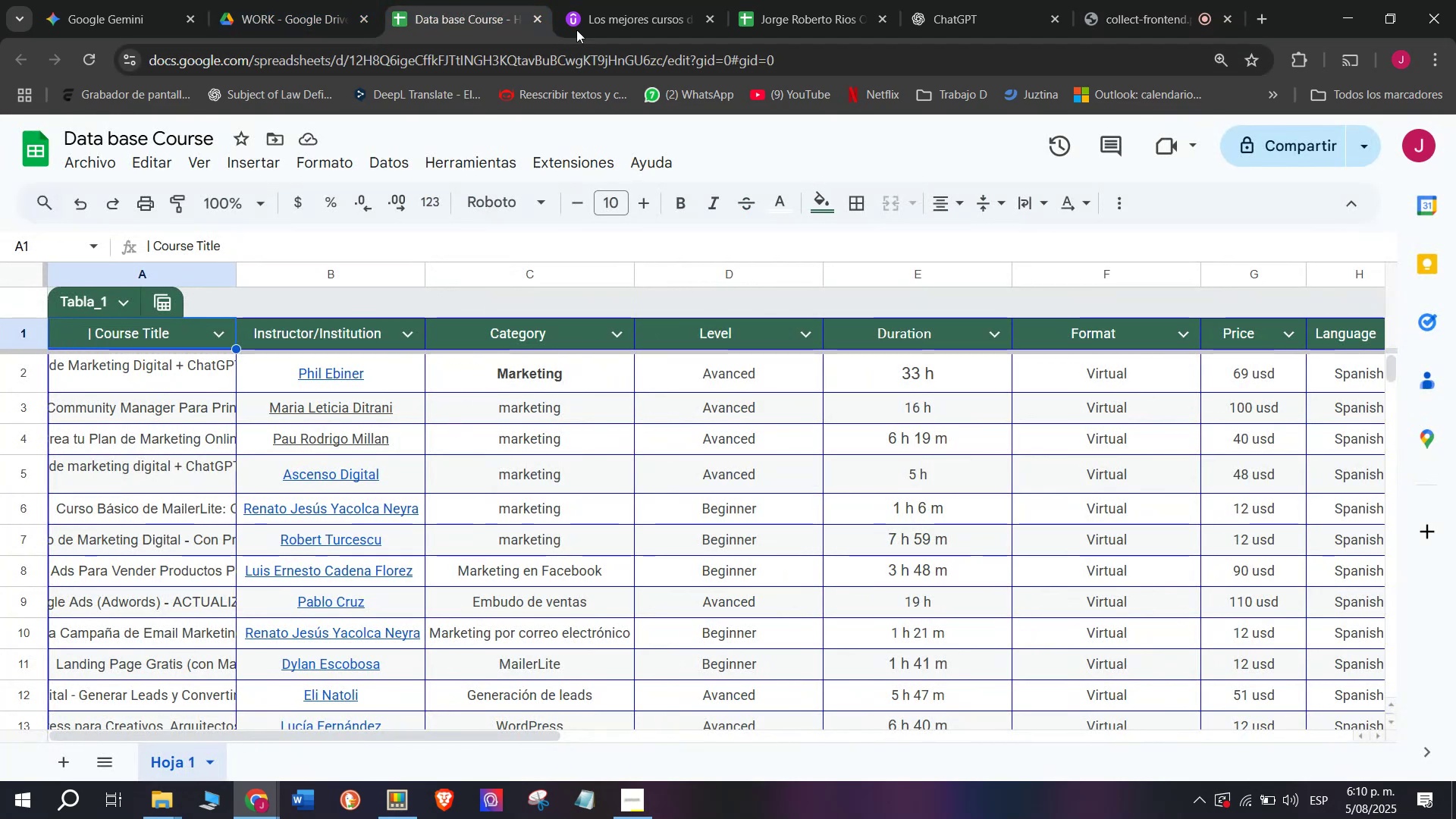 
scroll: coordinate [136, 526], scroll_direction: down, amount: 248.0
 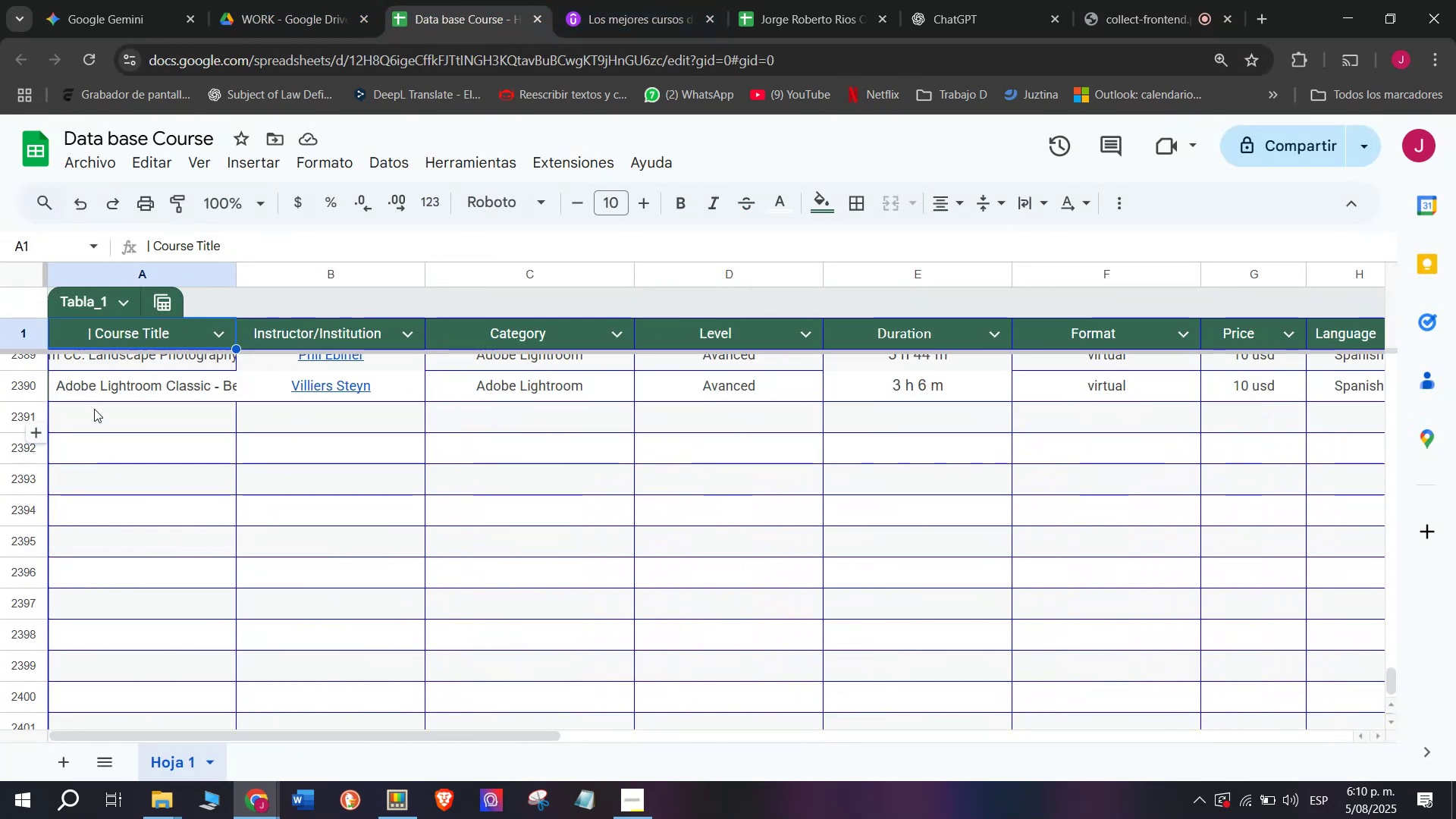 
left_click([94, 406])
 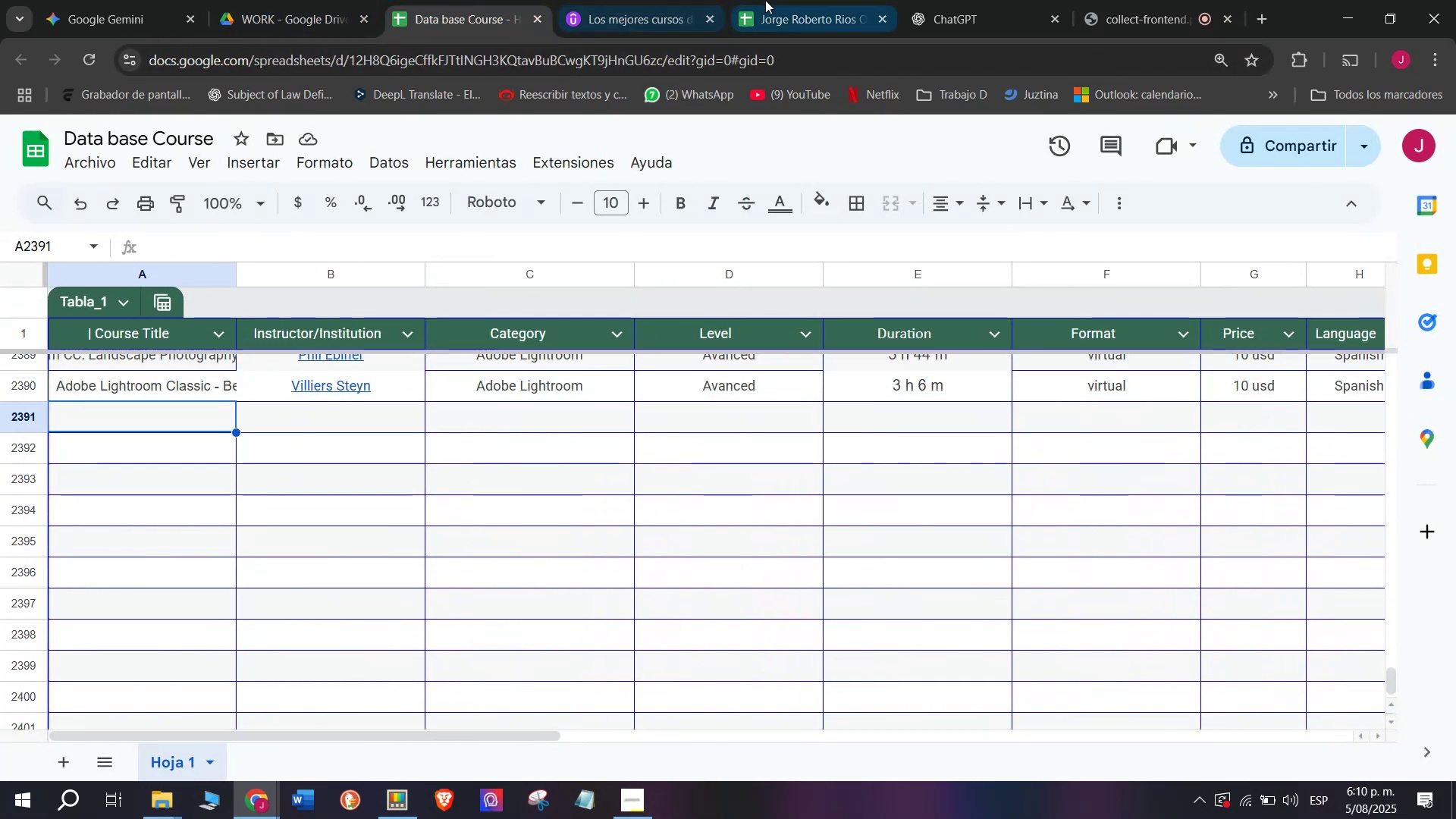 
left_click([816, 0])
 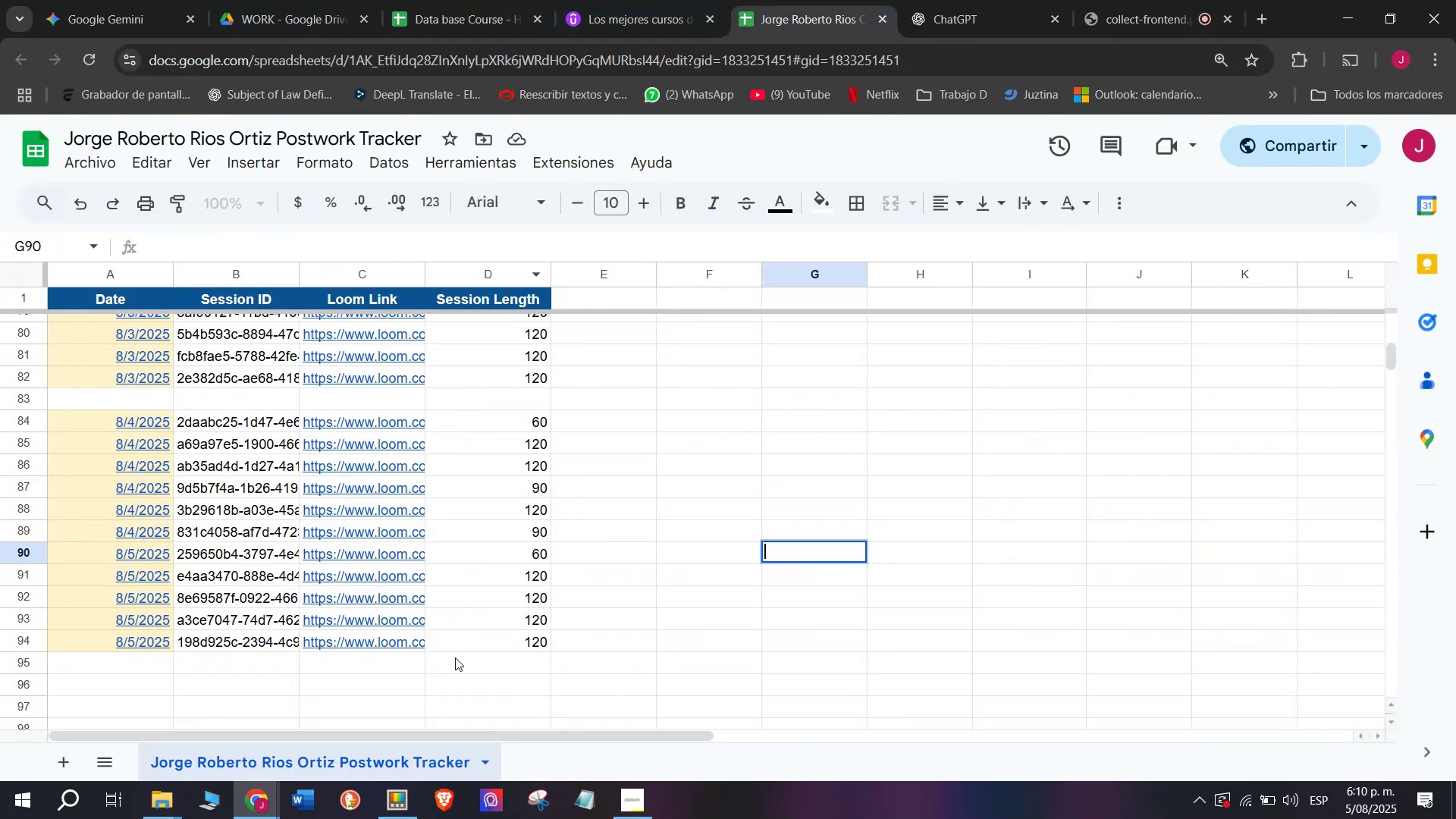 
scroll: coordinate [94, 653], scroll_direction: up, amount: 3.0
 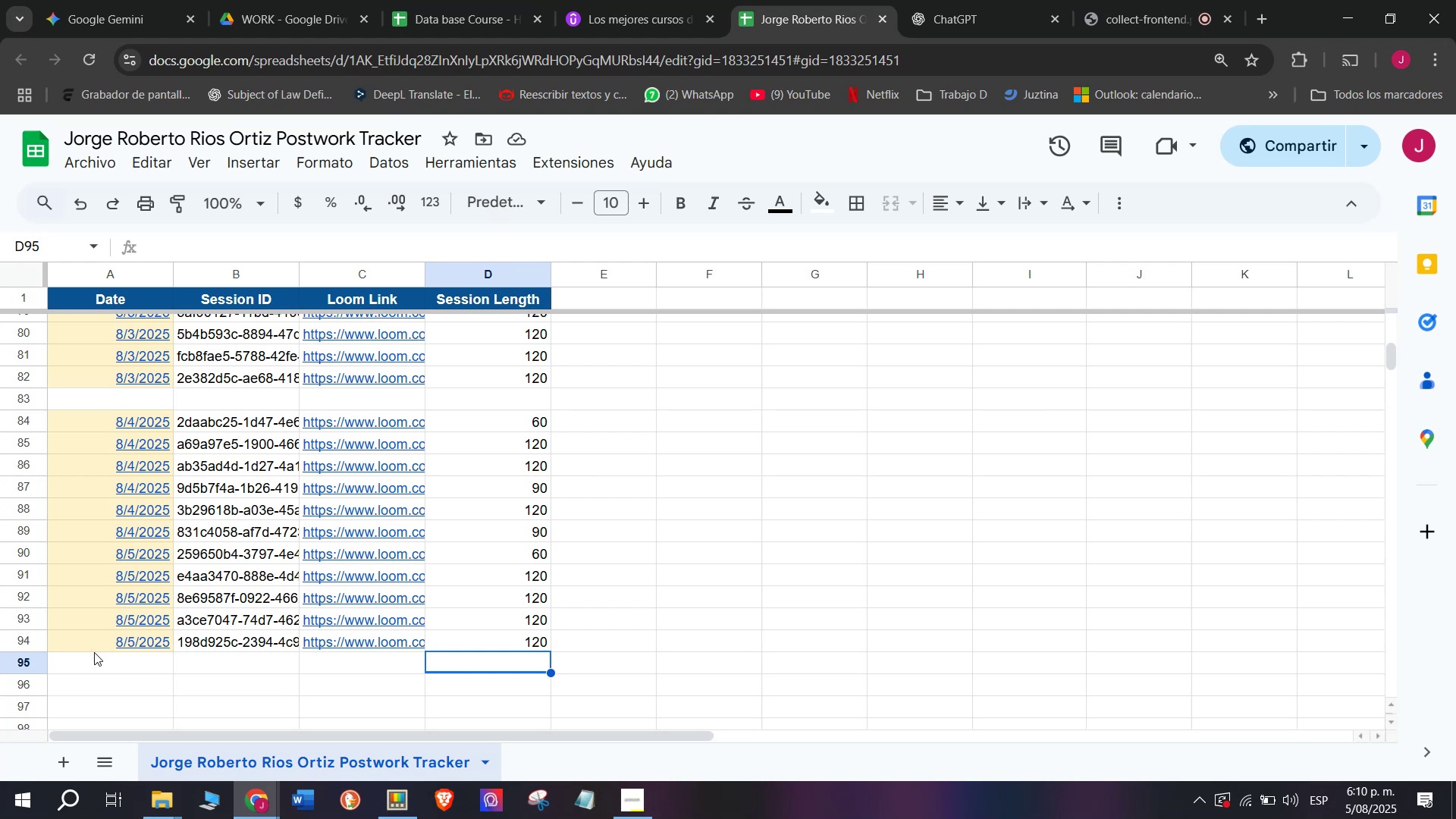 
left_click([94, 652])
 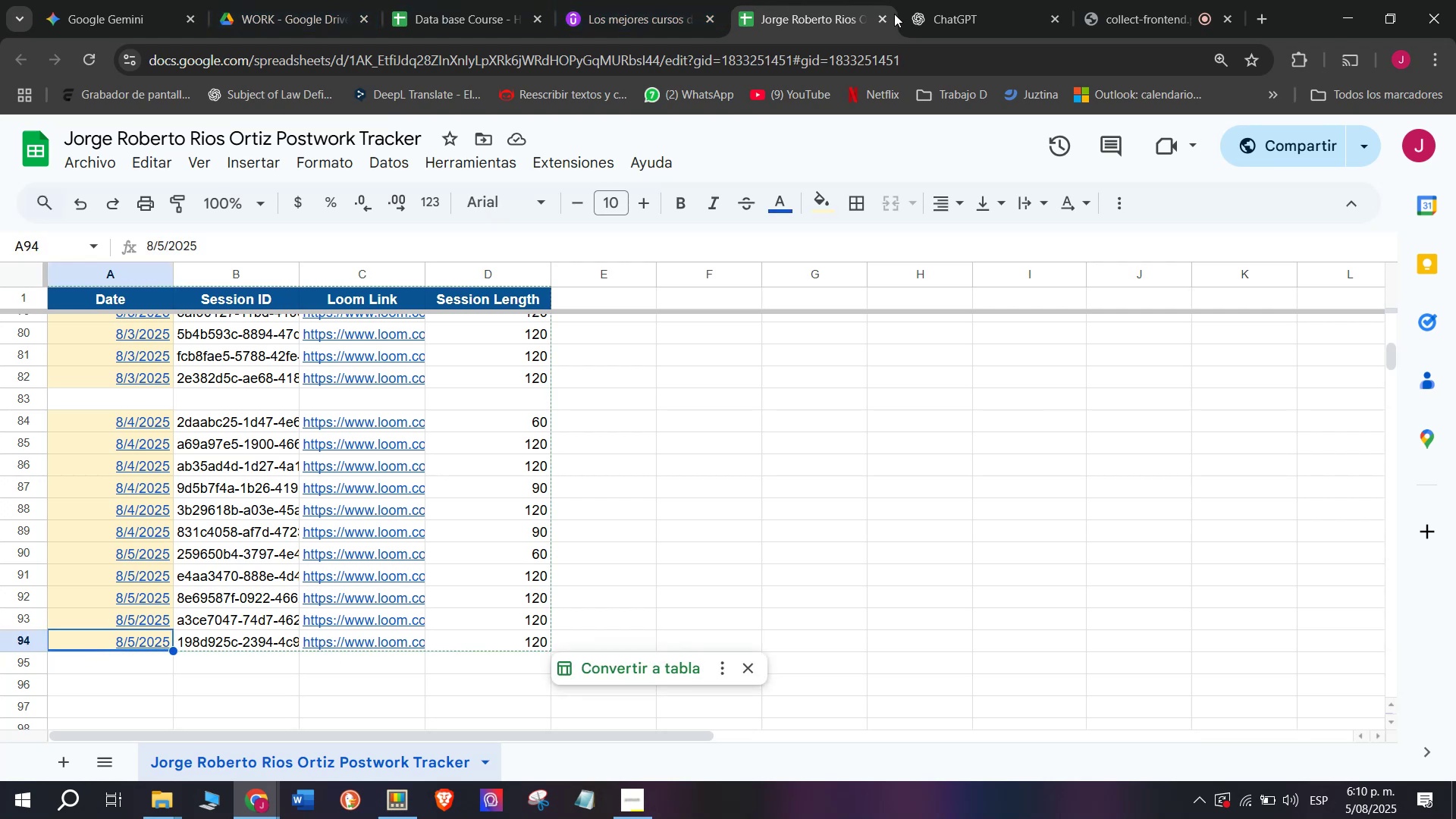 
left_click([884, 18])
 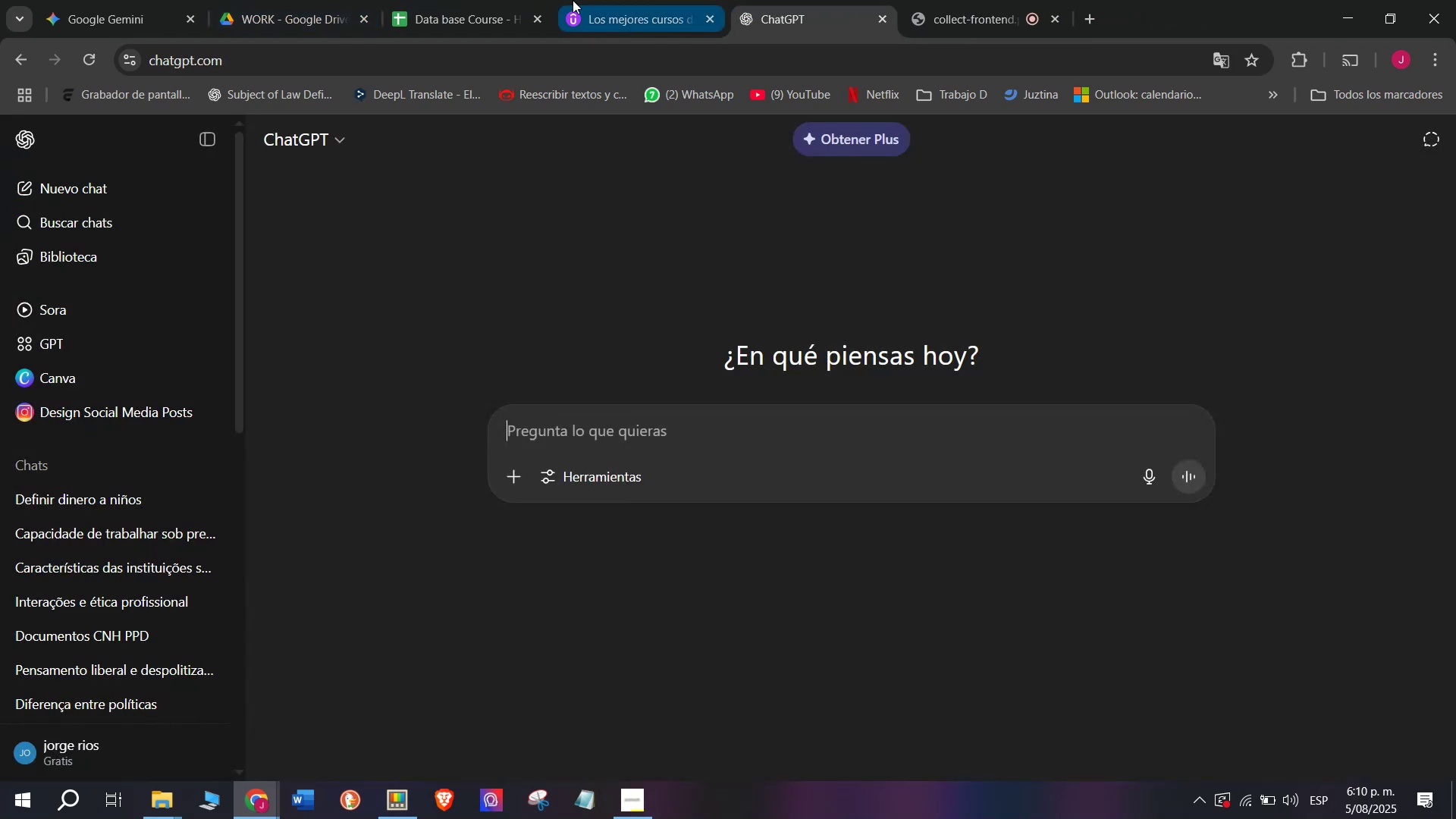 
left_click([595, 0])
 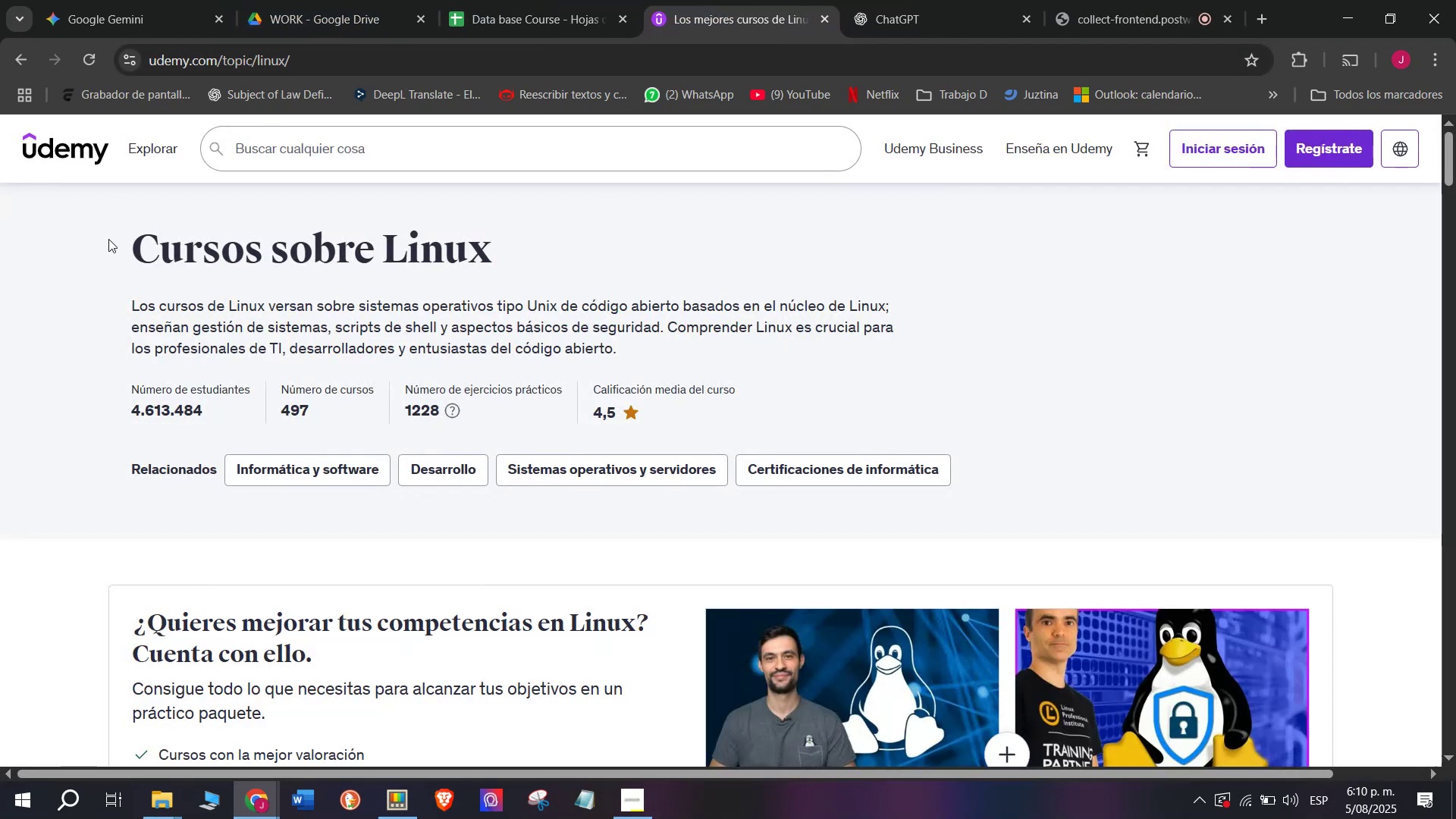 
scroll: coordinate [163, 282], scroll_direction: down, amount: 2.0
 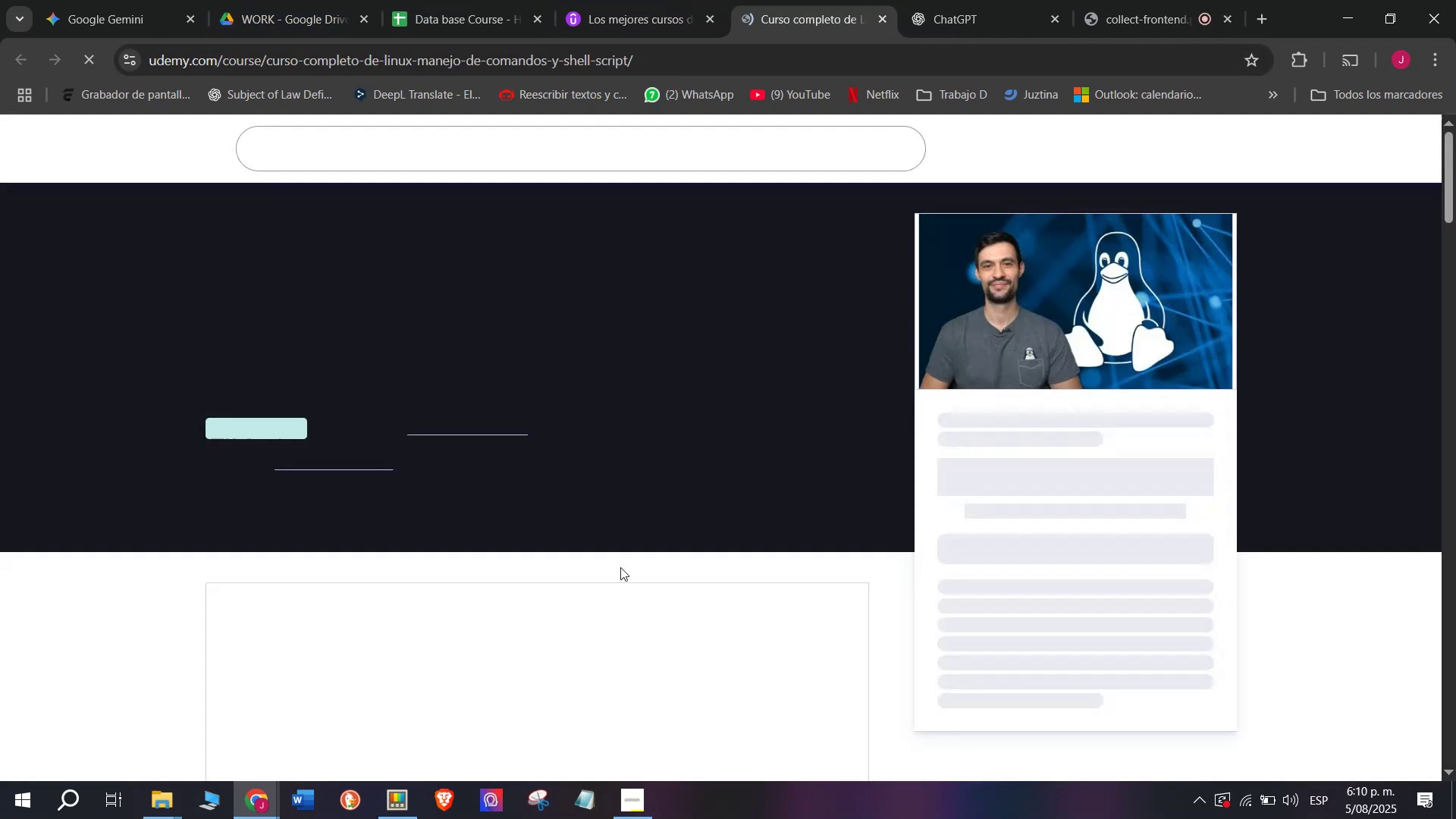 
left_click([654, 0])
 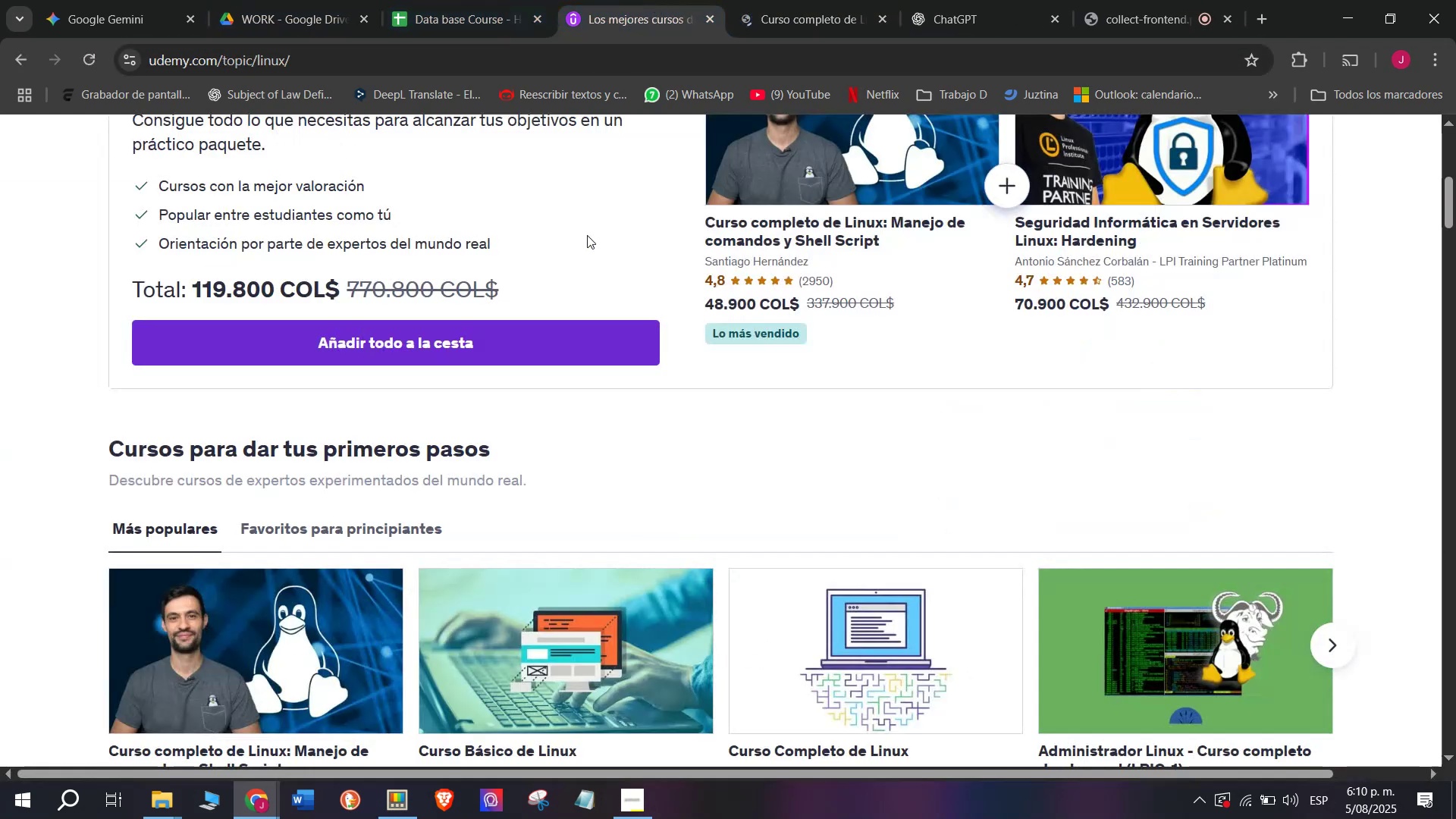 
scroll: coordinate [516, 366], scroll_direction: down, amount: 1.0
 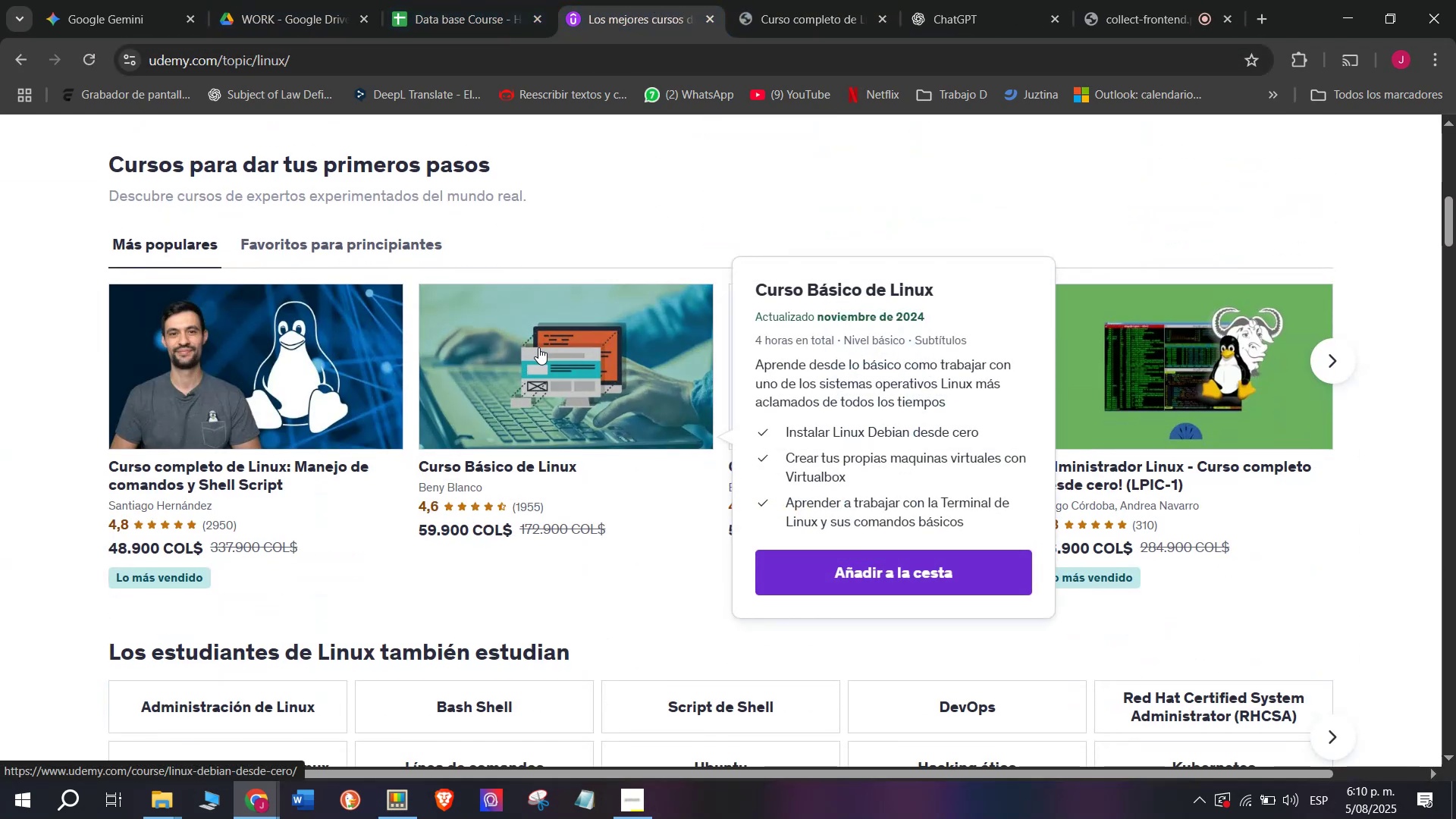 
left_click([538, 347])
 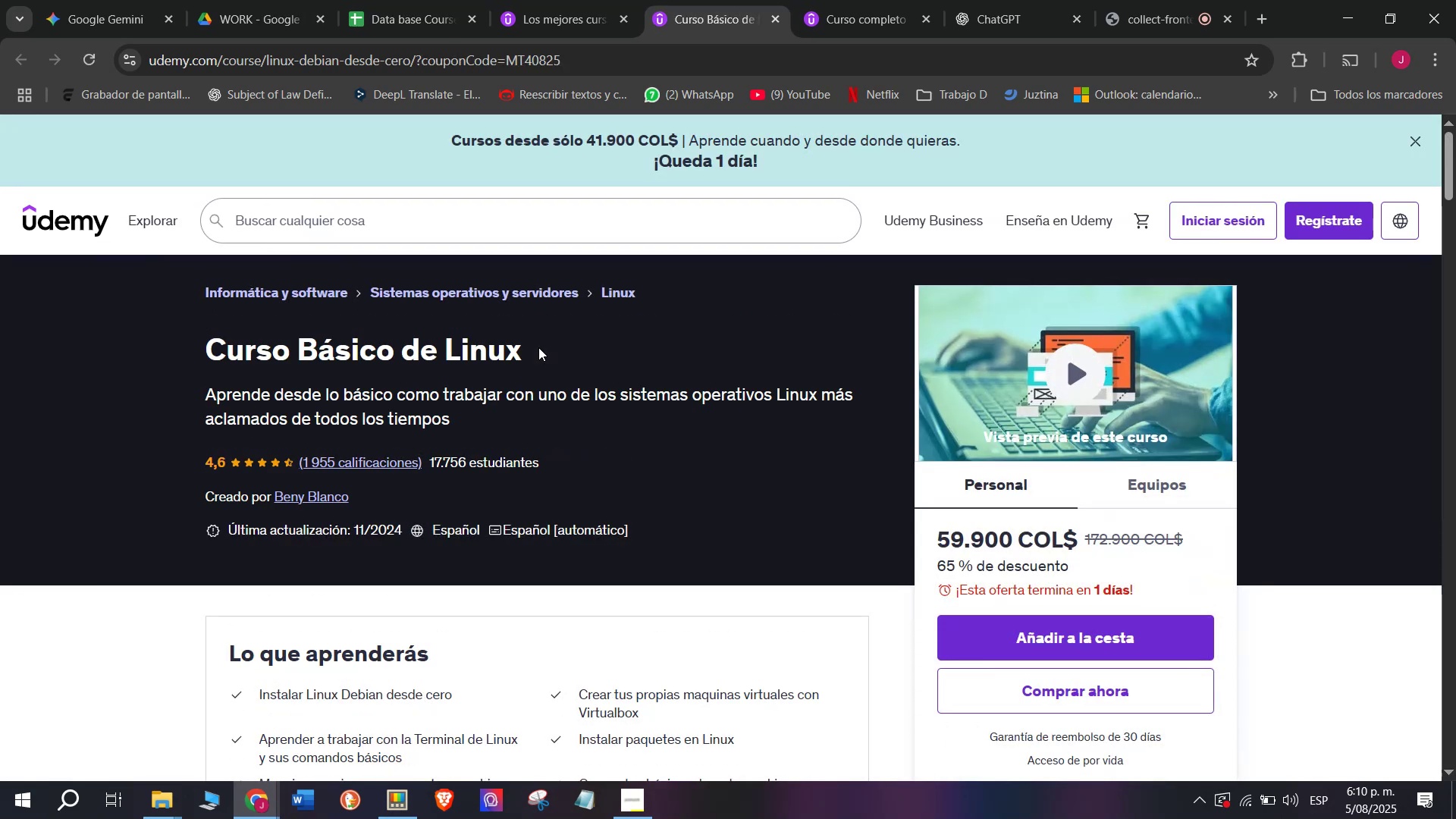 
wait(5.33)
 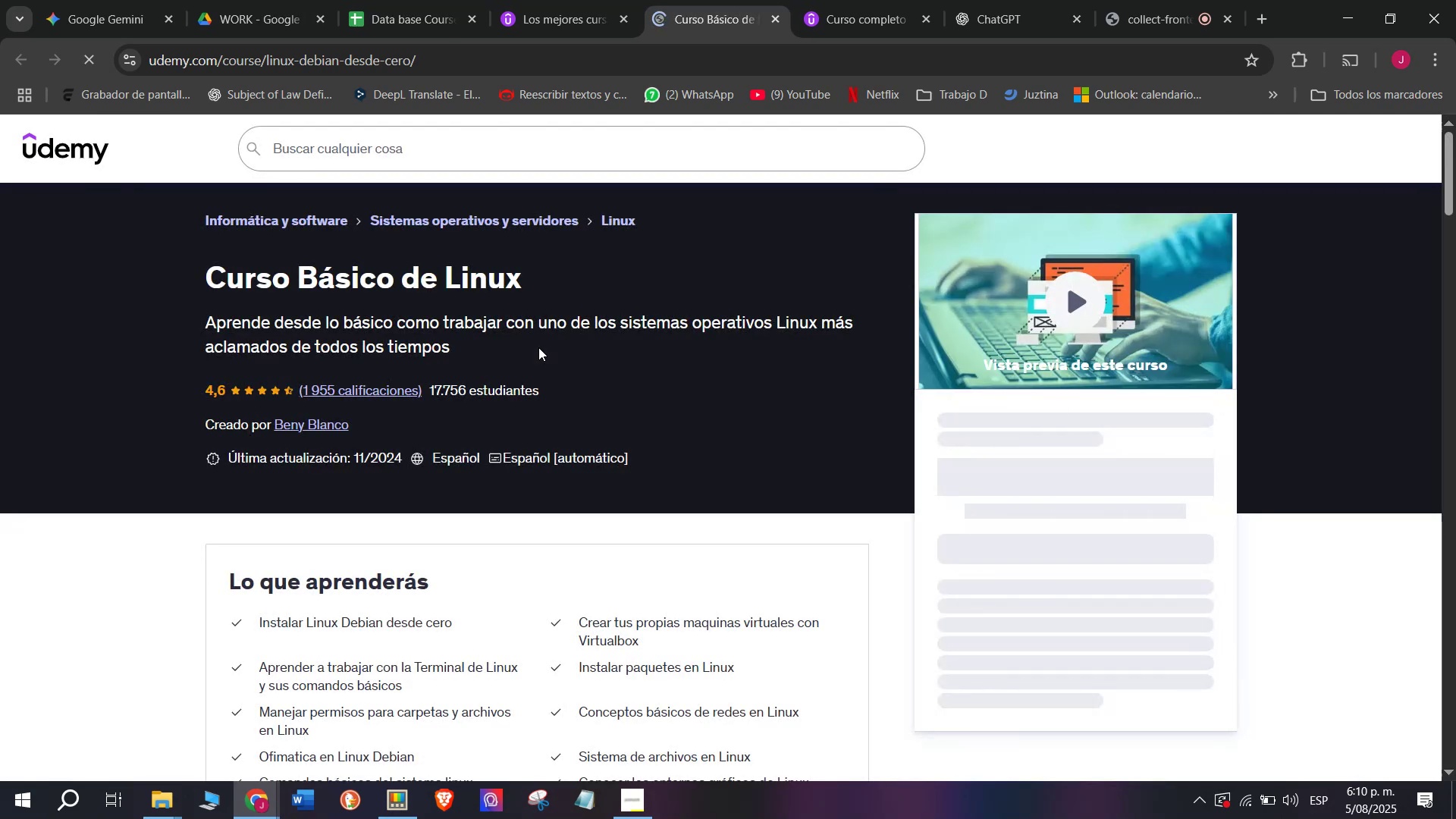 
left_click([530, 0])
 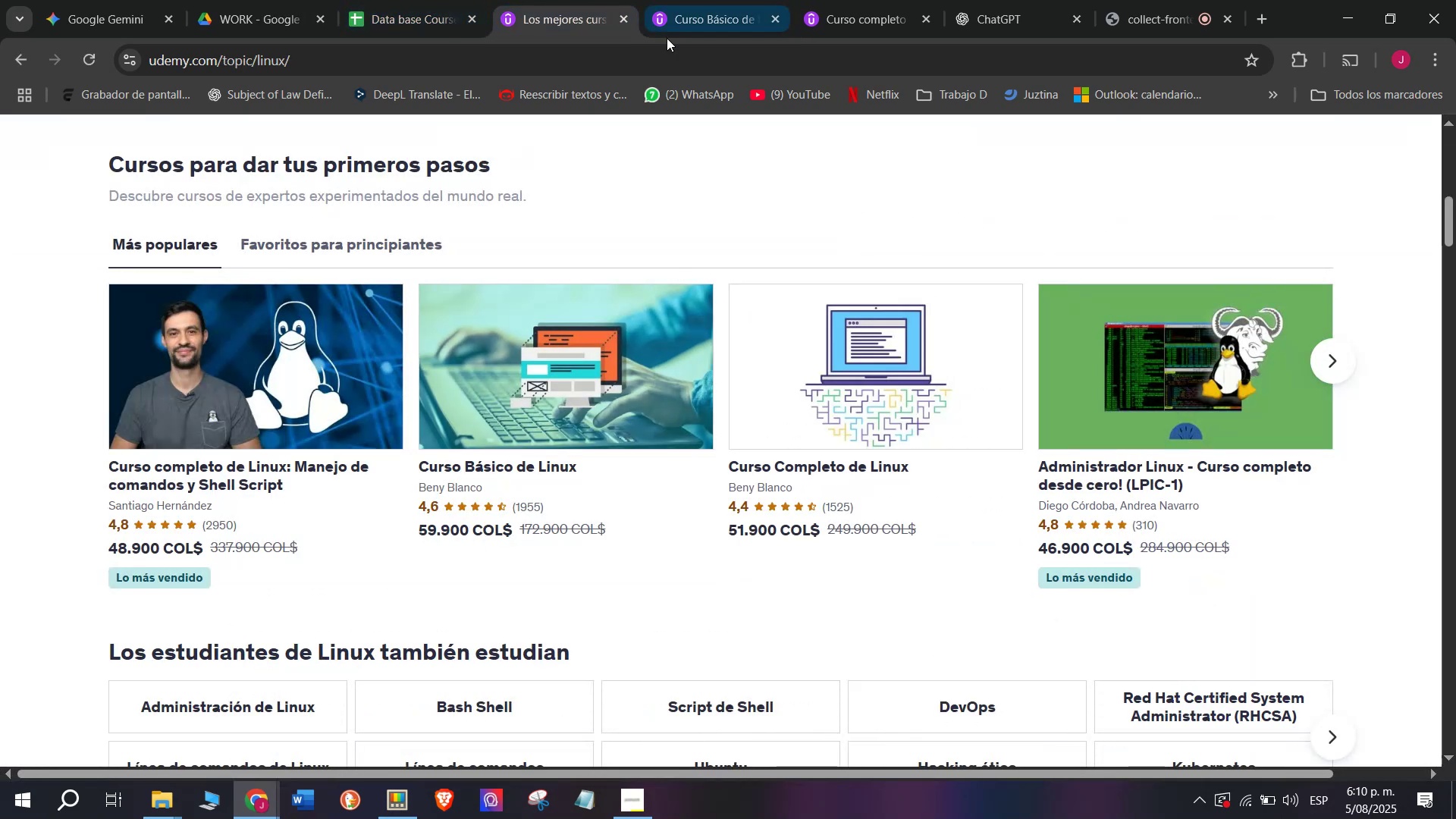 
hold_key(key=ControlLeft, duration=0.39)
left_click([805, 370])
 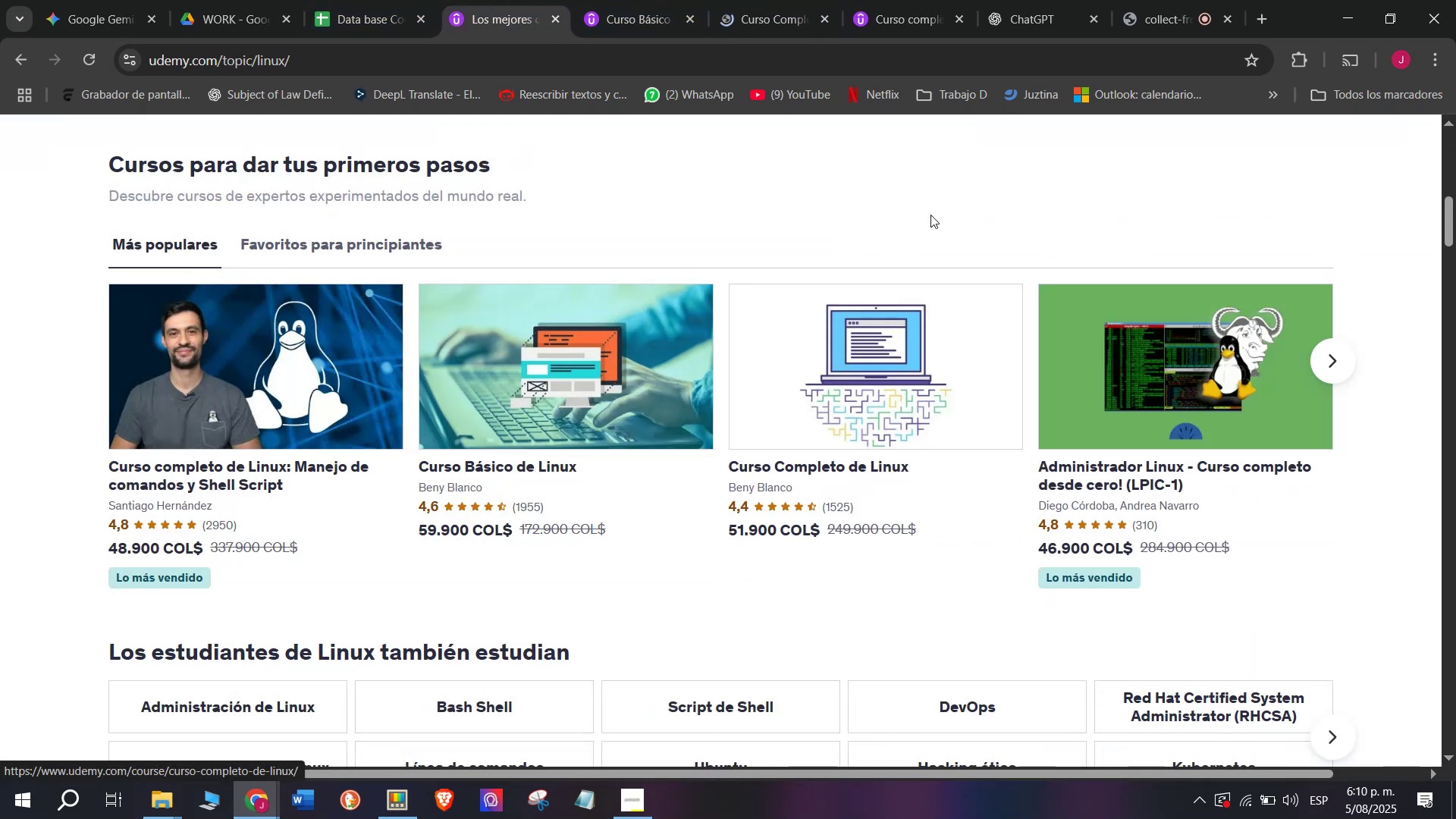 
hold_key(key=ControlLeft, duration=0.37)
 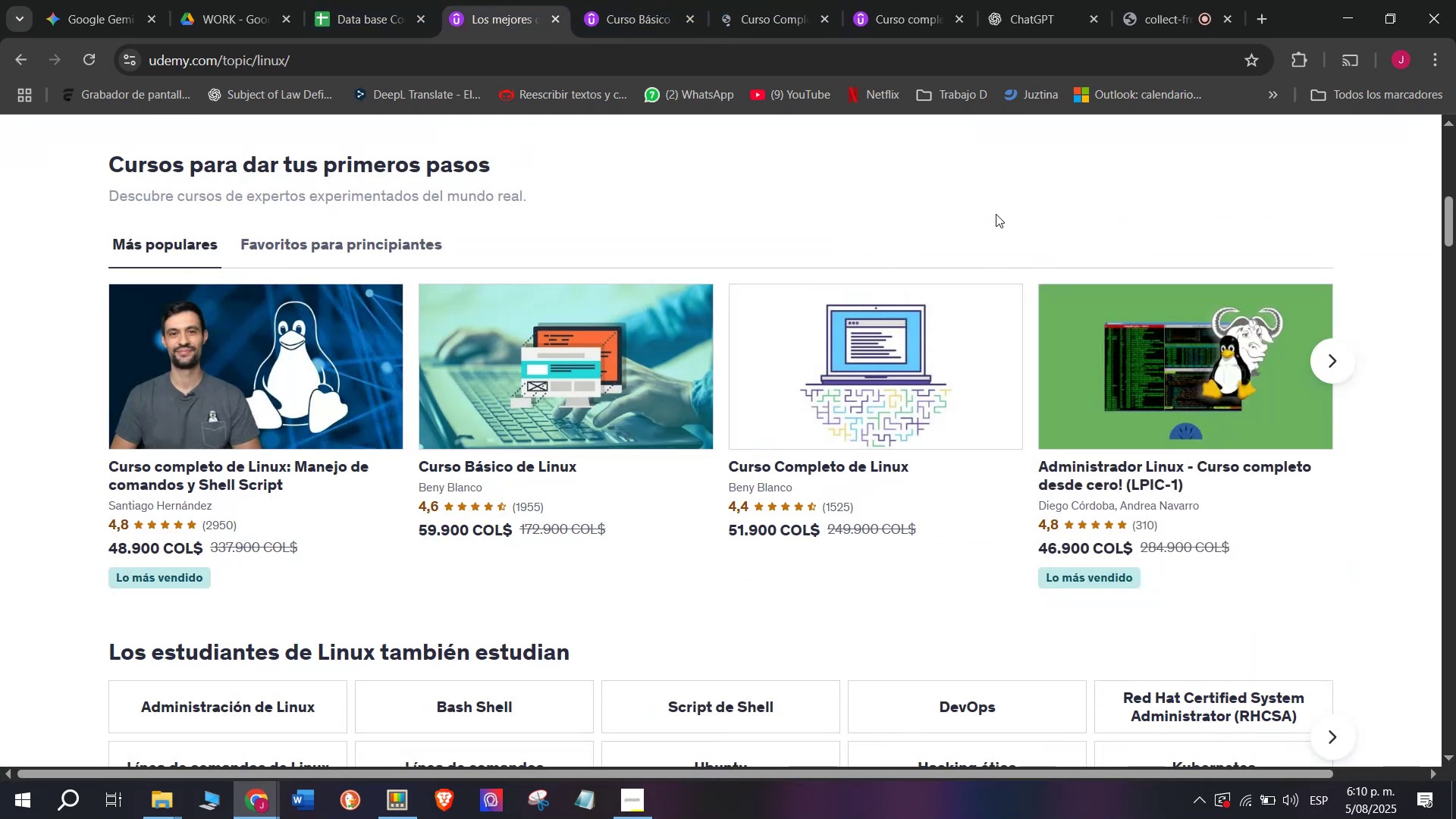 
hold_key(key=ControlLeft, duration=0.55)
left_click([1149, 406])
 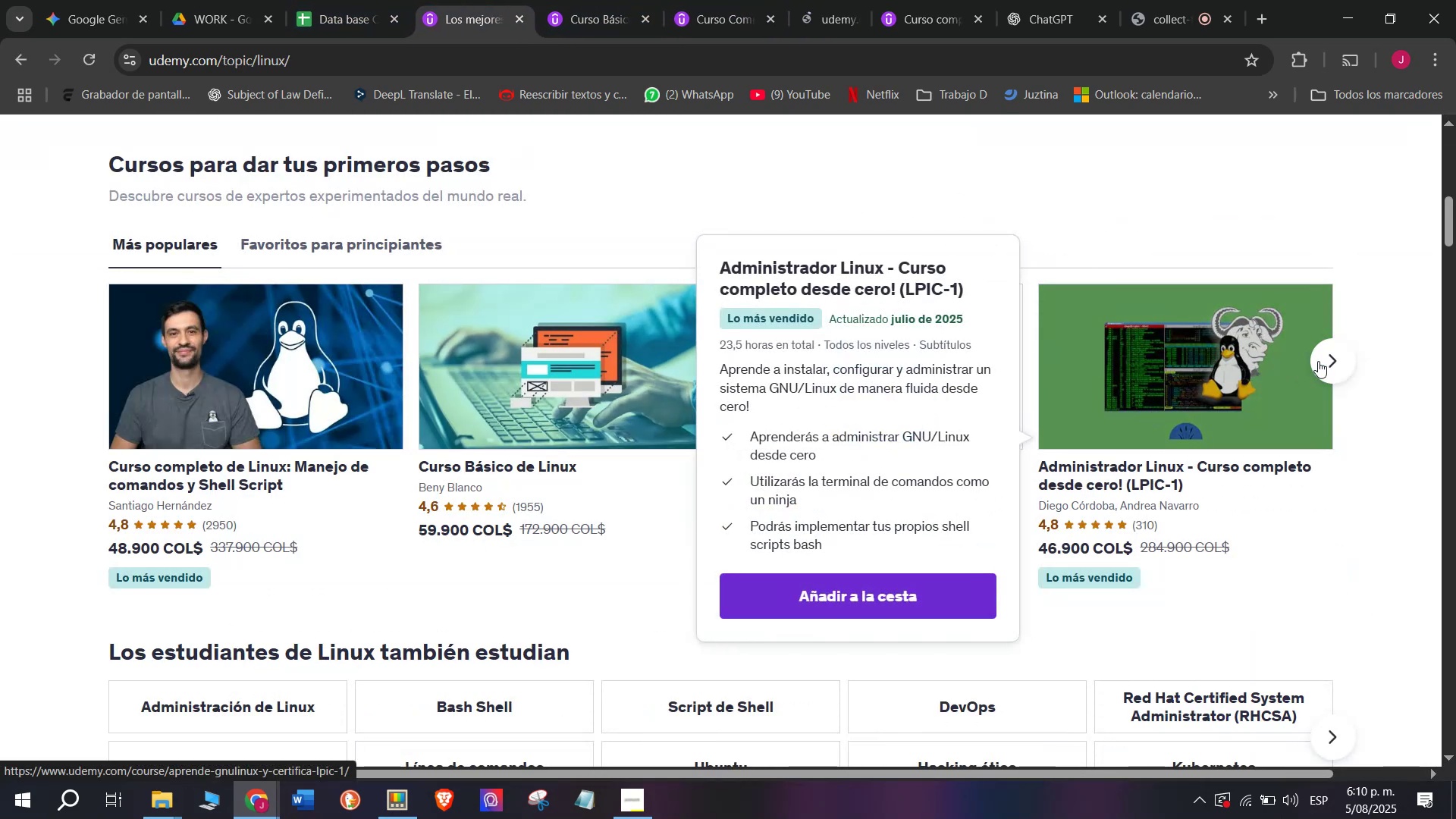 
left_click([1324, 359])
 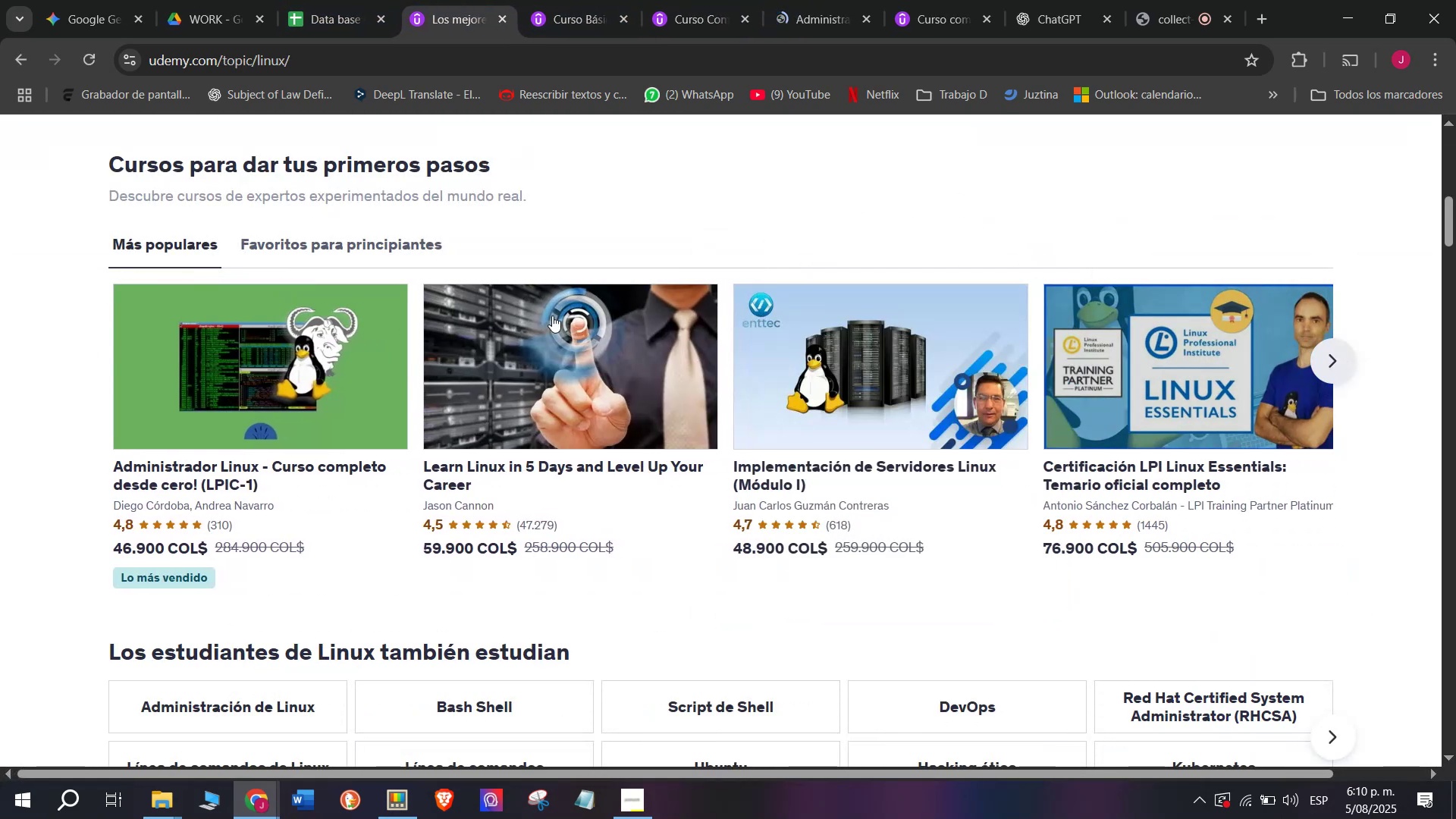 
hold_key(key=ControlLeft, duration=0.57)
left_click([497, 396])
 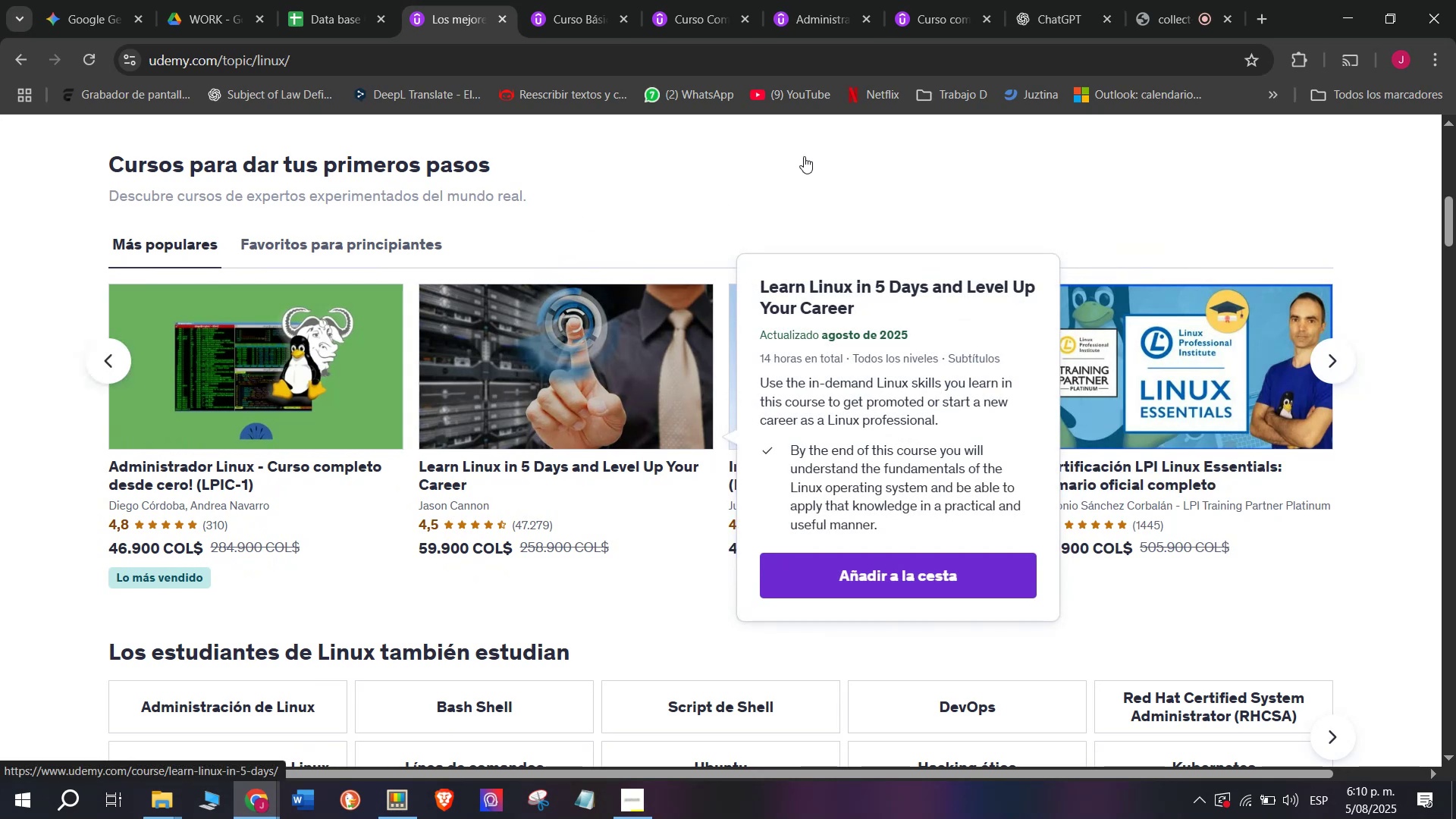 
hold_key(key=ControlLeft, duration=0.39)
left_click([807, 400])
 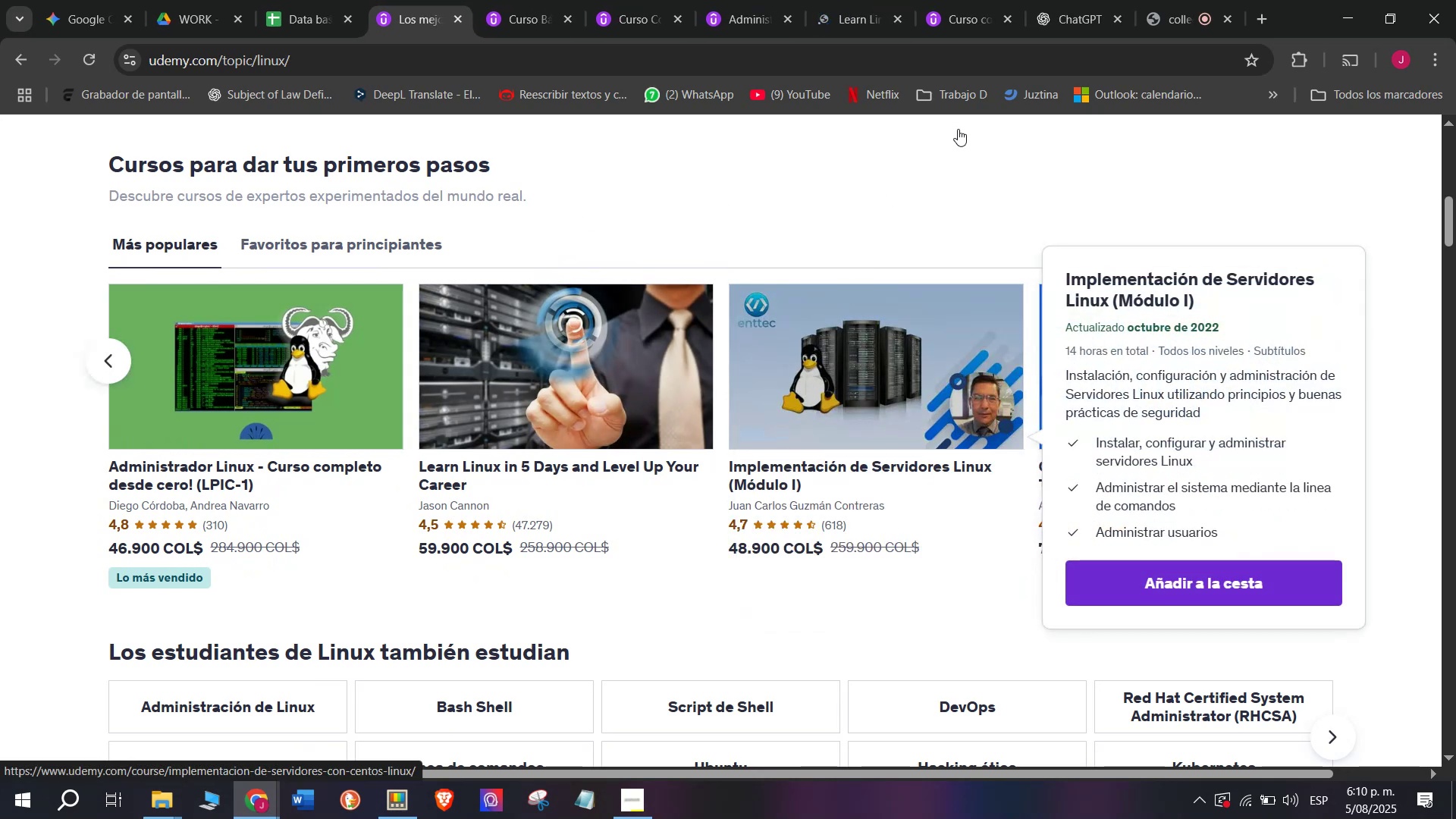 
hold_key(key=ControlLeft, duration=0.32)
left_click([1151, 428])
 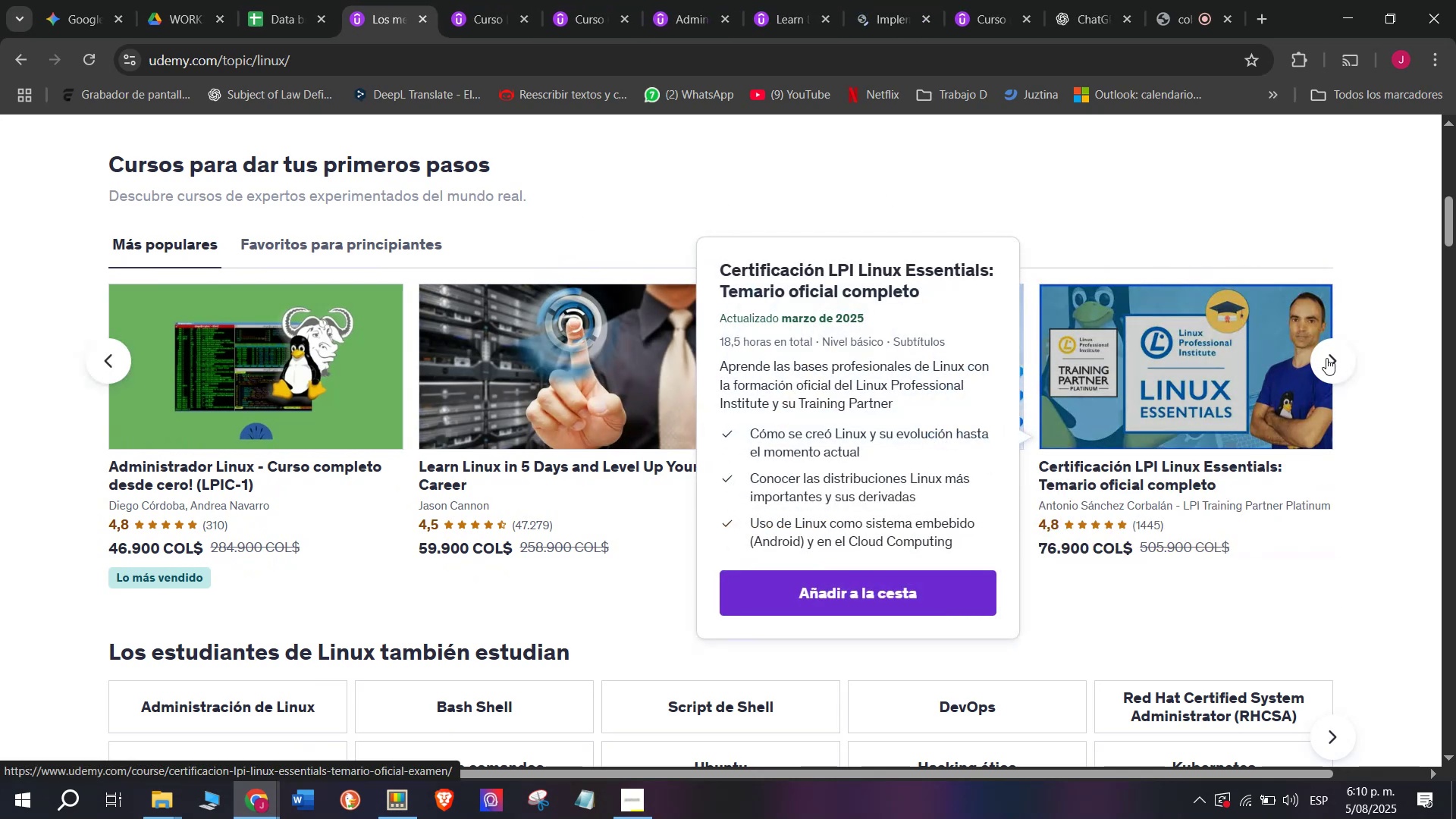 
left_click([1326, 356])
 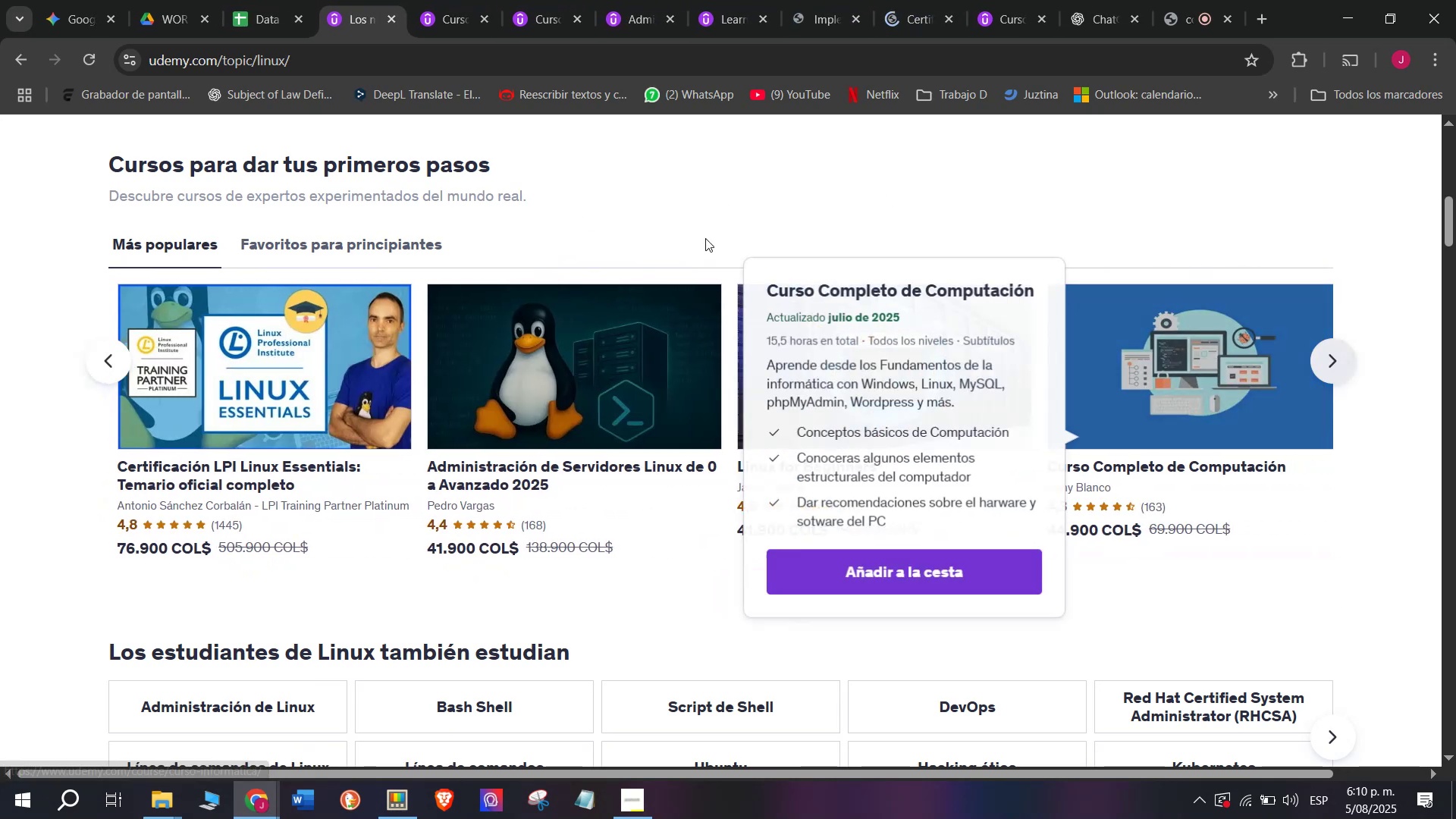 
hold_key(key=ControlLeft, duration=0.33)
left_click([557, 362])
 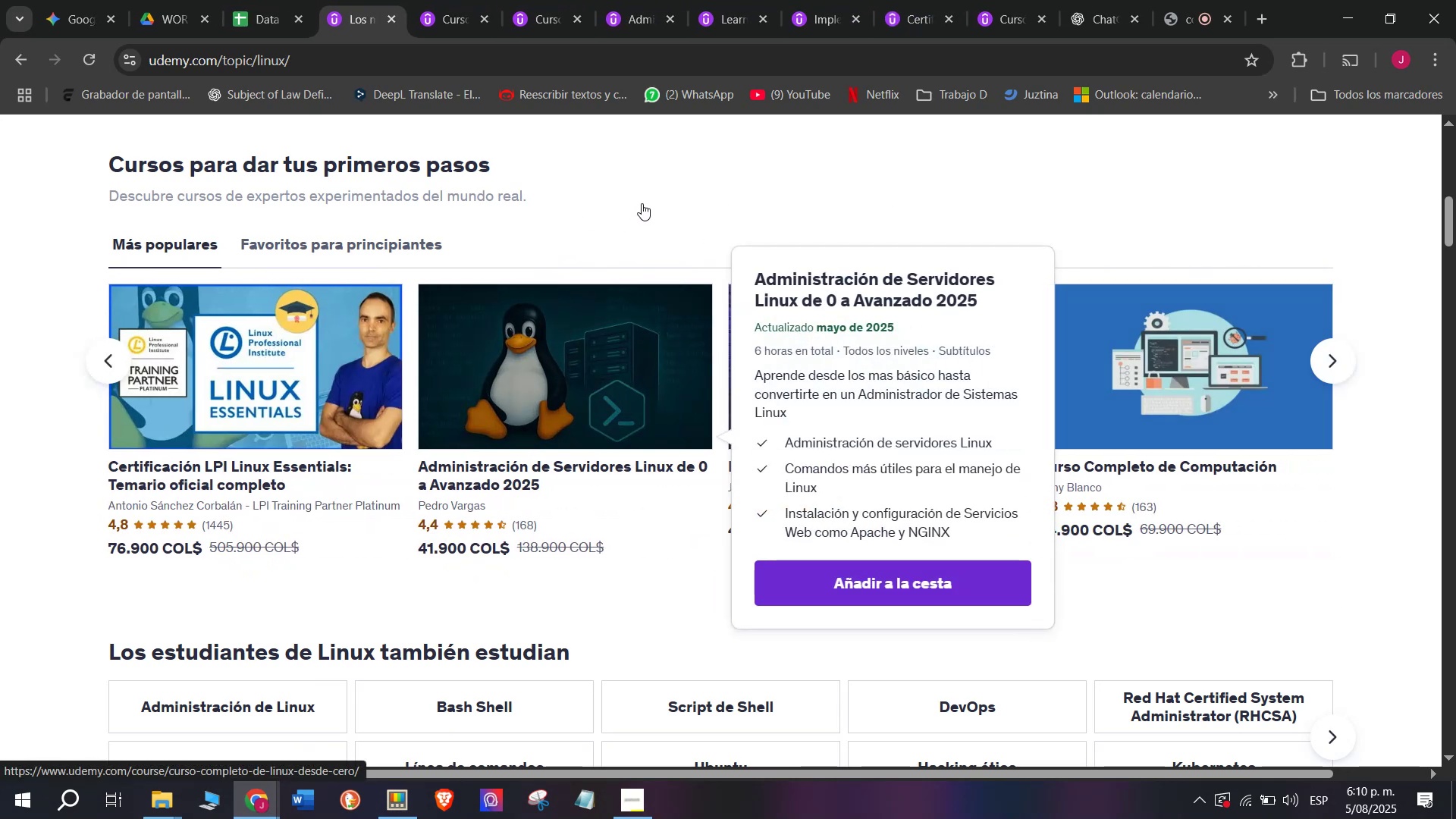 
hold_key(key=ControlLeft, duration=0.39)
left_click([901, 369])
 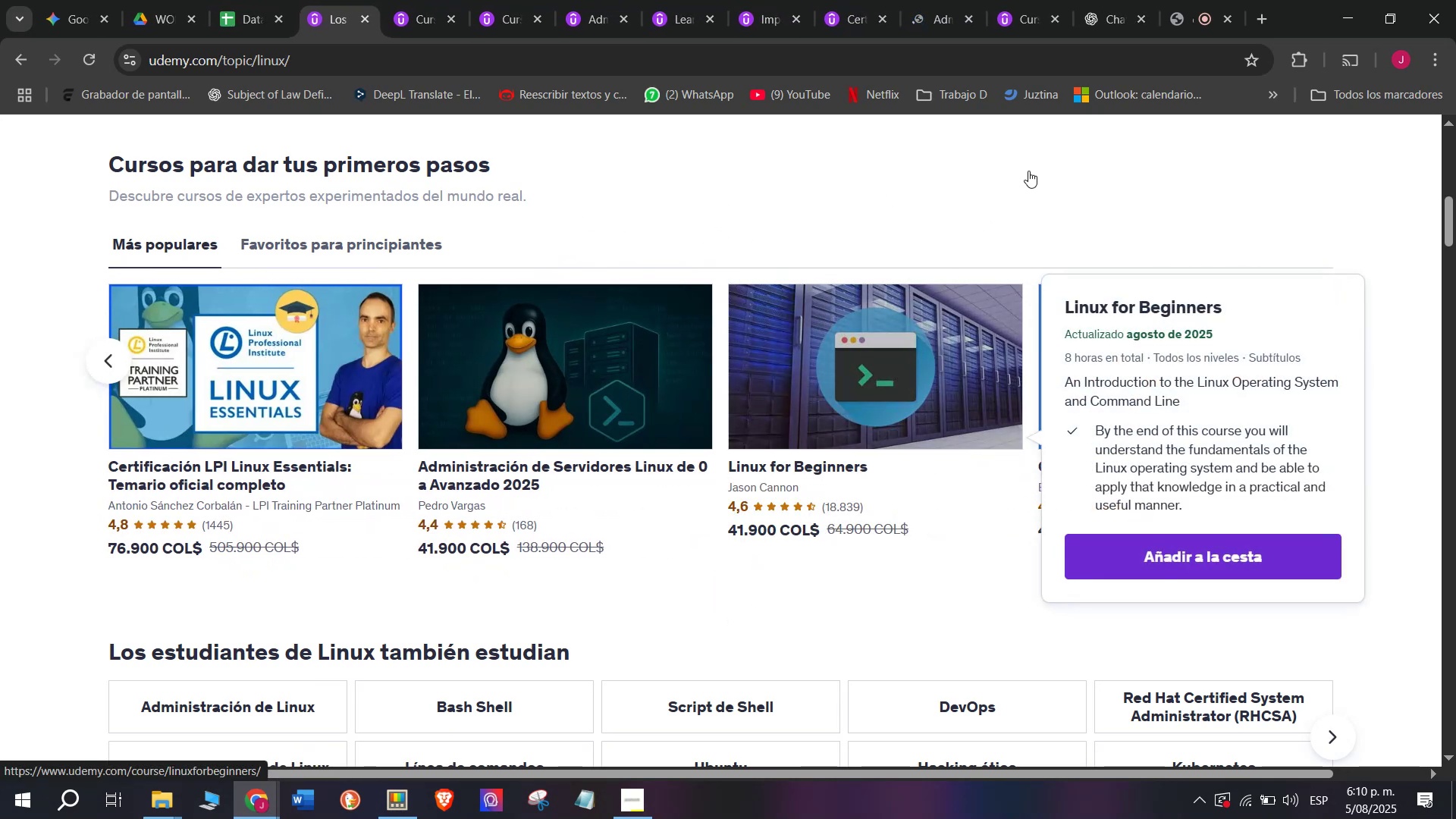 
hold_key(key=ControlLeft, duration=0.45)
left_click([1223, 362])
 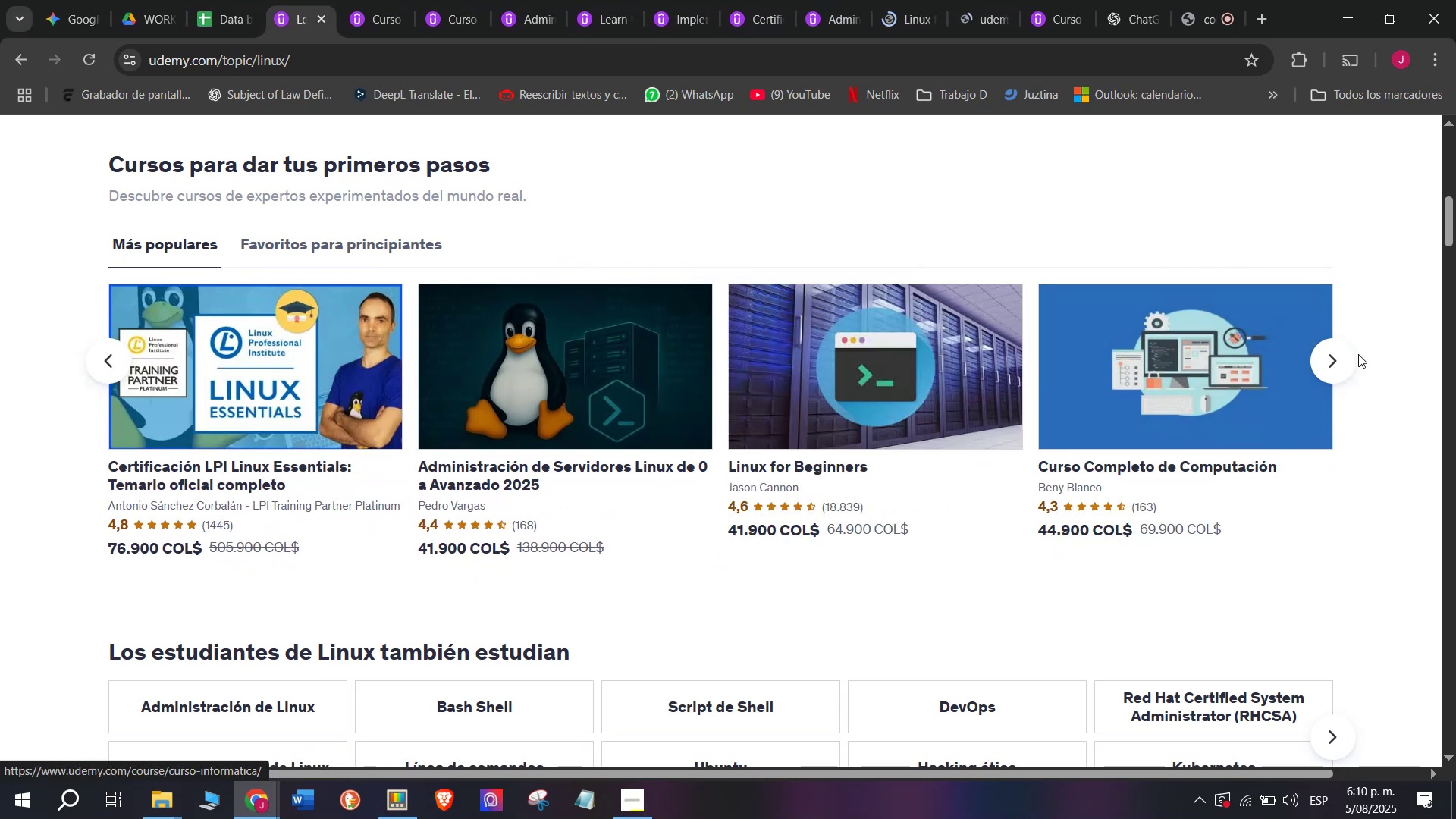 
left_click([1348, 366])
 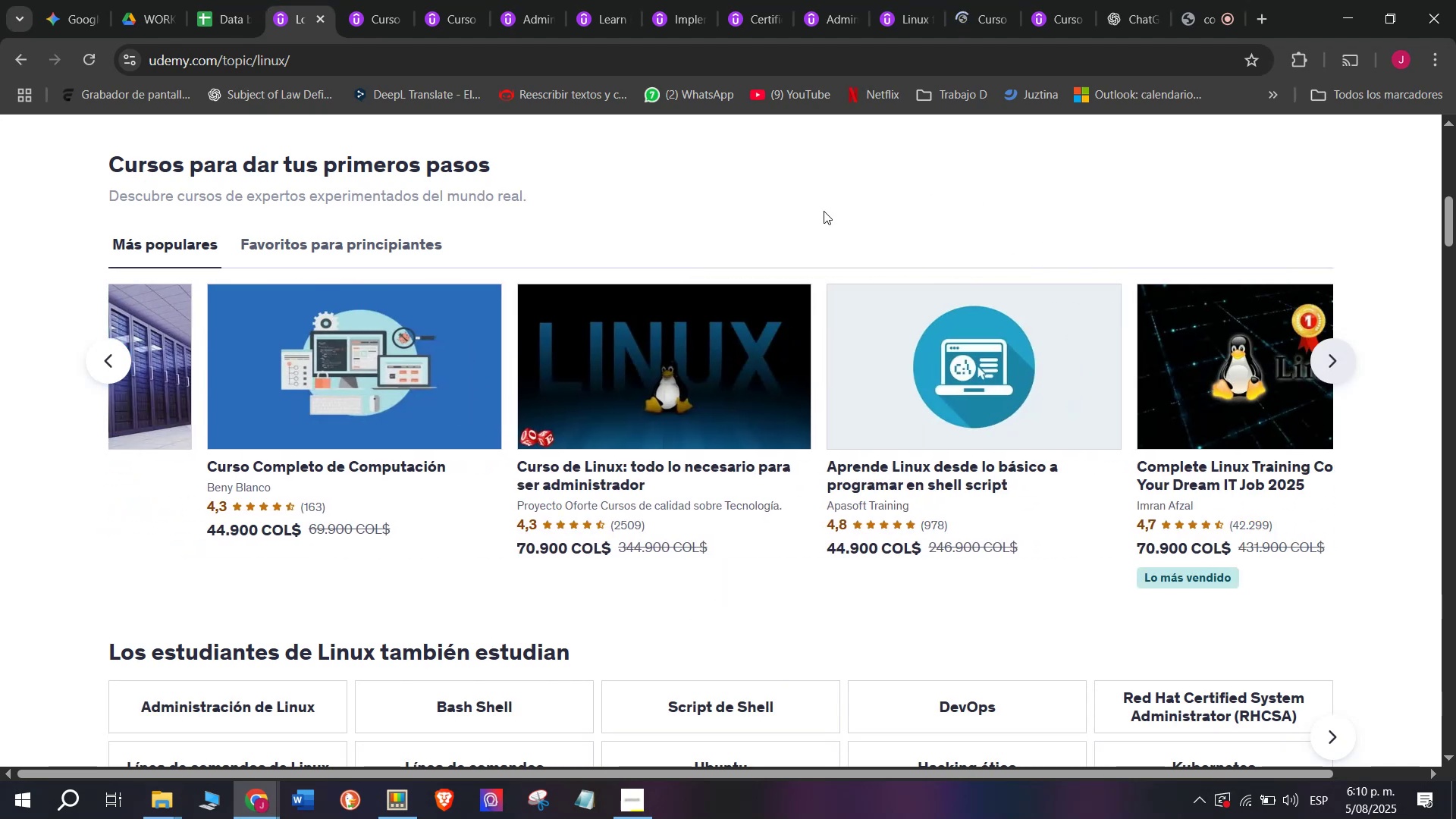 
hold_key(key=ControlLeft, duration=0.36)
left_click([465, 388])
 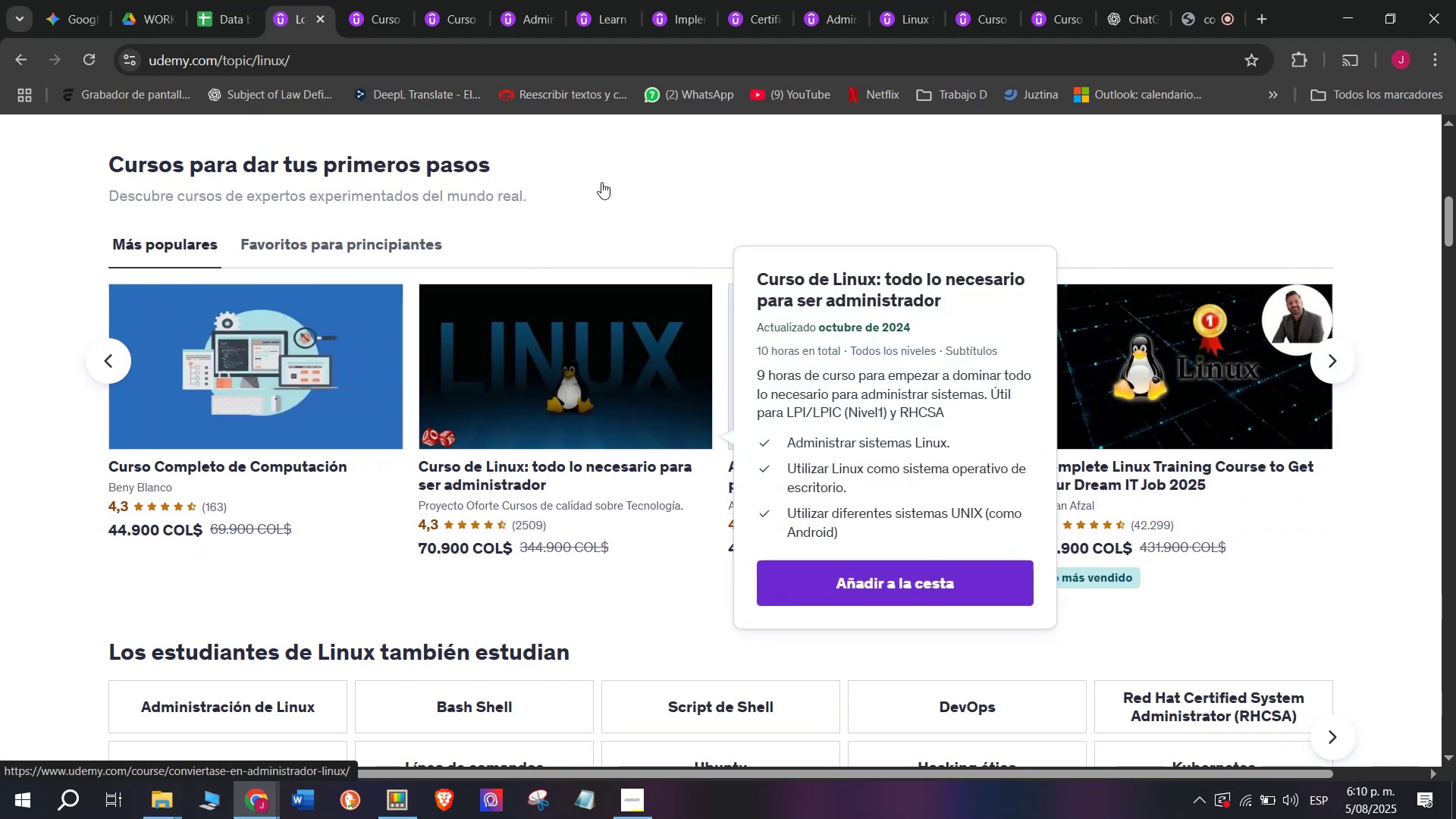 
hold_key(key=ControlLeft, duration=0.41)
left_click([869, 376])
 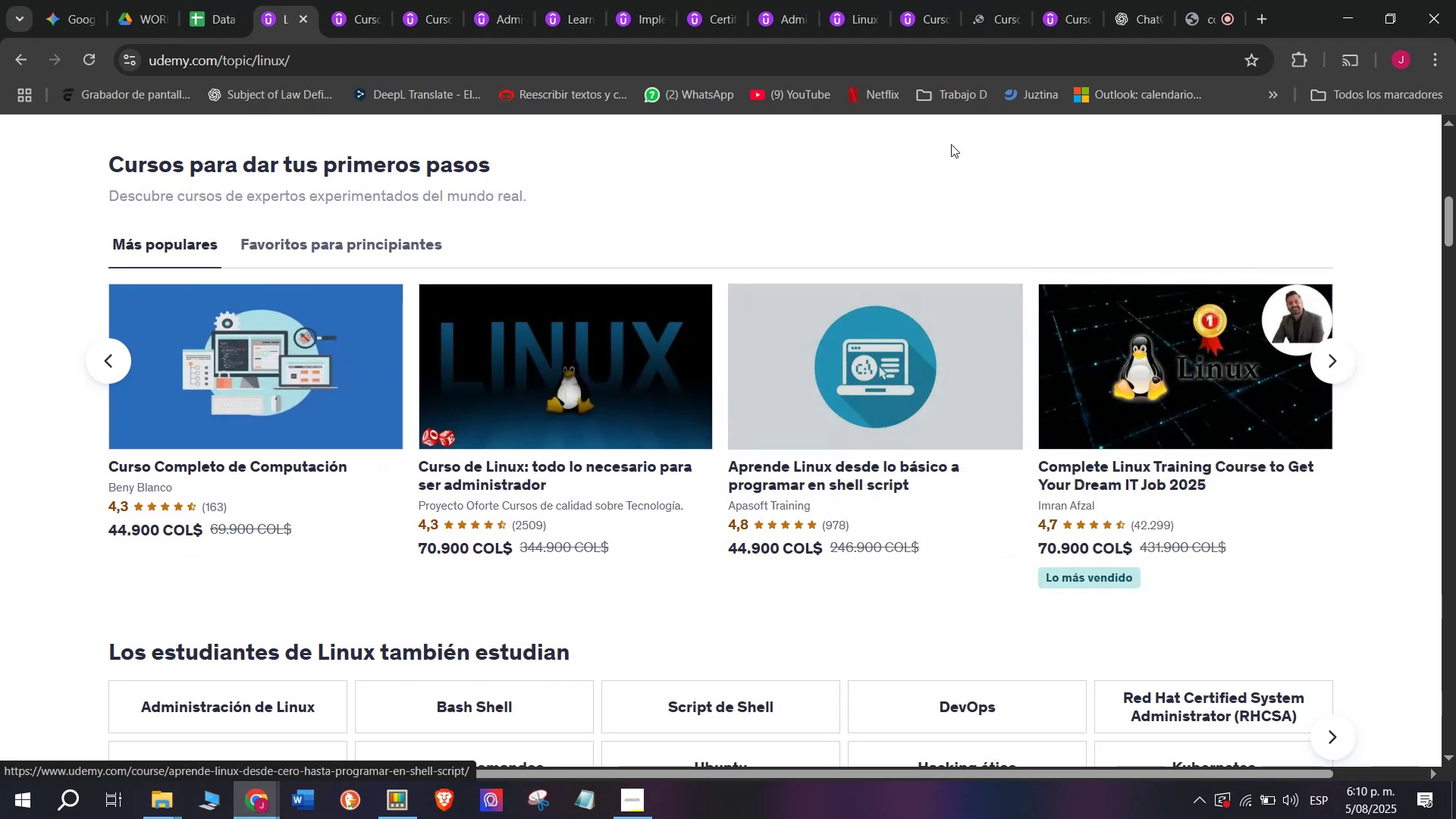 
hold_key(key=ControlLeft, duration=0.33)
left_click([1202, 340])
 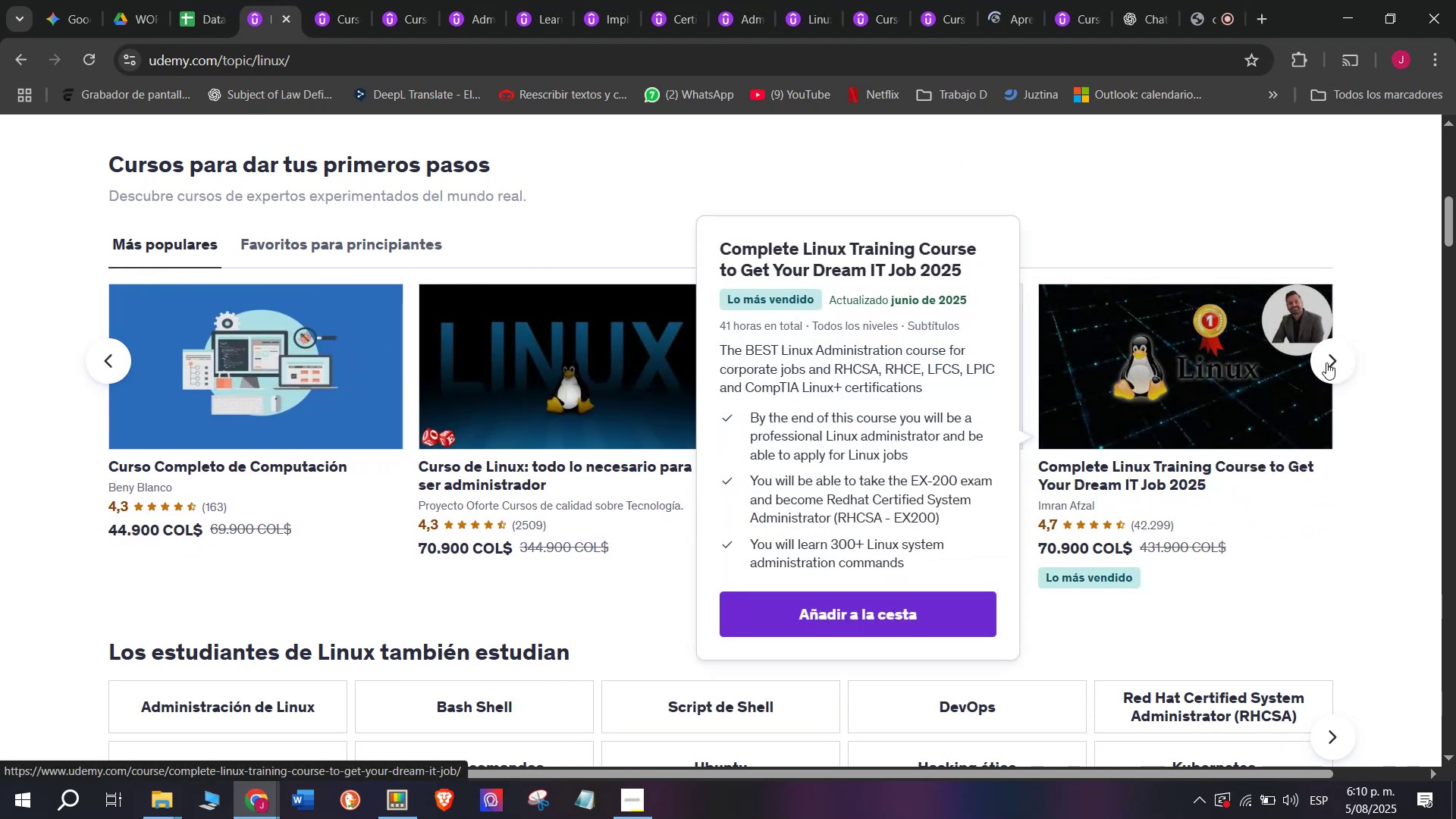 
left_click([1326, 362])
 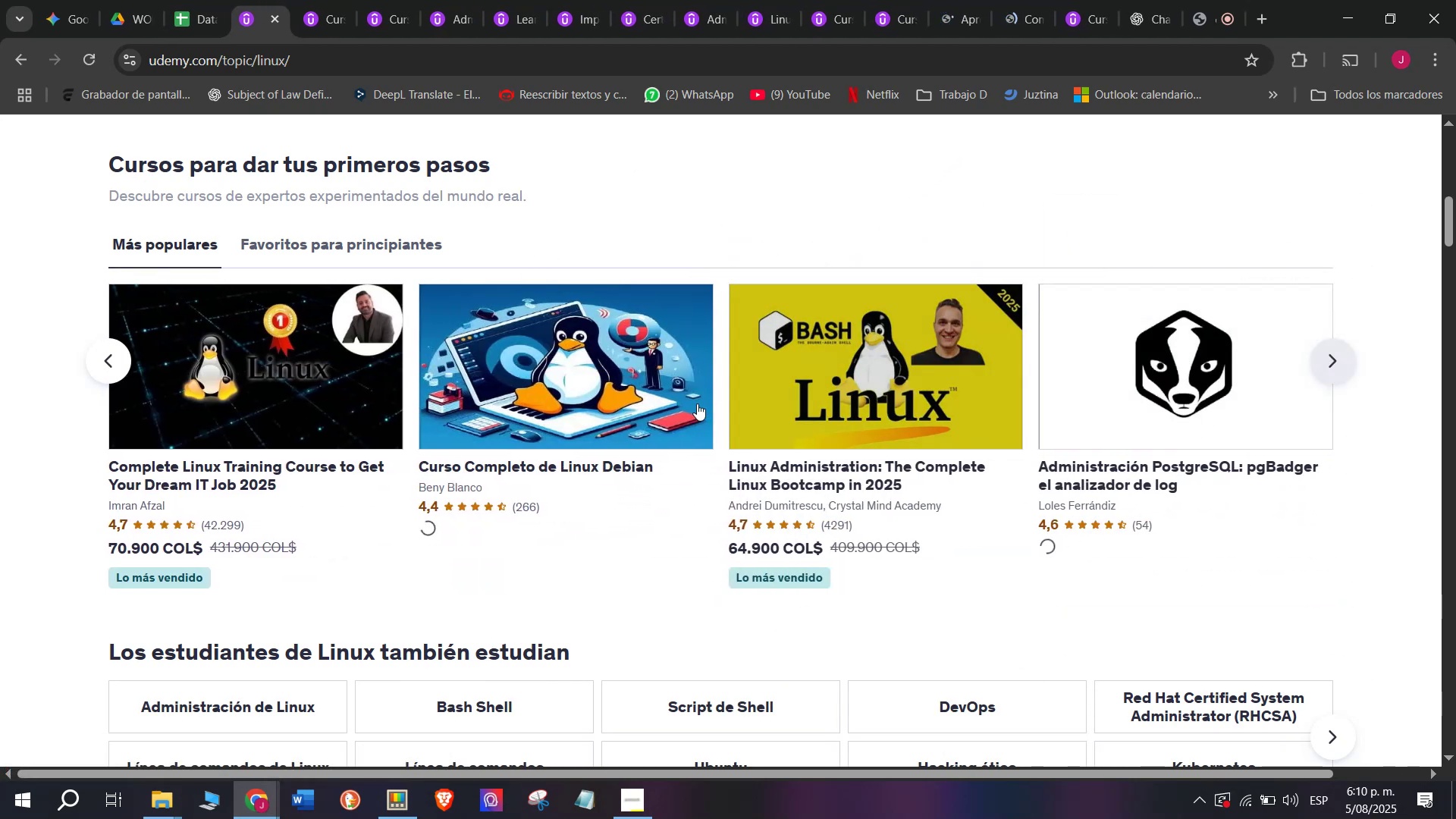 
hold_key(key=ControlLeft, duration=0.38)
left_click([585, 403])
 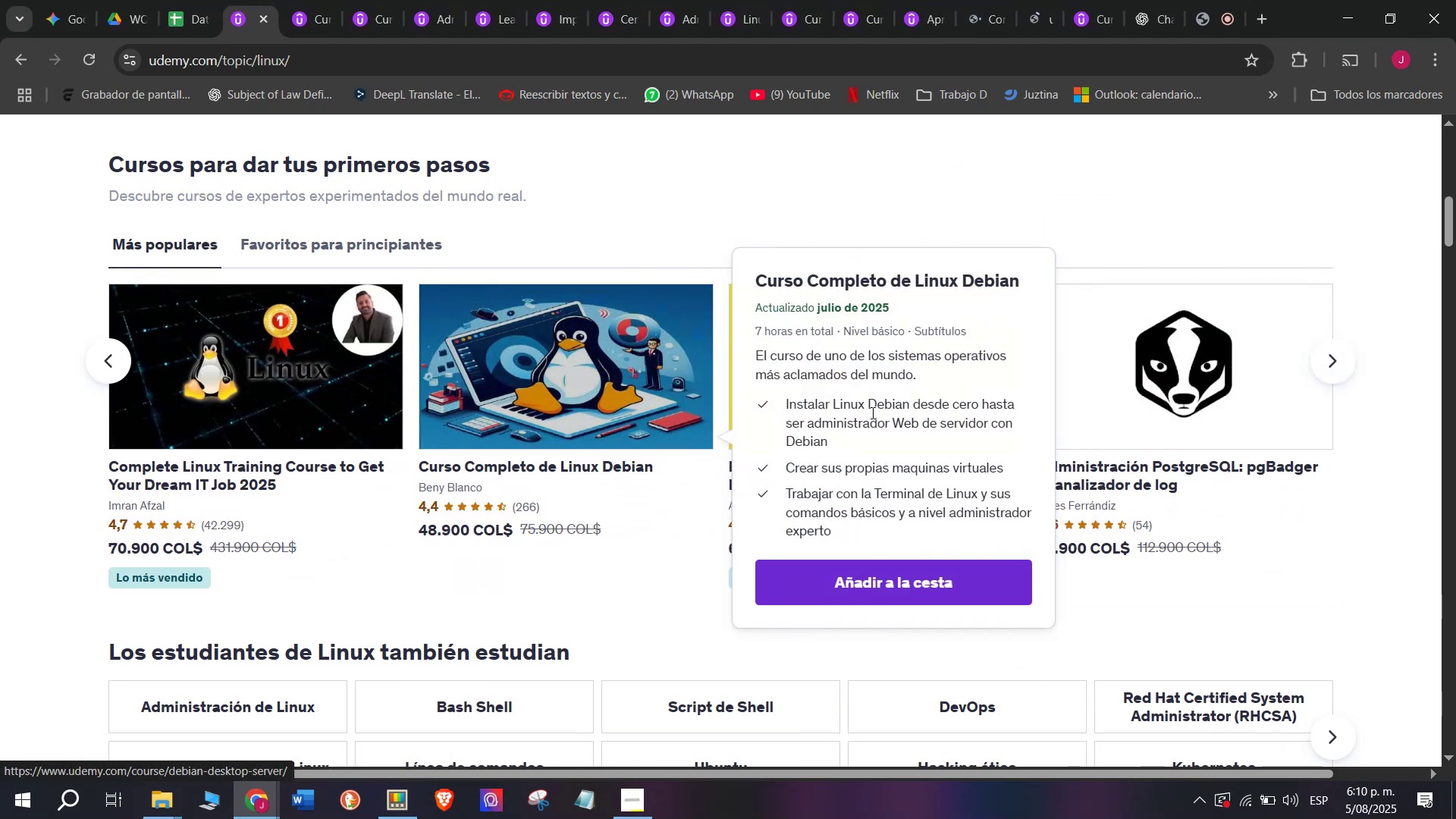 
hold_key(key=ControlLeft, duration=0.42)
left_click([873, 350])
 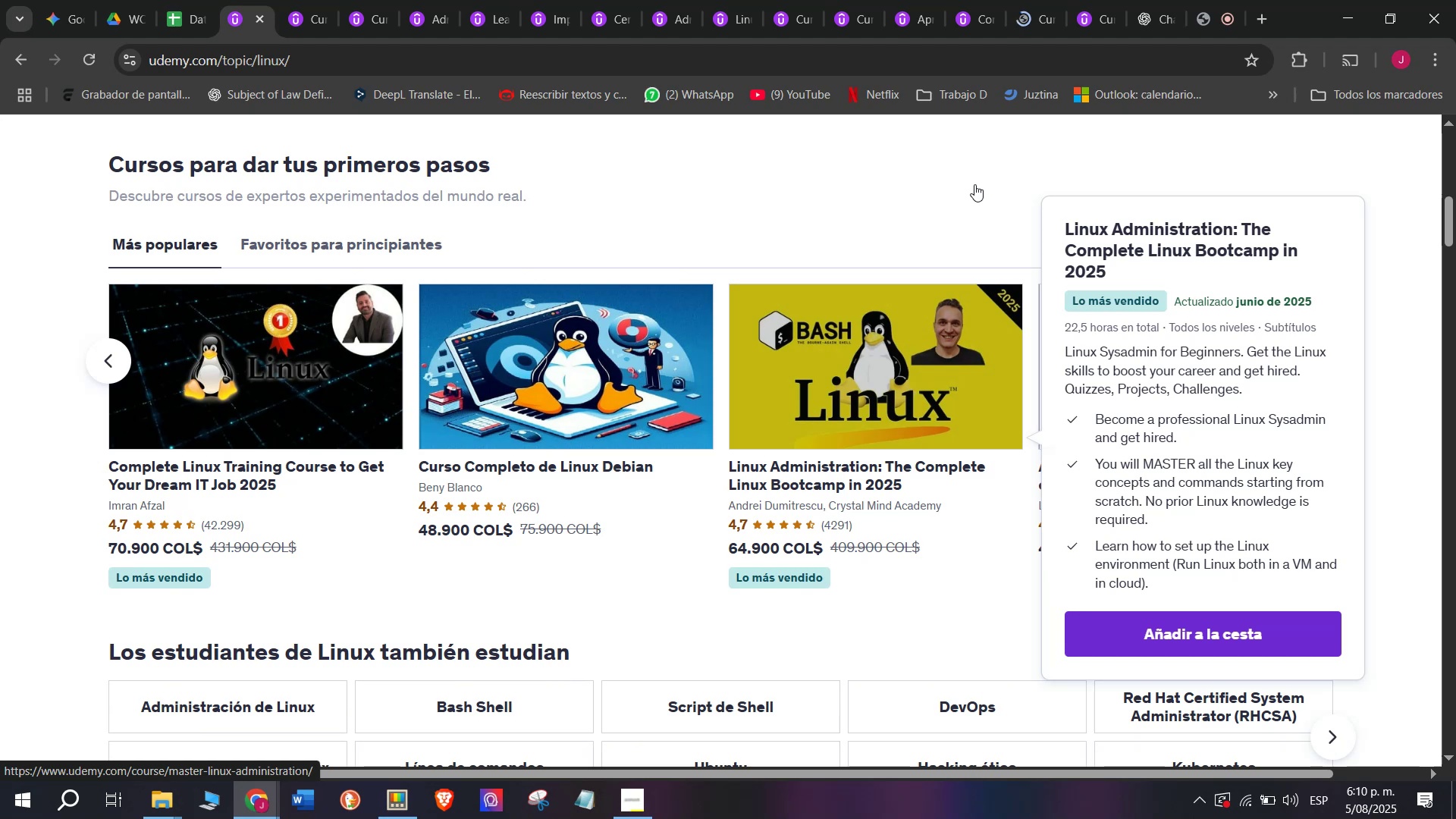 
hold_key(key=ControlLeft, duration=0.35)
left_click([1196, 359])
 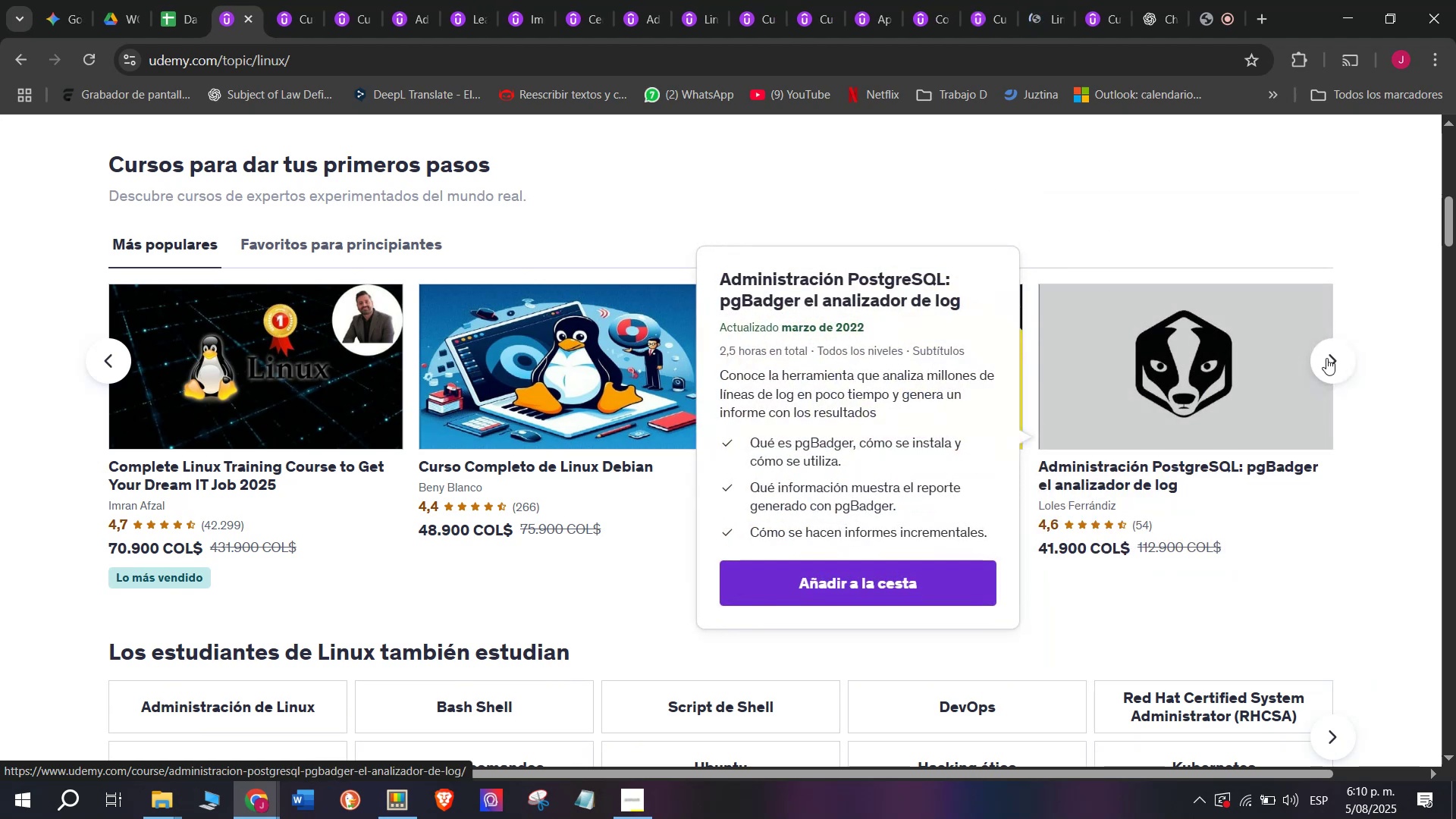 
left_click([1329, 358])
 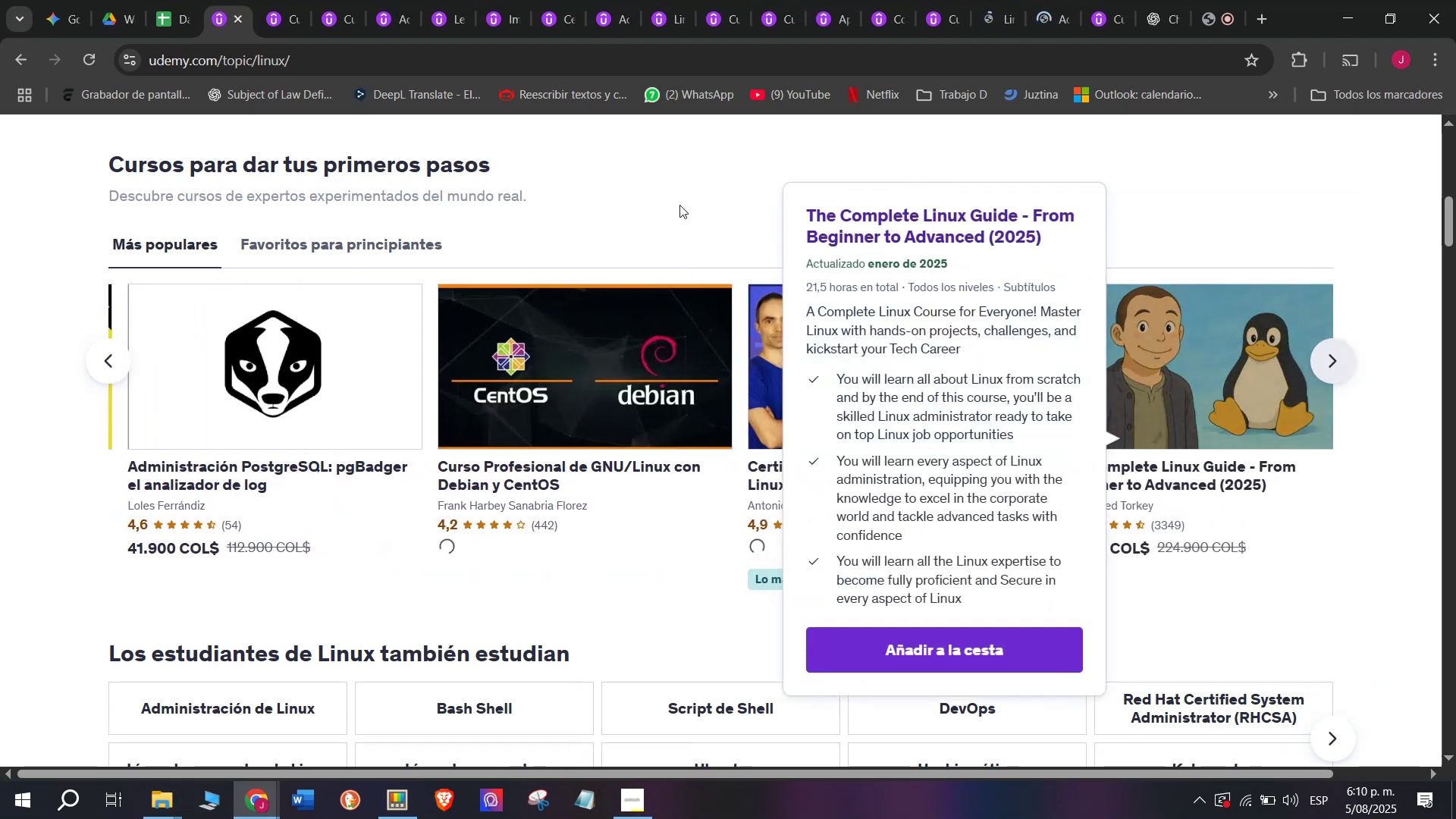 
key(Control+ControlLeft)
 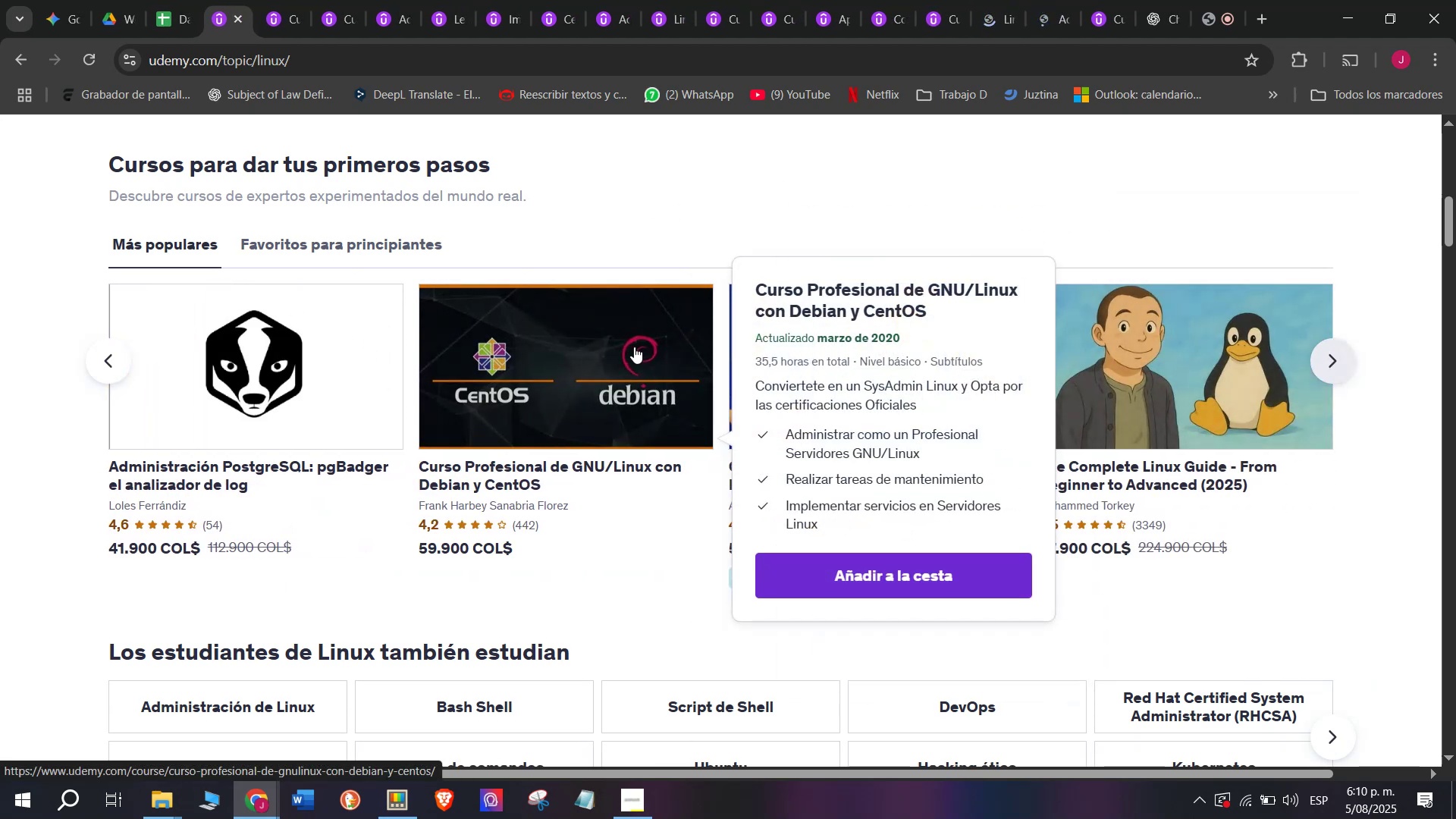 
left_click([634, 347])
 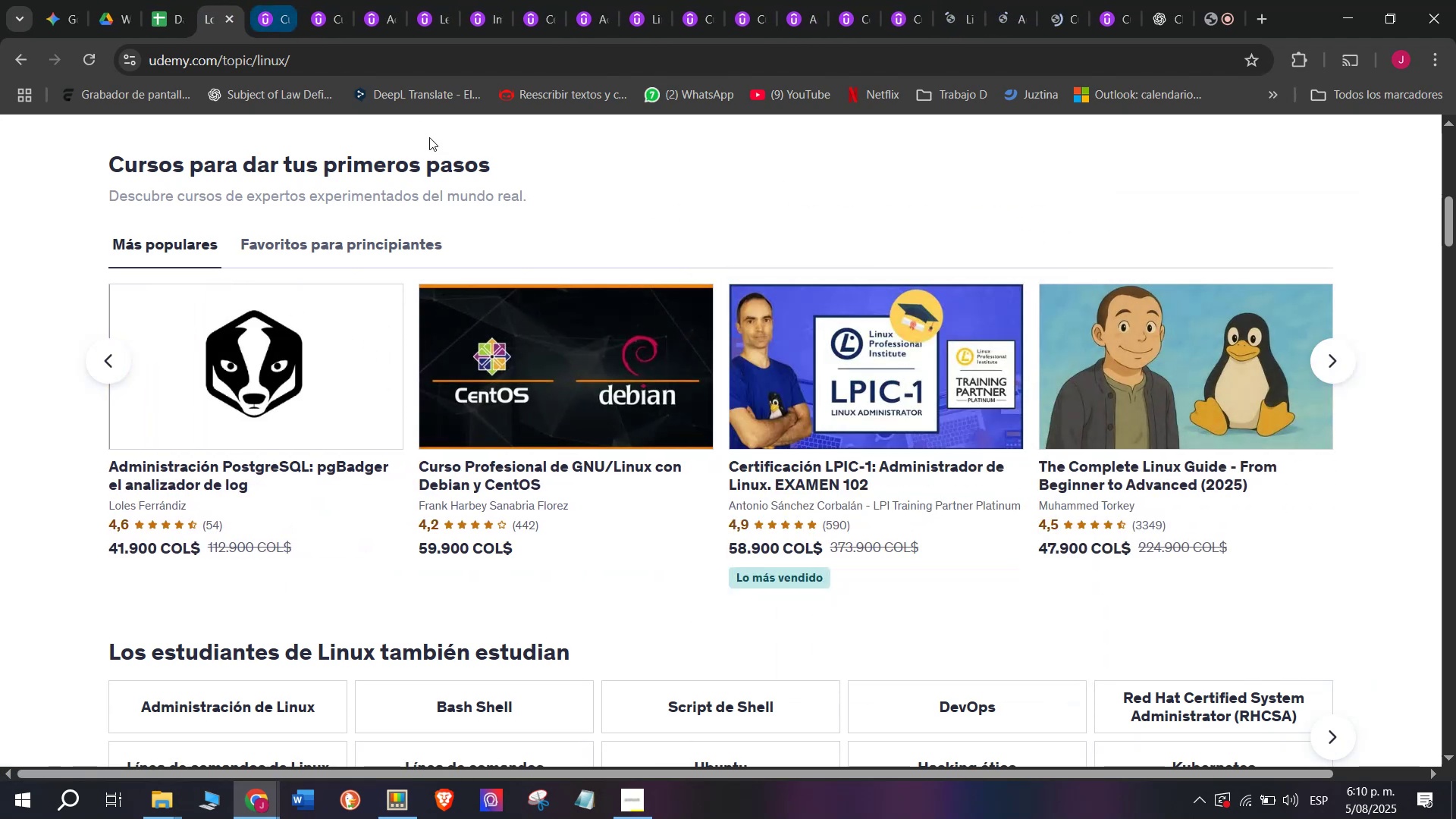 
key(Control+ControlLeft)
 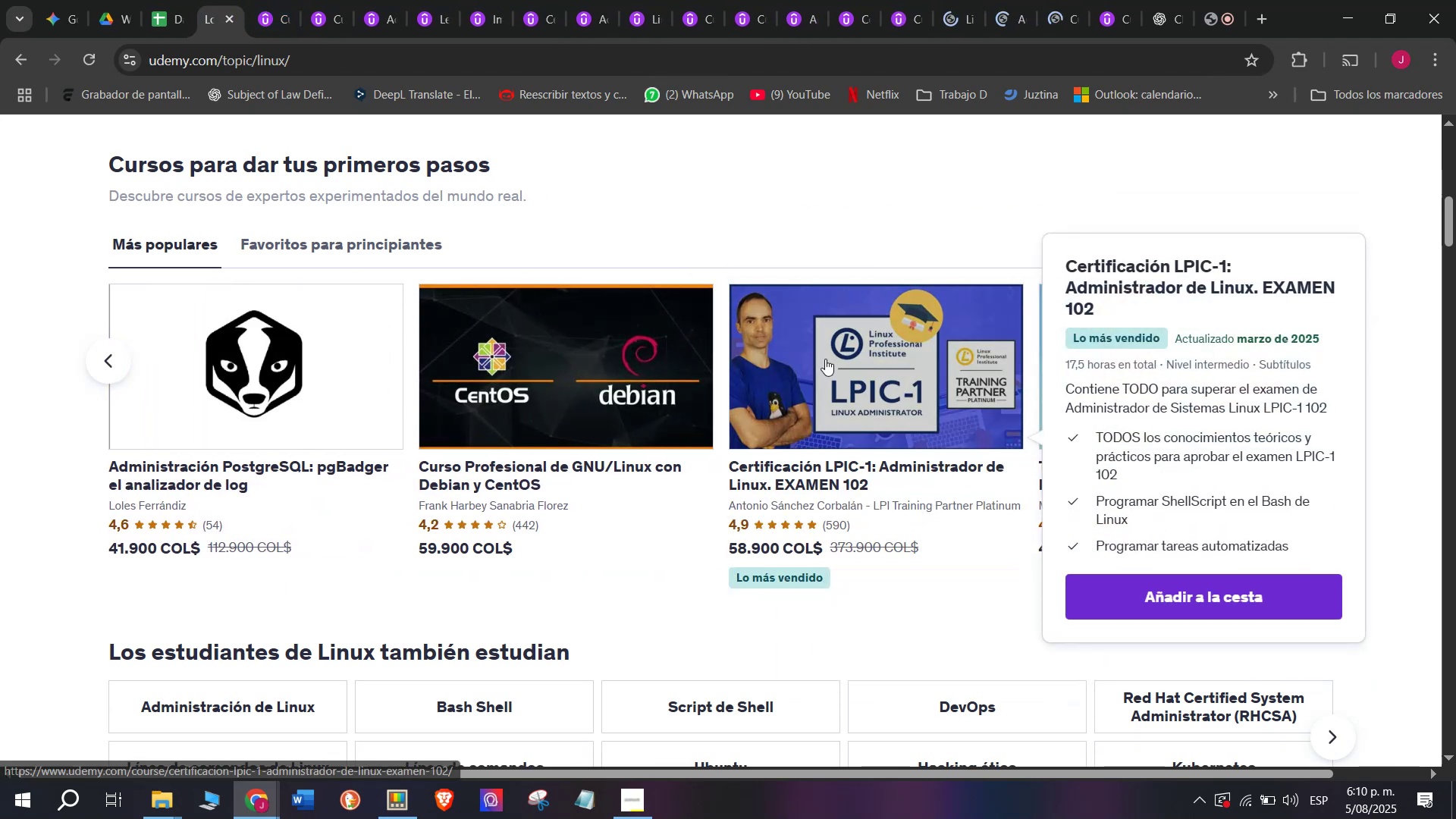 
left_click([825, 359])
 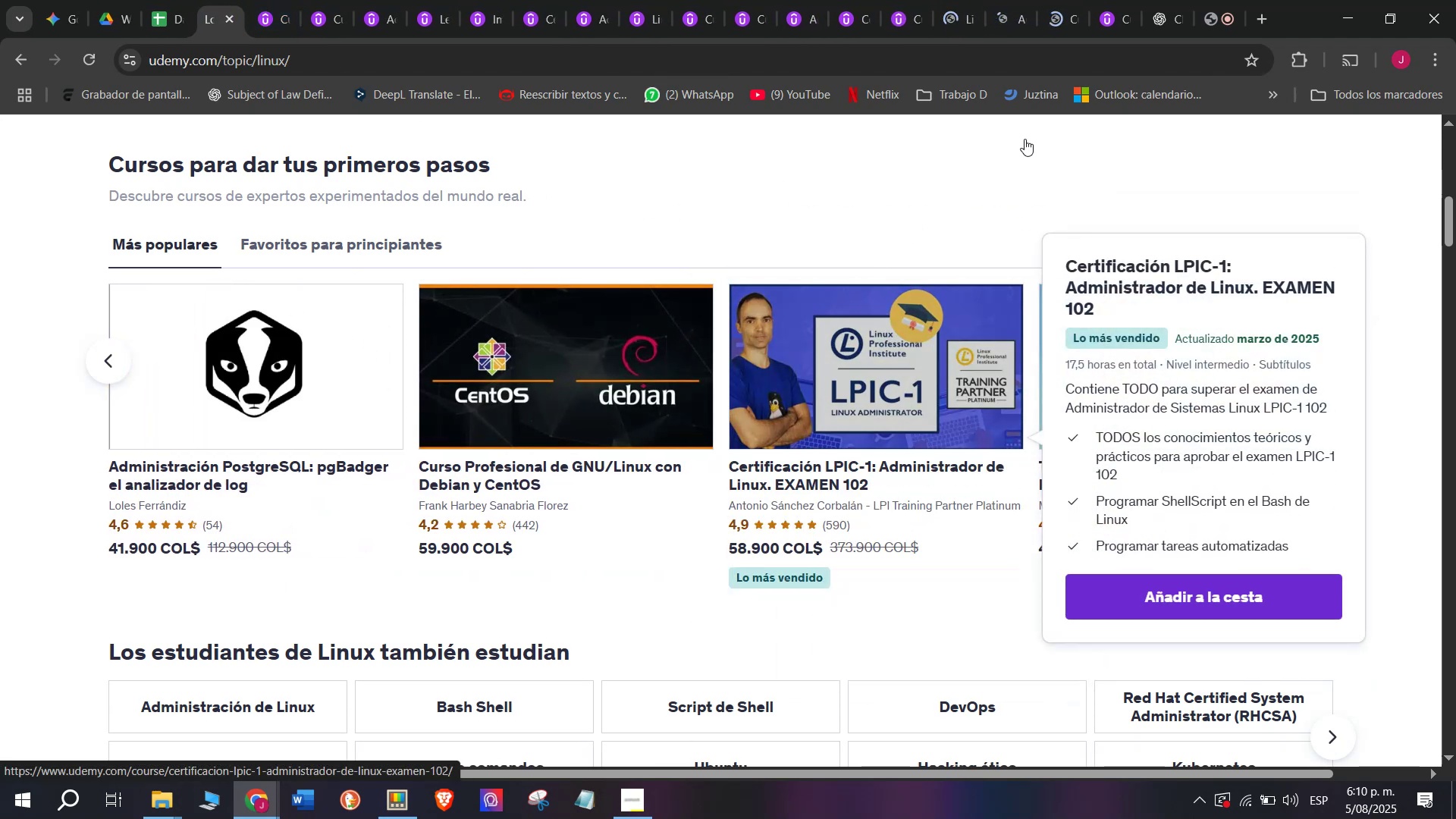 
hold_key(key=ControlLeft, duration=0.31)
left_click([1166, 353])
 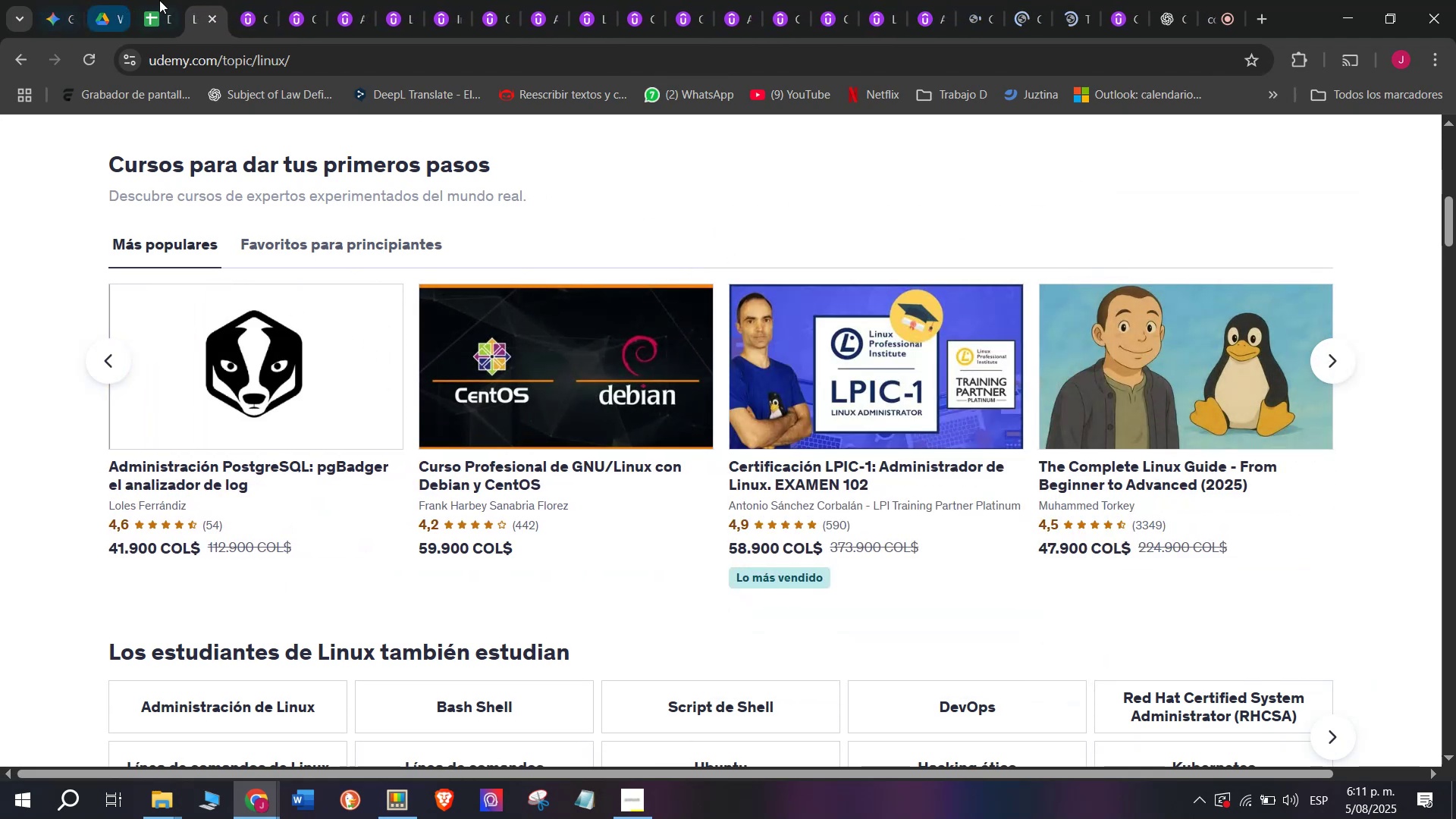 
left_click([161, 0])
 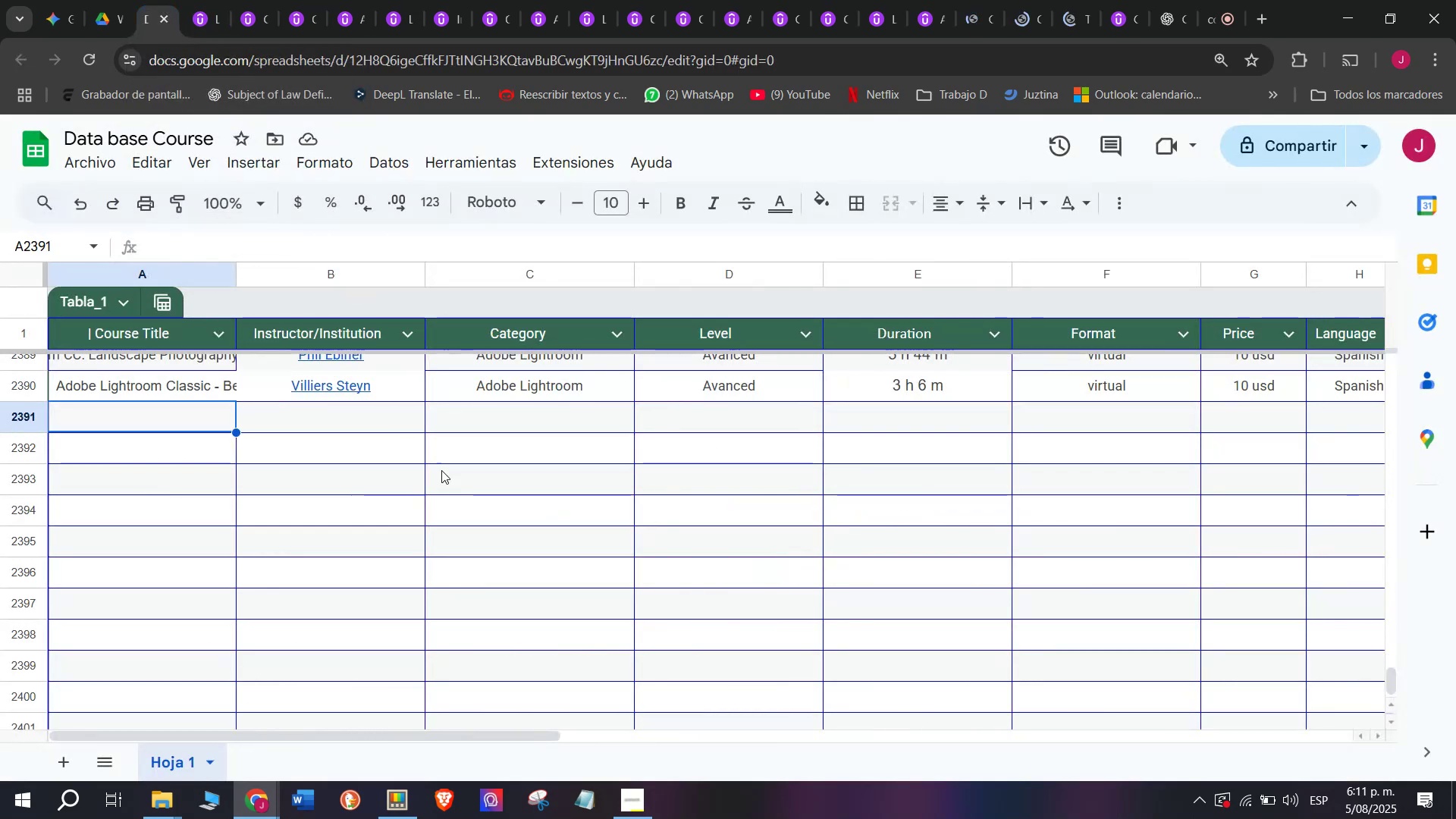 
scroll: coordinate [444, 476], scroll_direction: up, amount: 204.0
 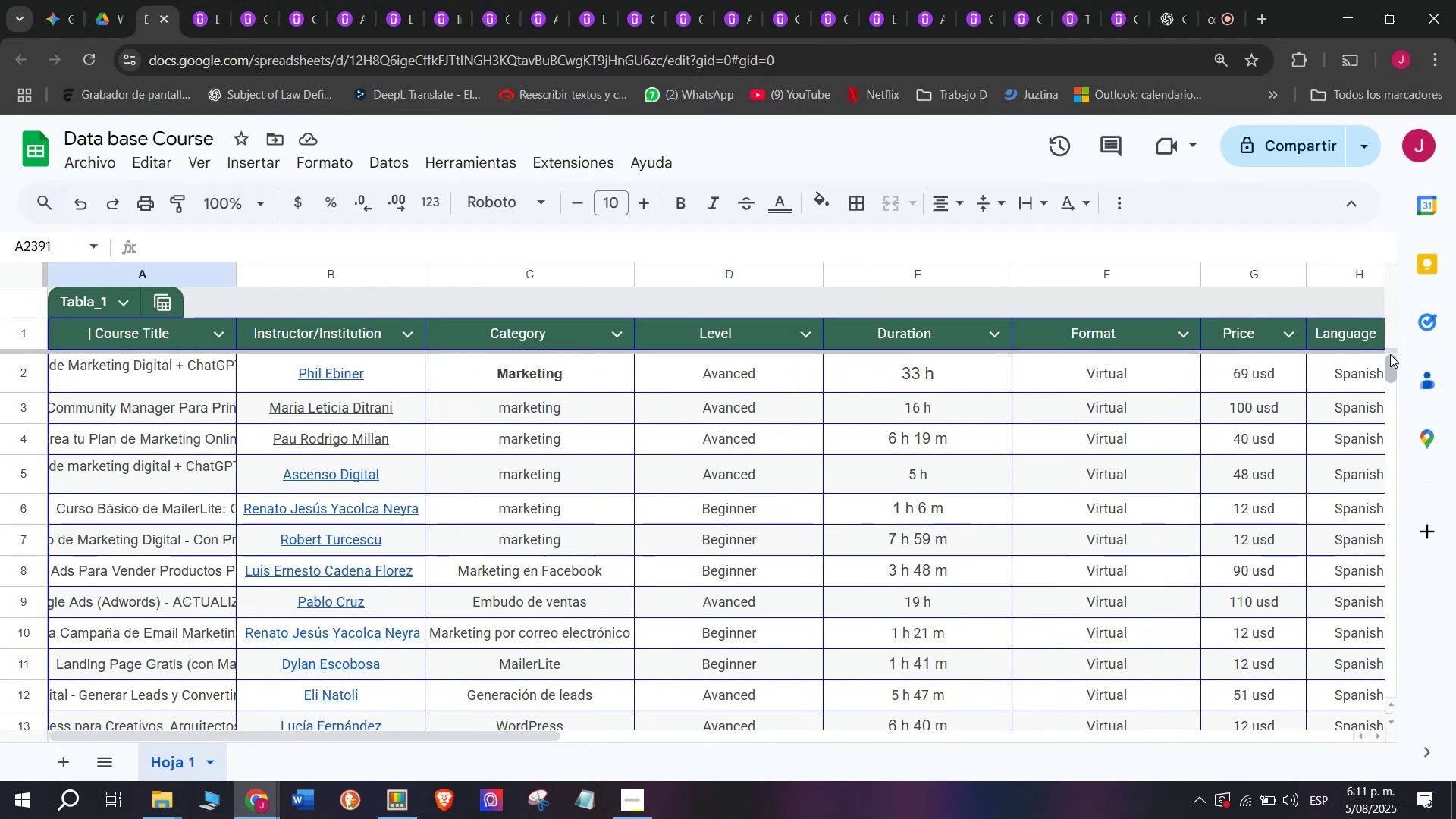 
left_click_drag(start_coordinate=[1389, 360], to_coordinate=[1455, 687])
 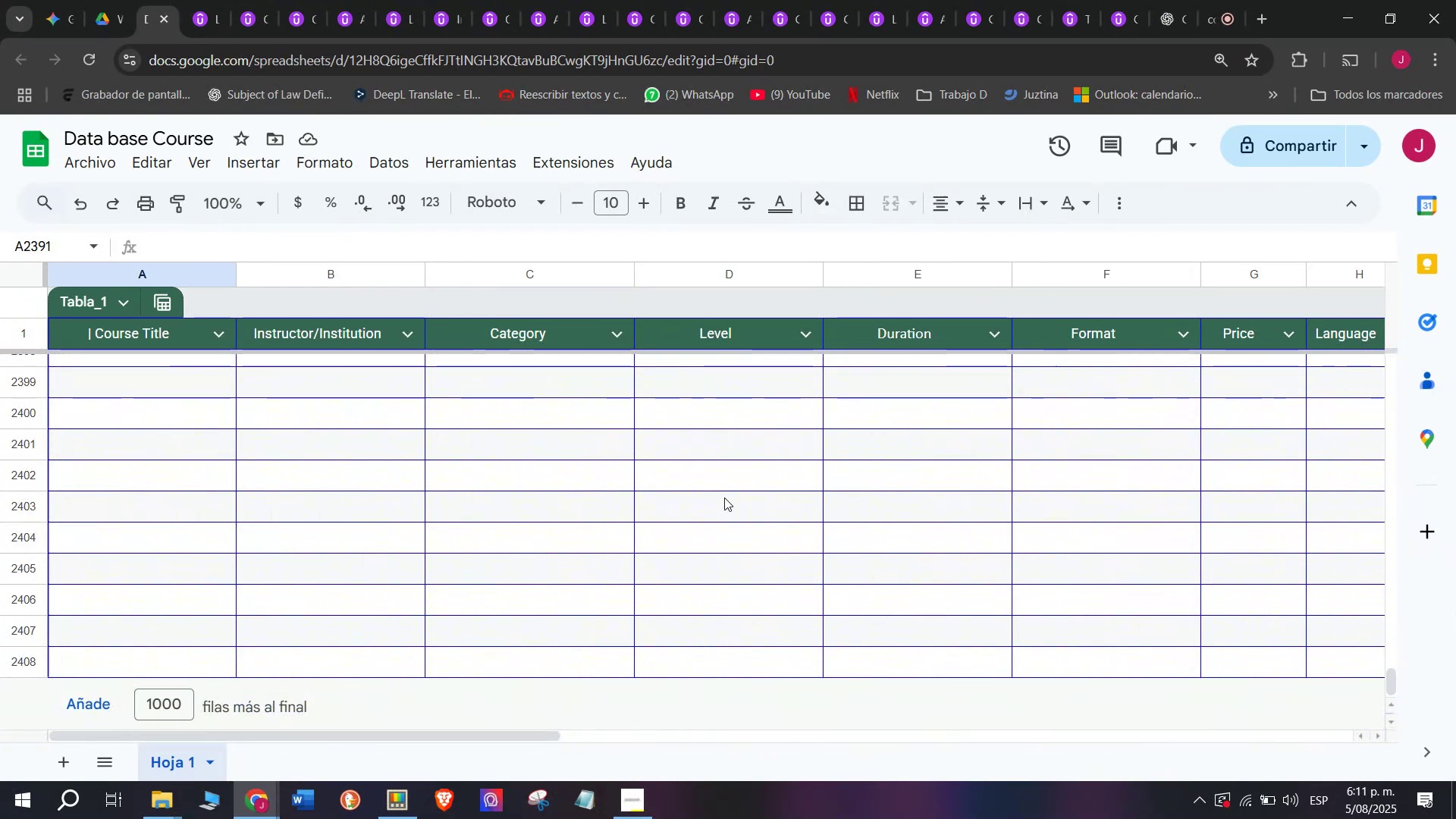 
scroll: coordinate [617, 493], scroll_direction: up, amount: 2.0
 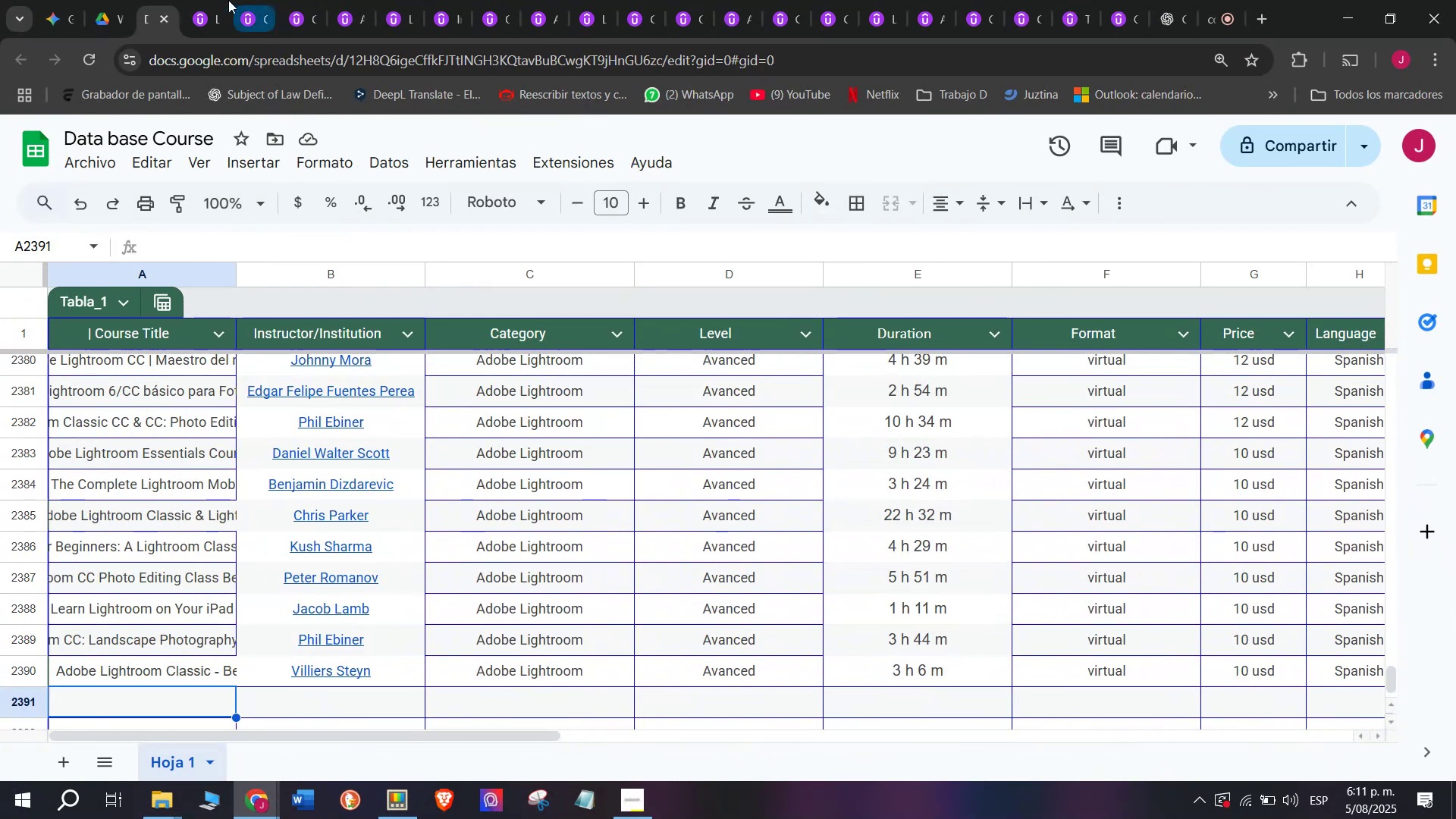 
left_click([196, 0])
 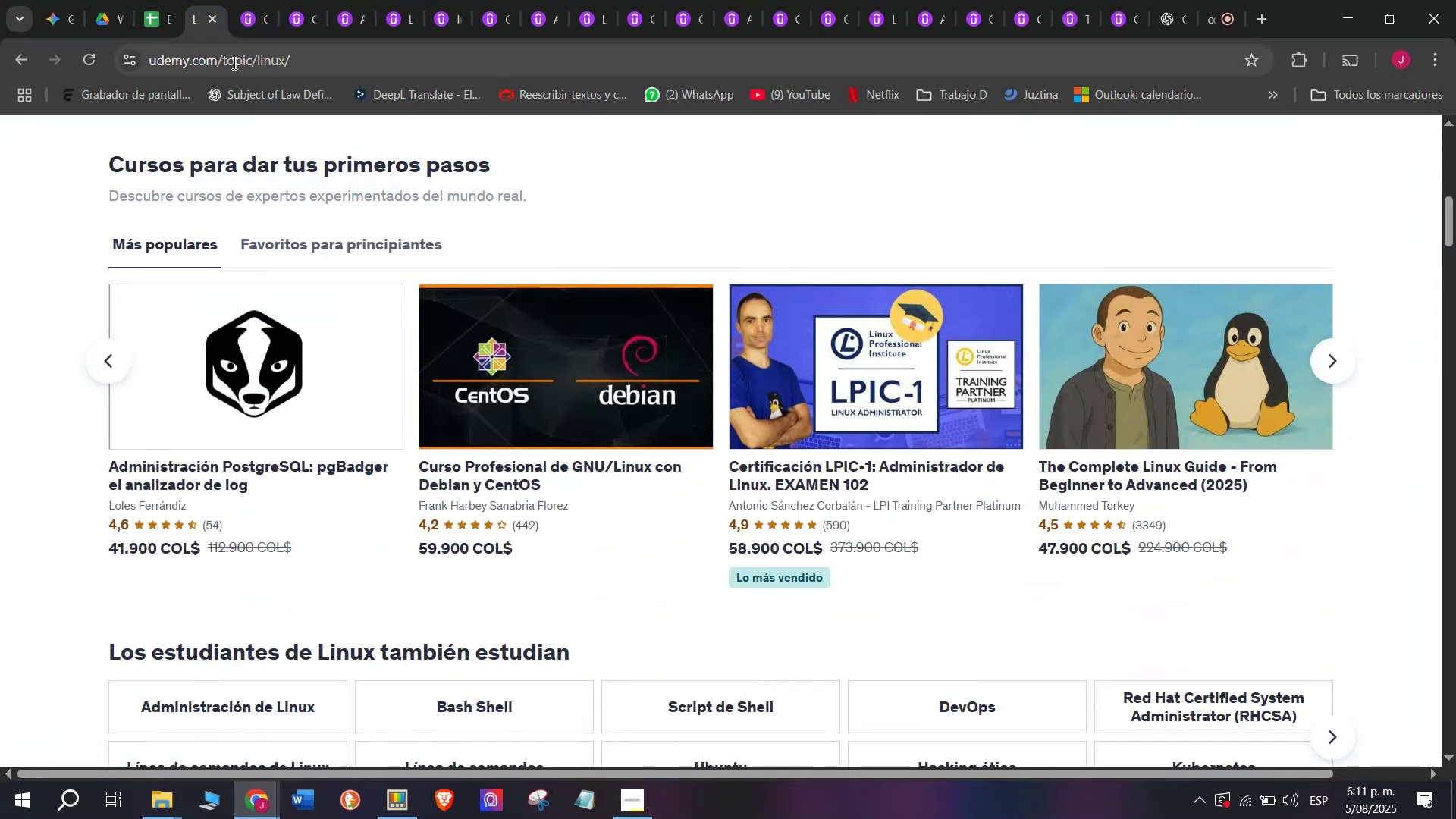 
double_click([233, 61])
 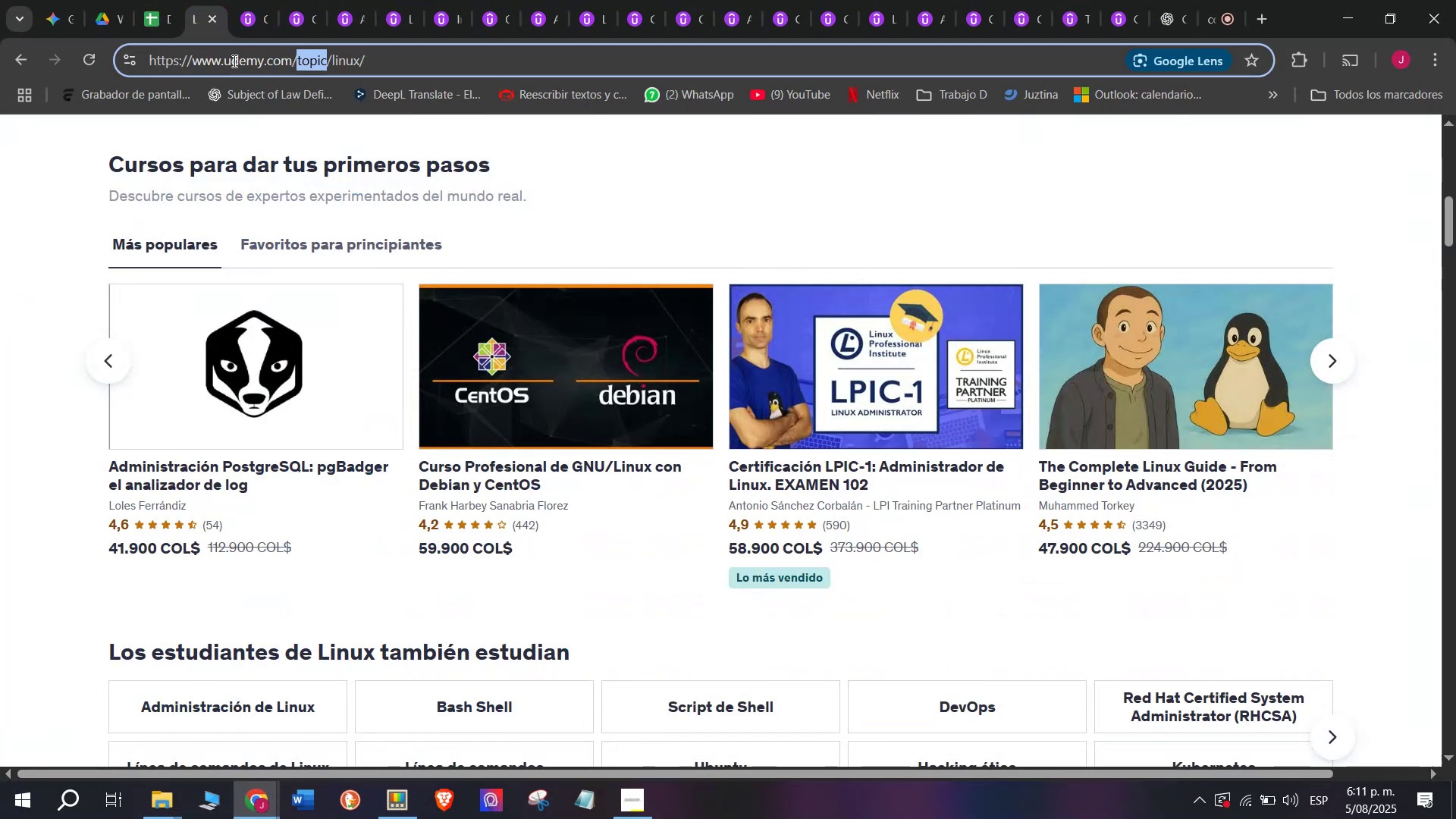 
triple_click([233, 61])
 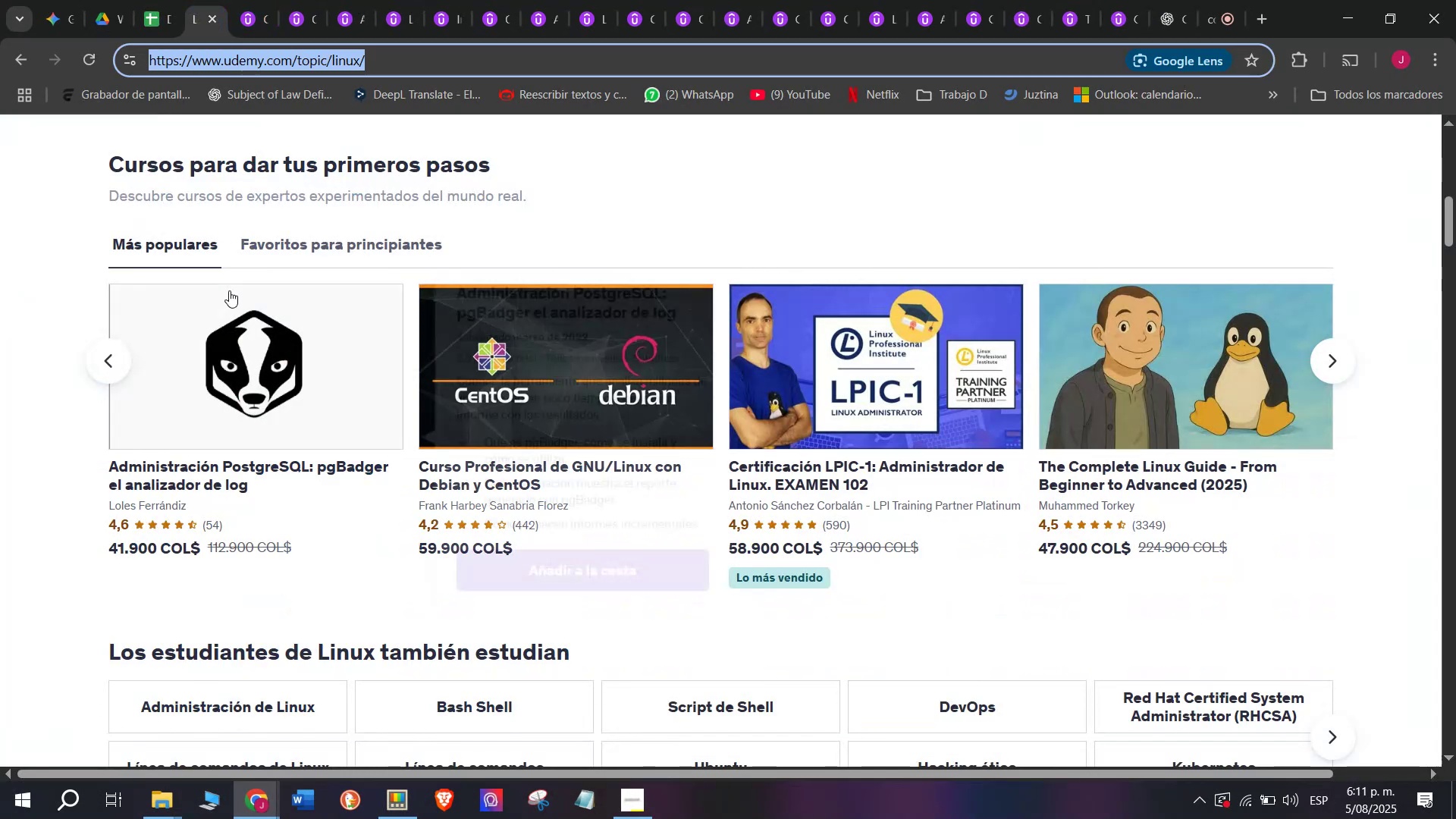 
scroll: coordinate [279, 366], scroll_direction: up, amount: 4.0
 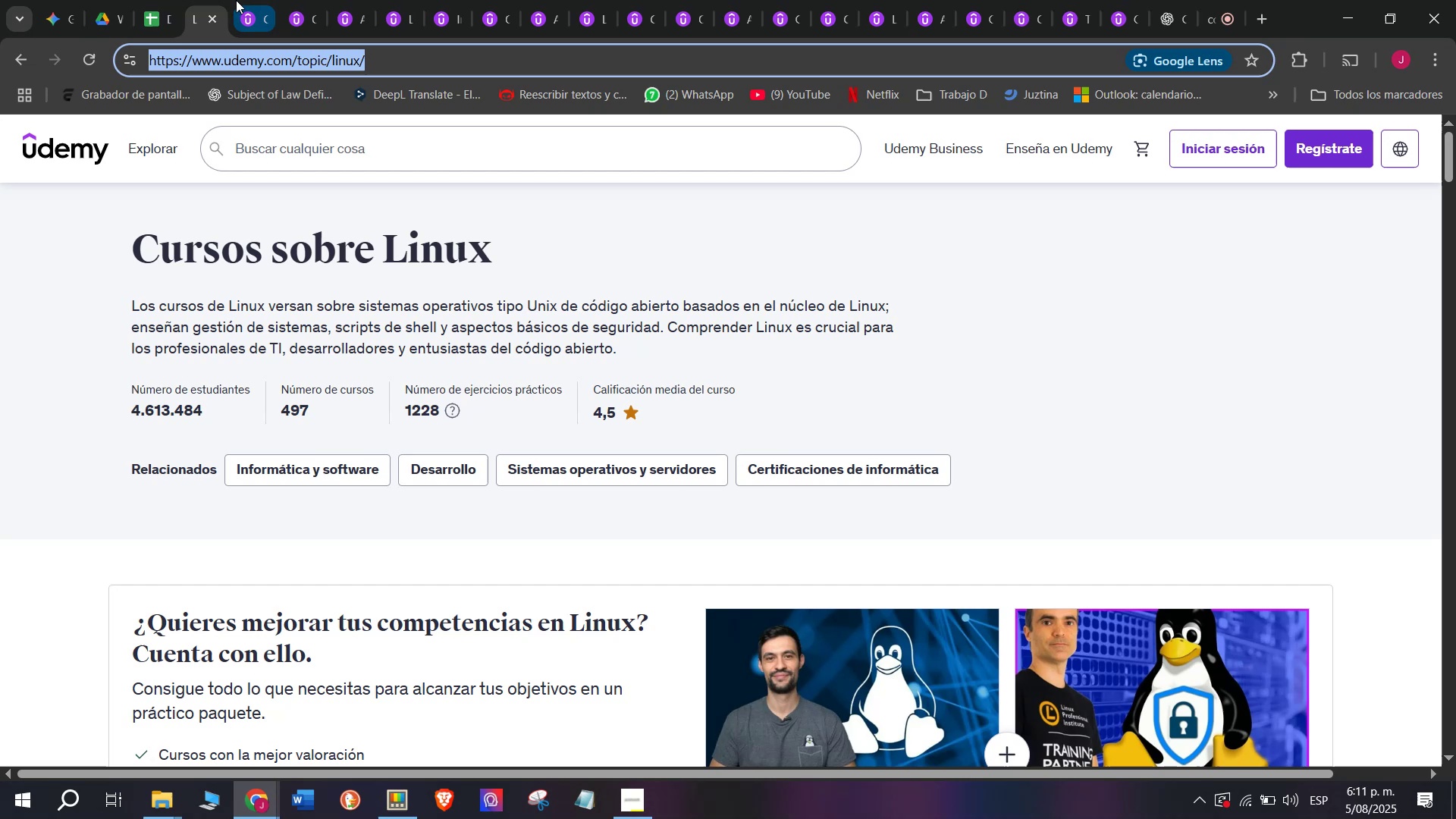 
left_click_drag(start_coordinate=[205, 0], to_coordinate=[1126, 0])
 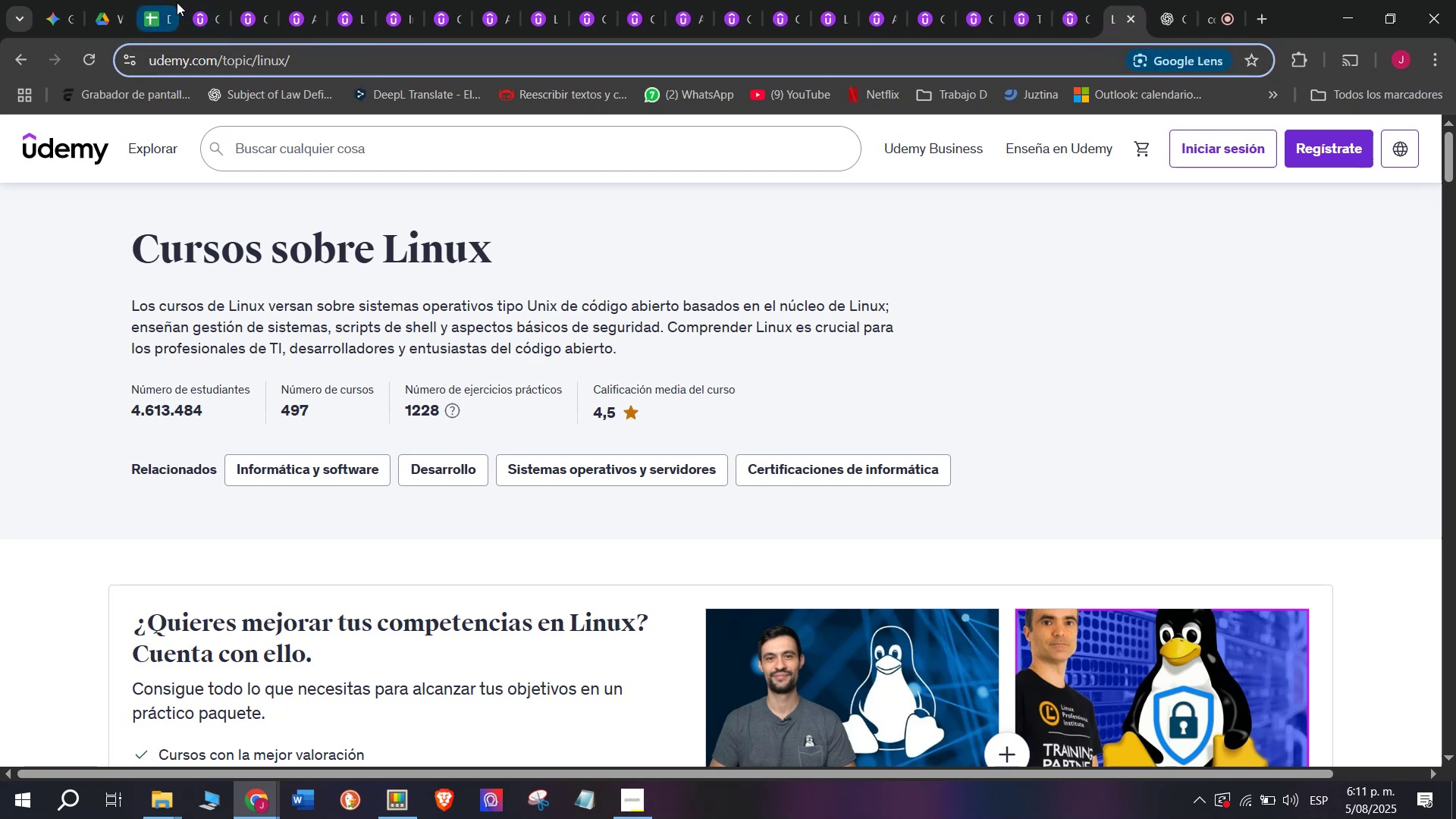 
left_click([199, 11])
 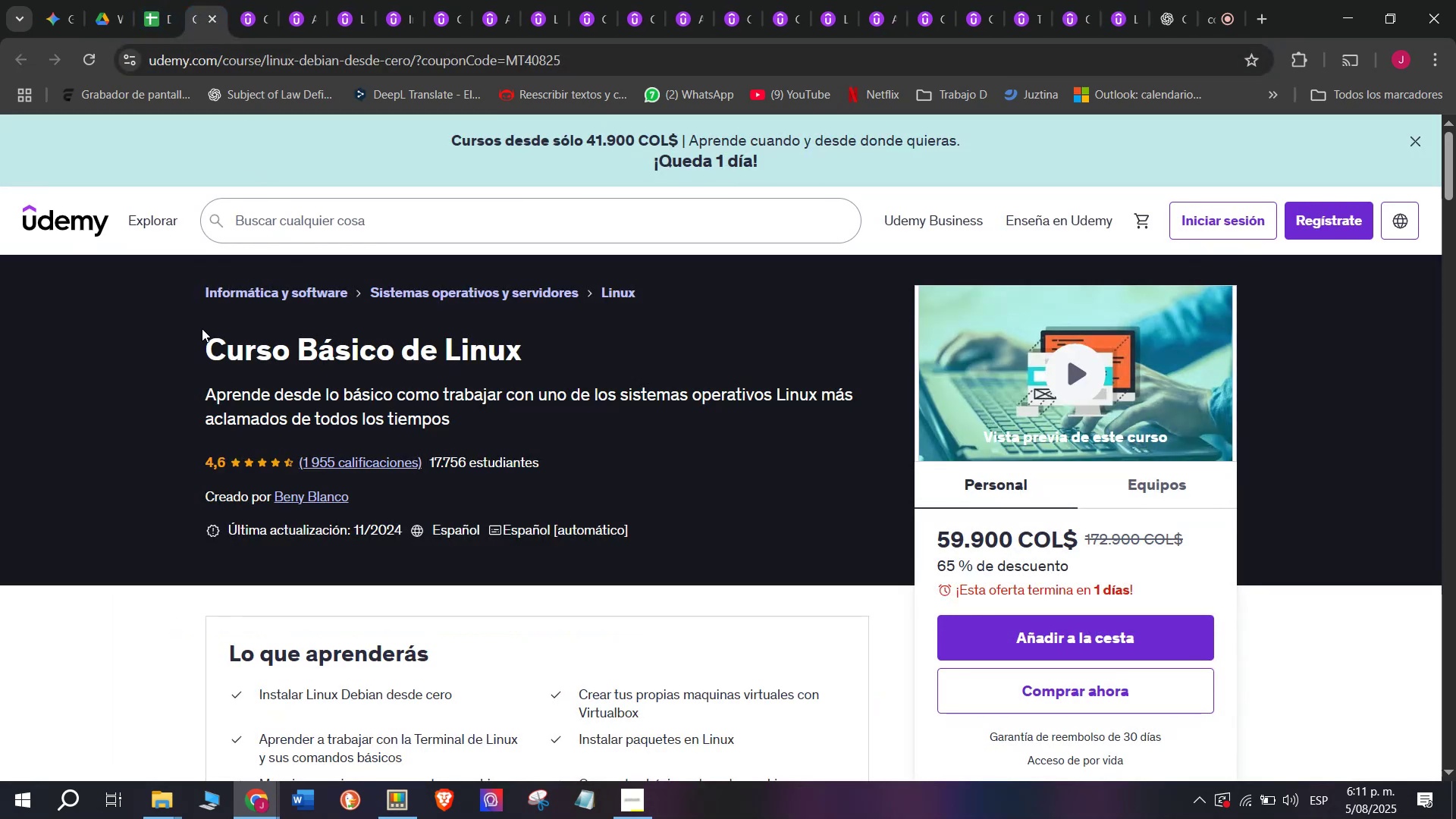 
left_click_drag(start_coordinate=[198, 363], to_coordinate=[537, 355])
 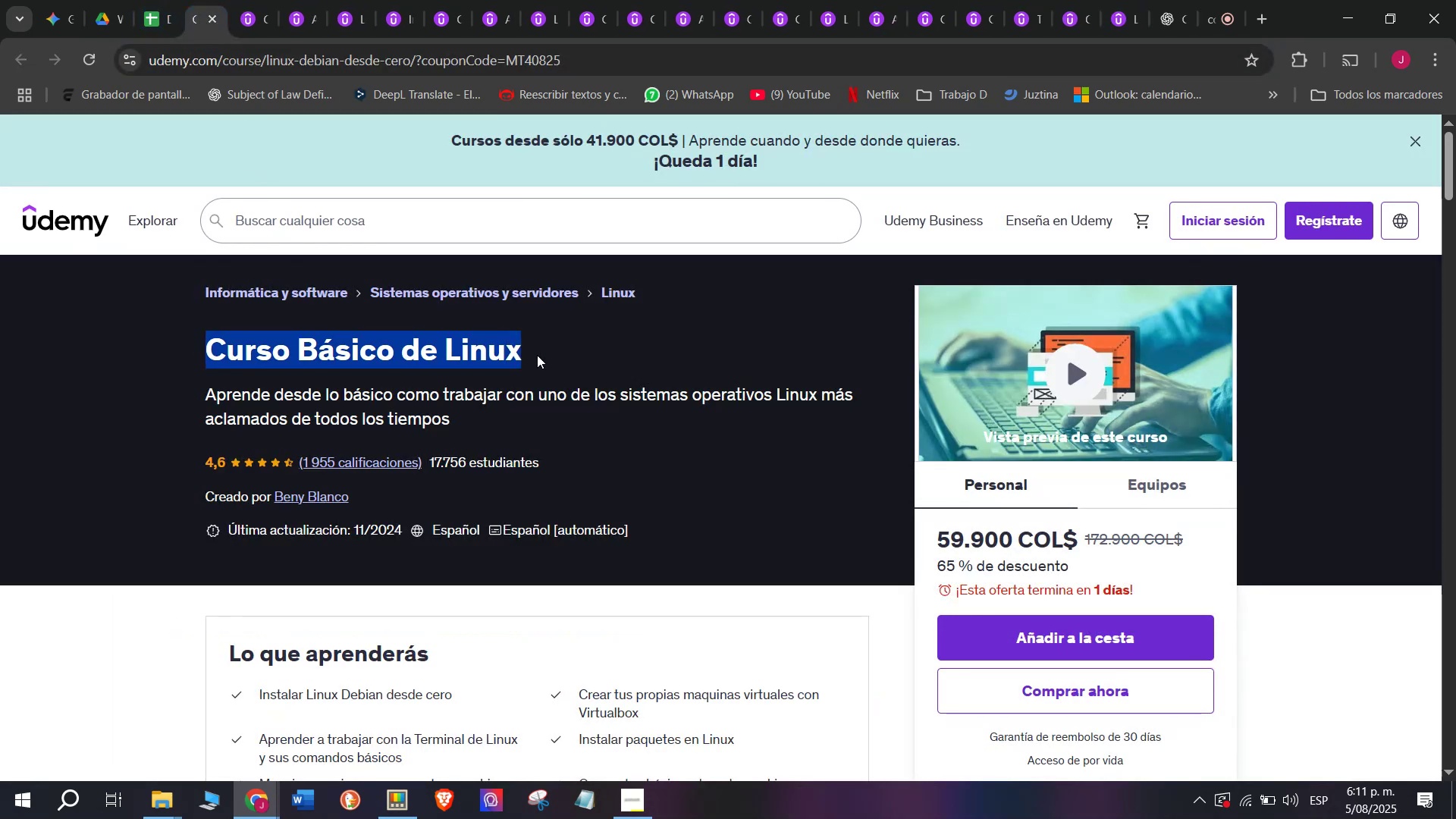 
key(Control+ControlLeft)
 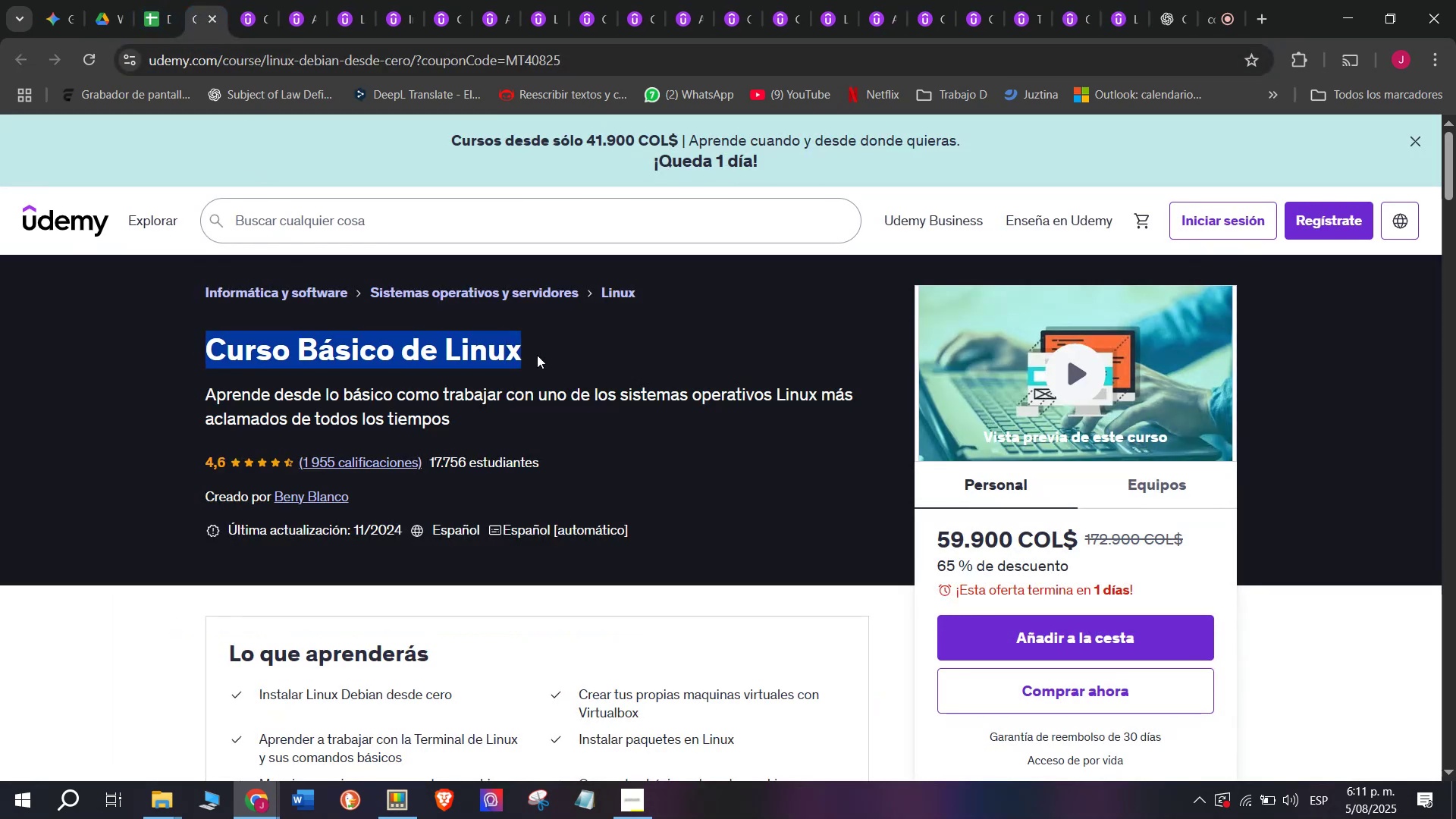 
key(Break)
 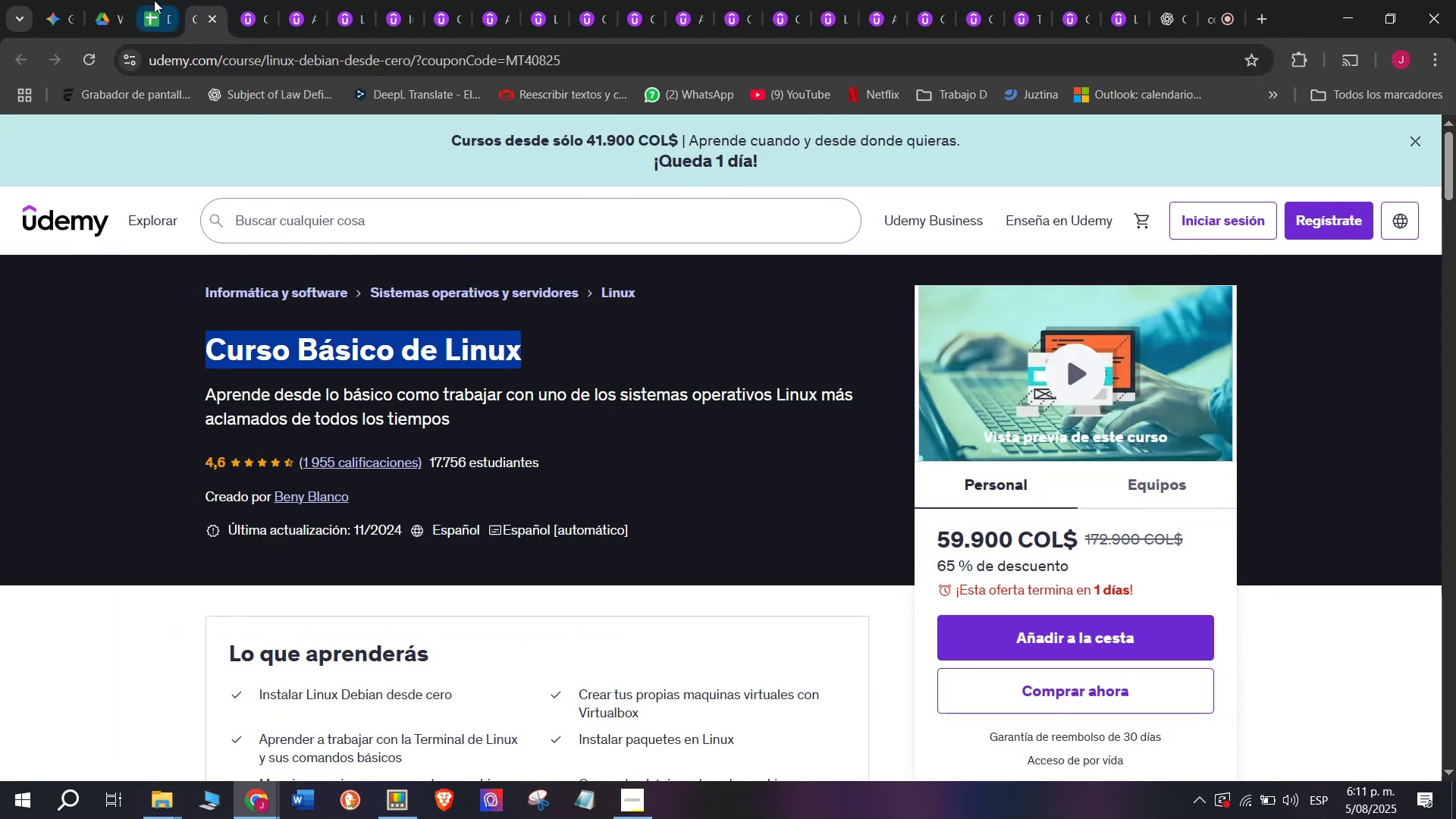 
key(Control+C)
 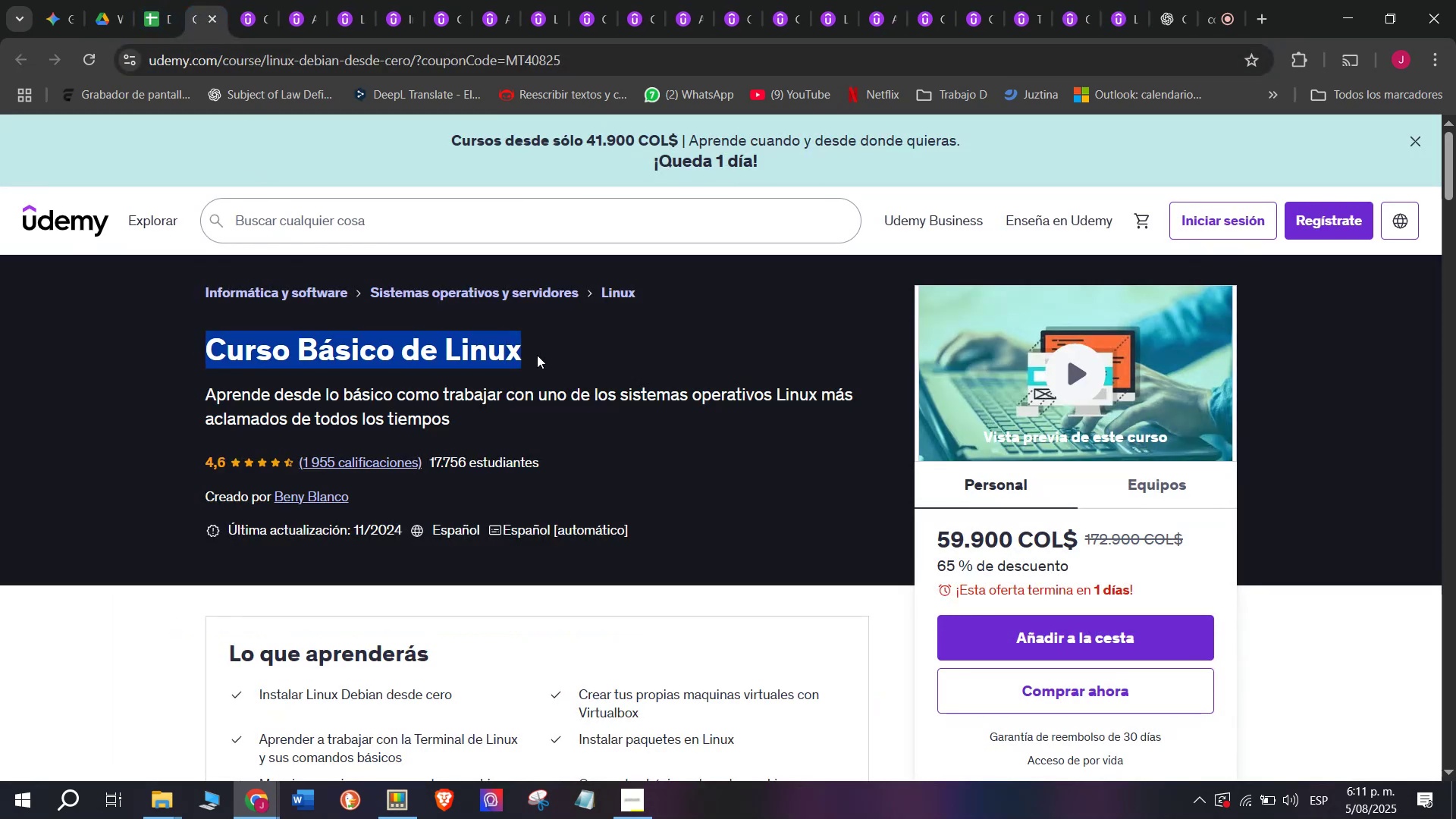 
key(Break)
 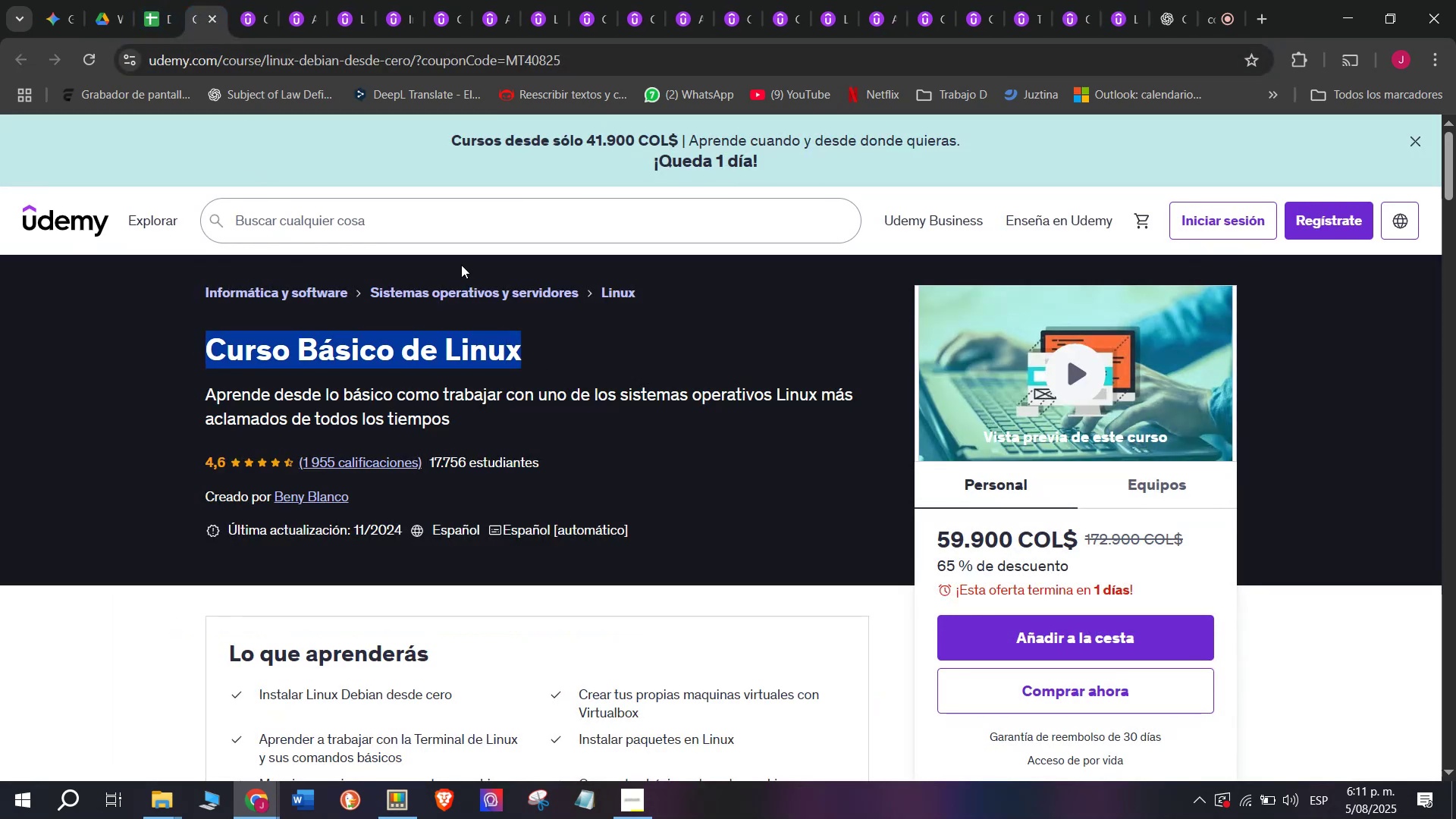 
key(Control+ControlLeft)
 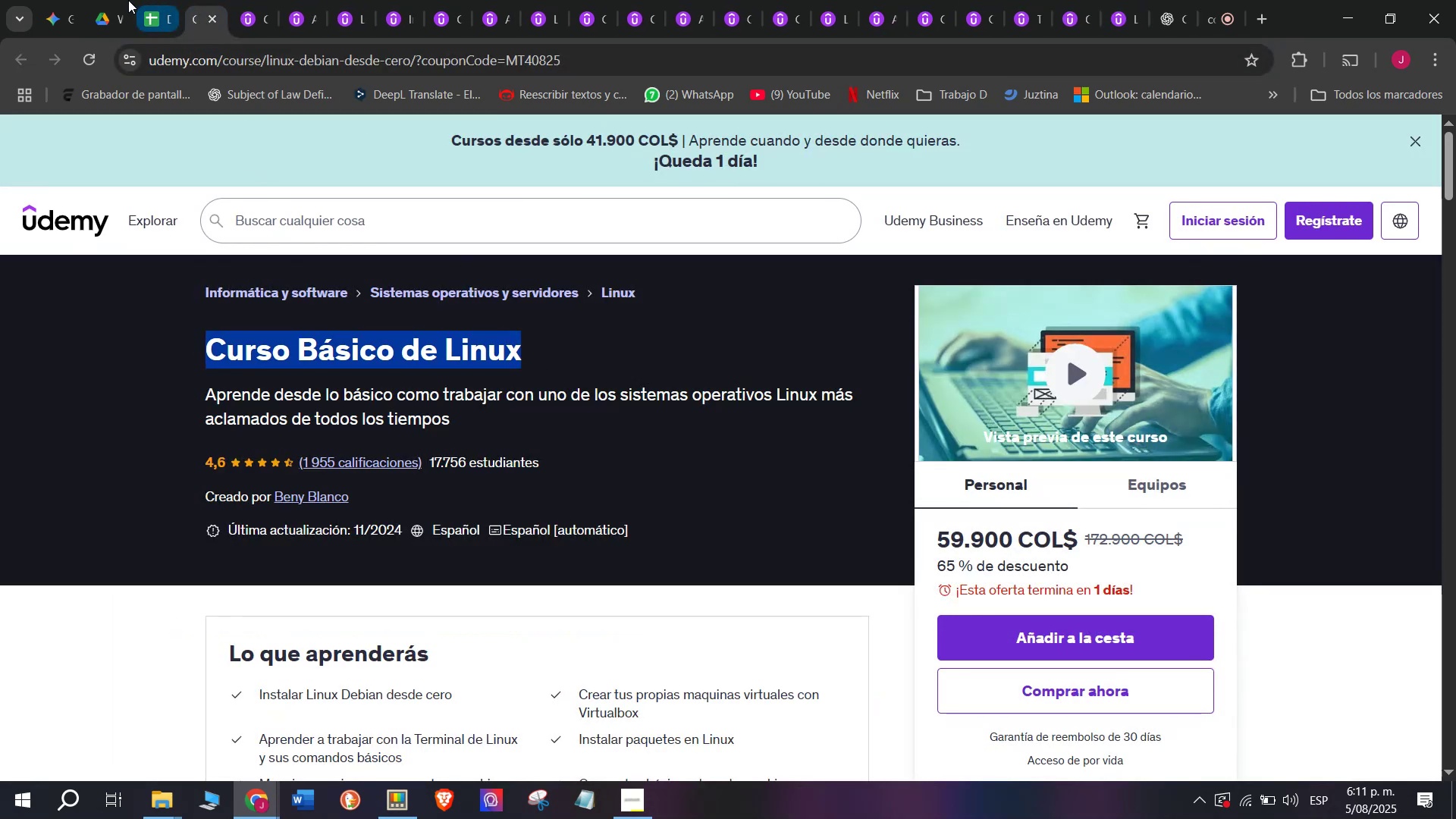 
key(Control+C)
 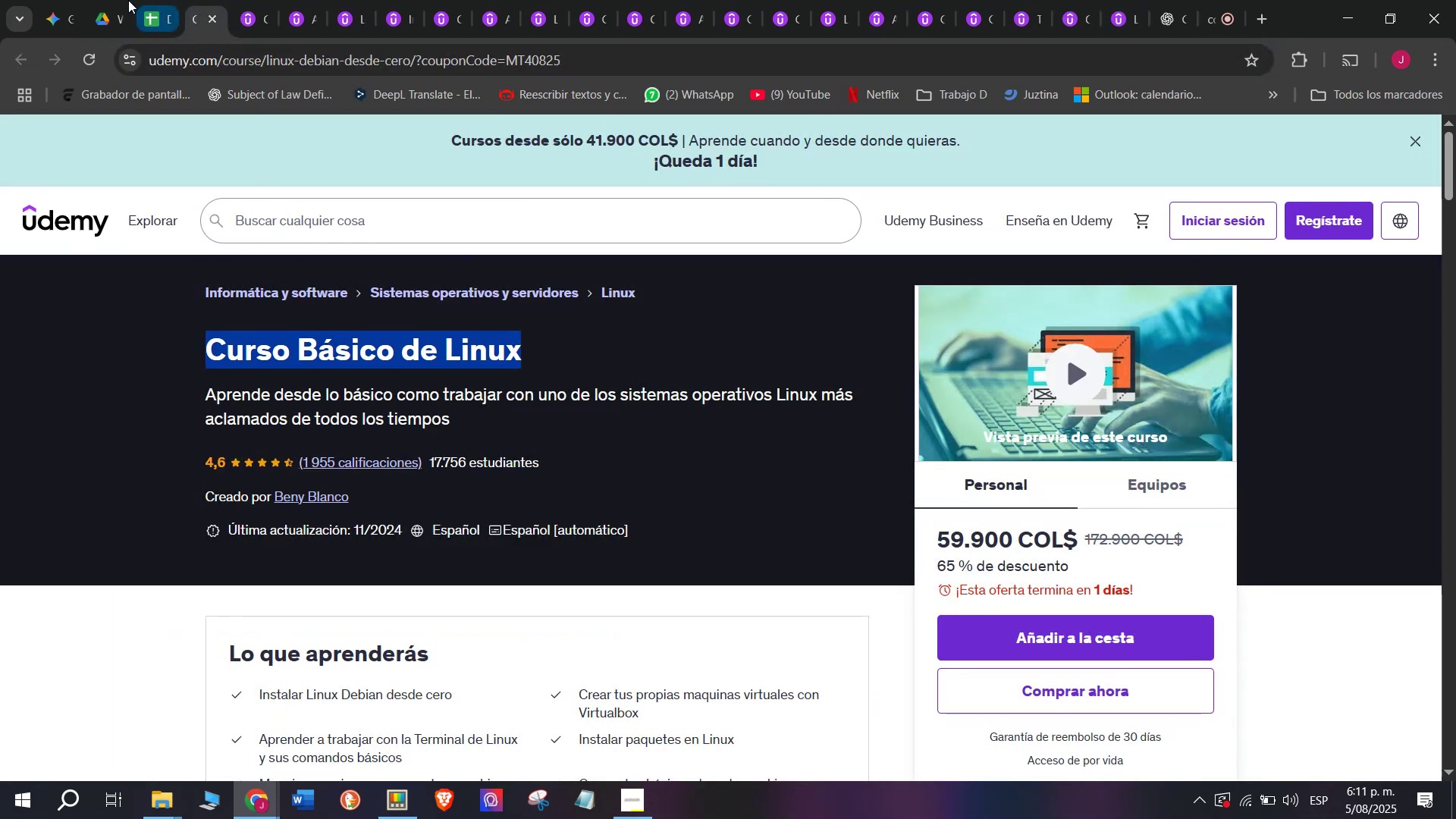 
left_click([123, 0])
 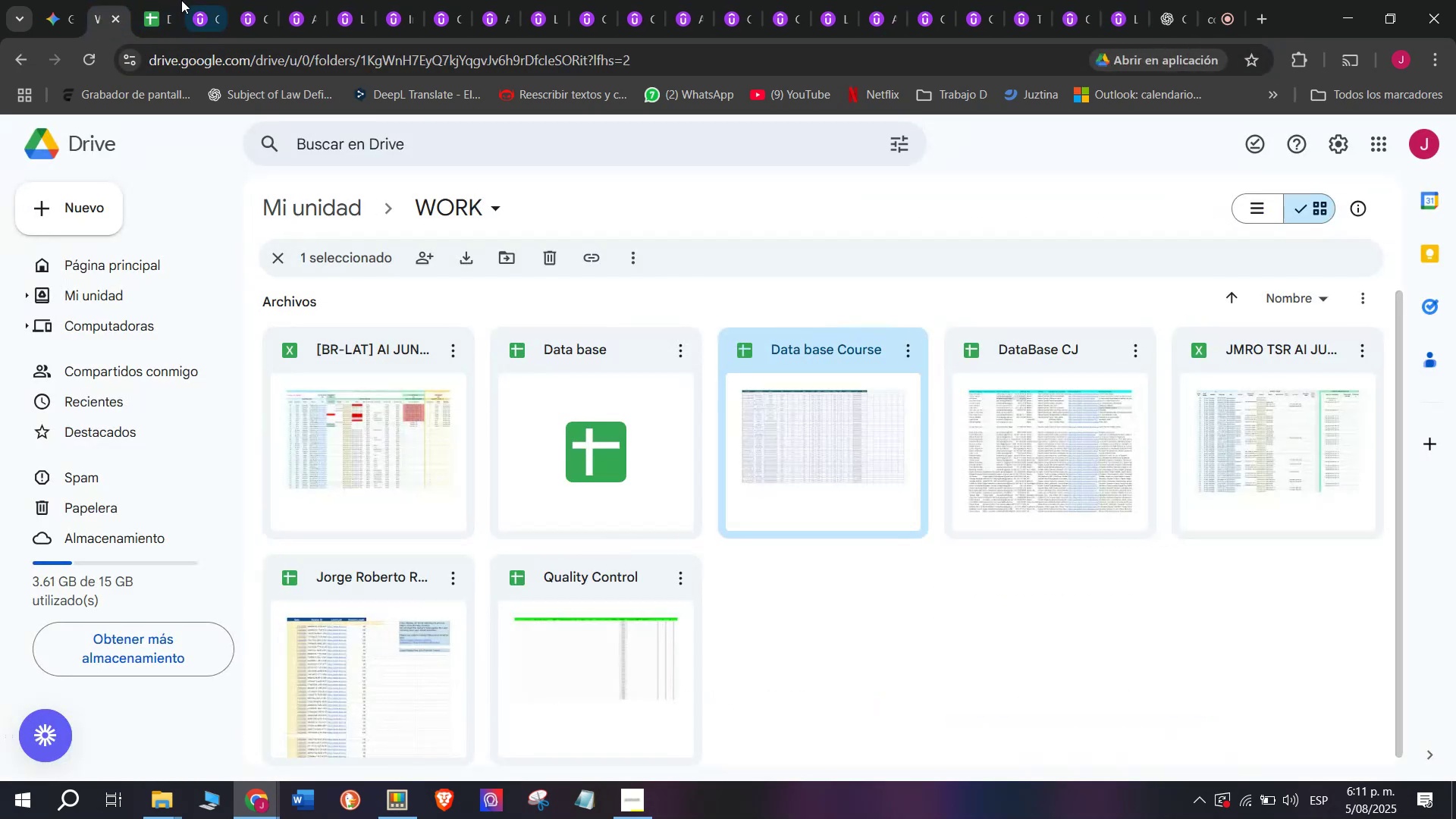 
left_click([168, 0])
 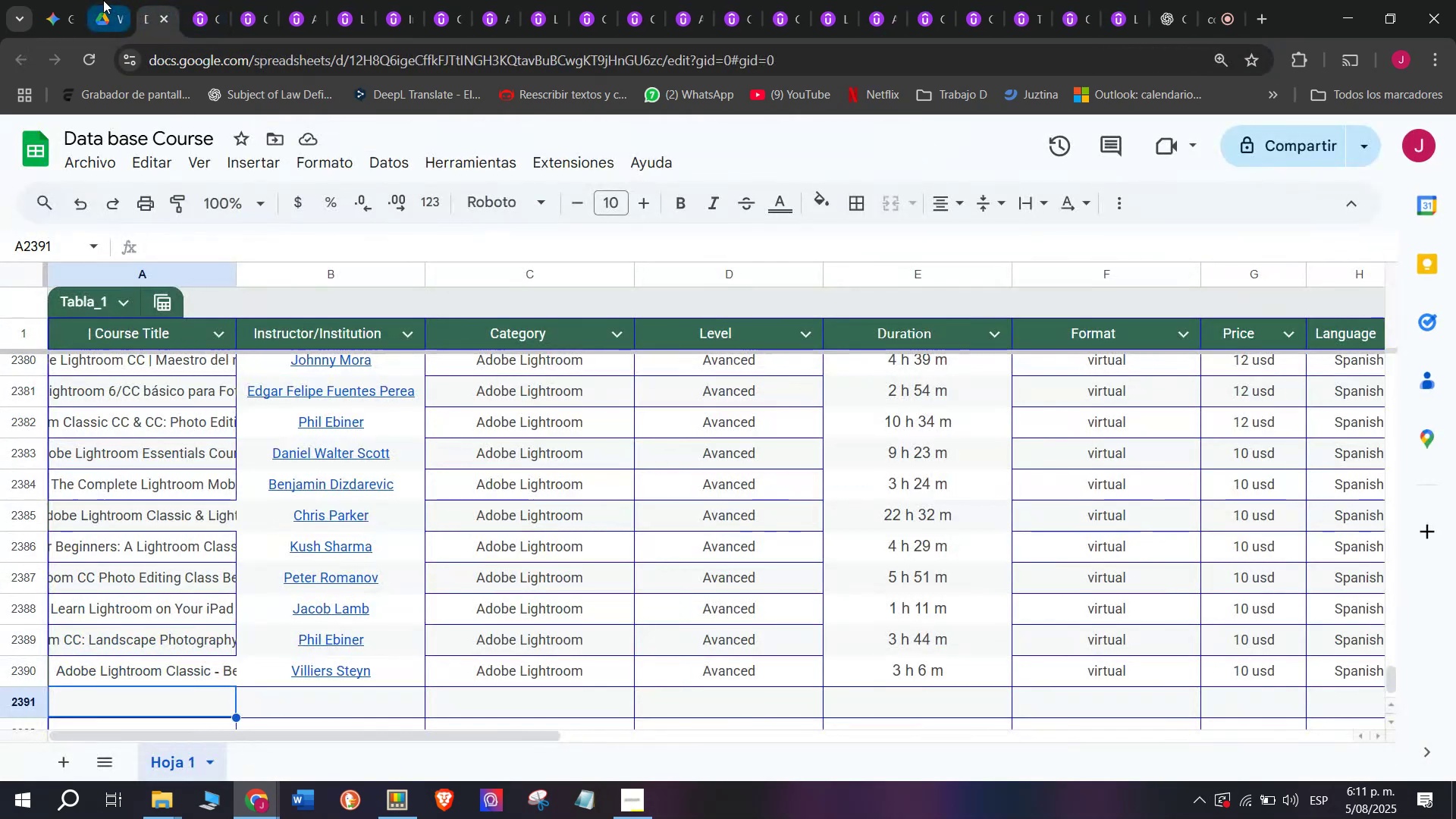 
left_click_drag(start_coordinate=[103, 0], to_coordinate=[1171, 0])
 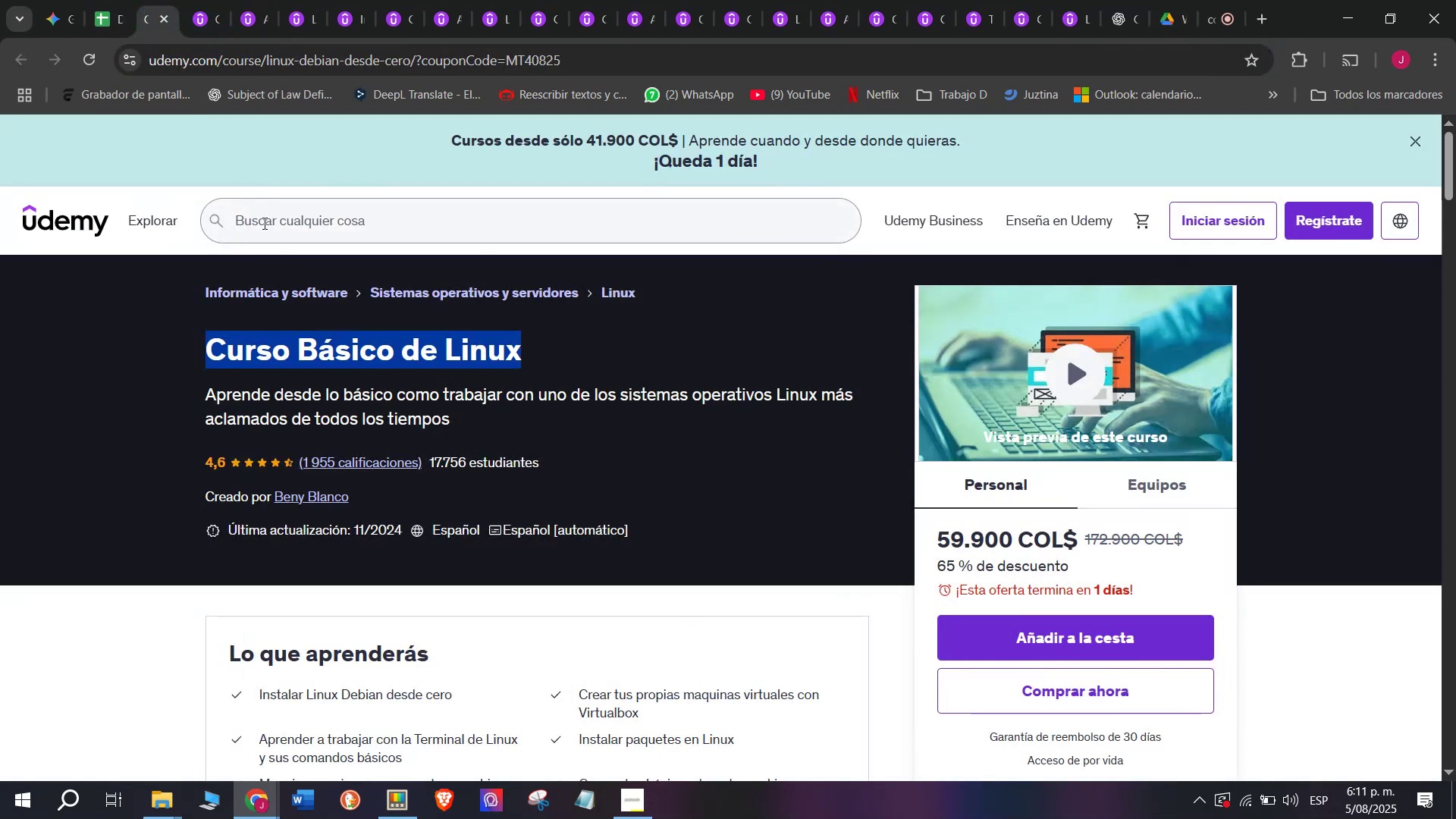 
key(Control+ControlLeft)
 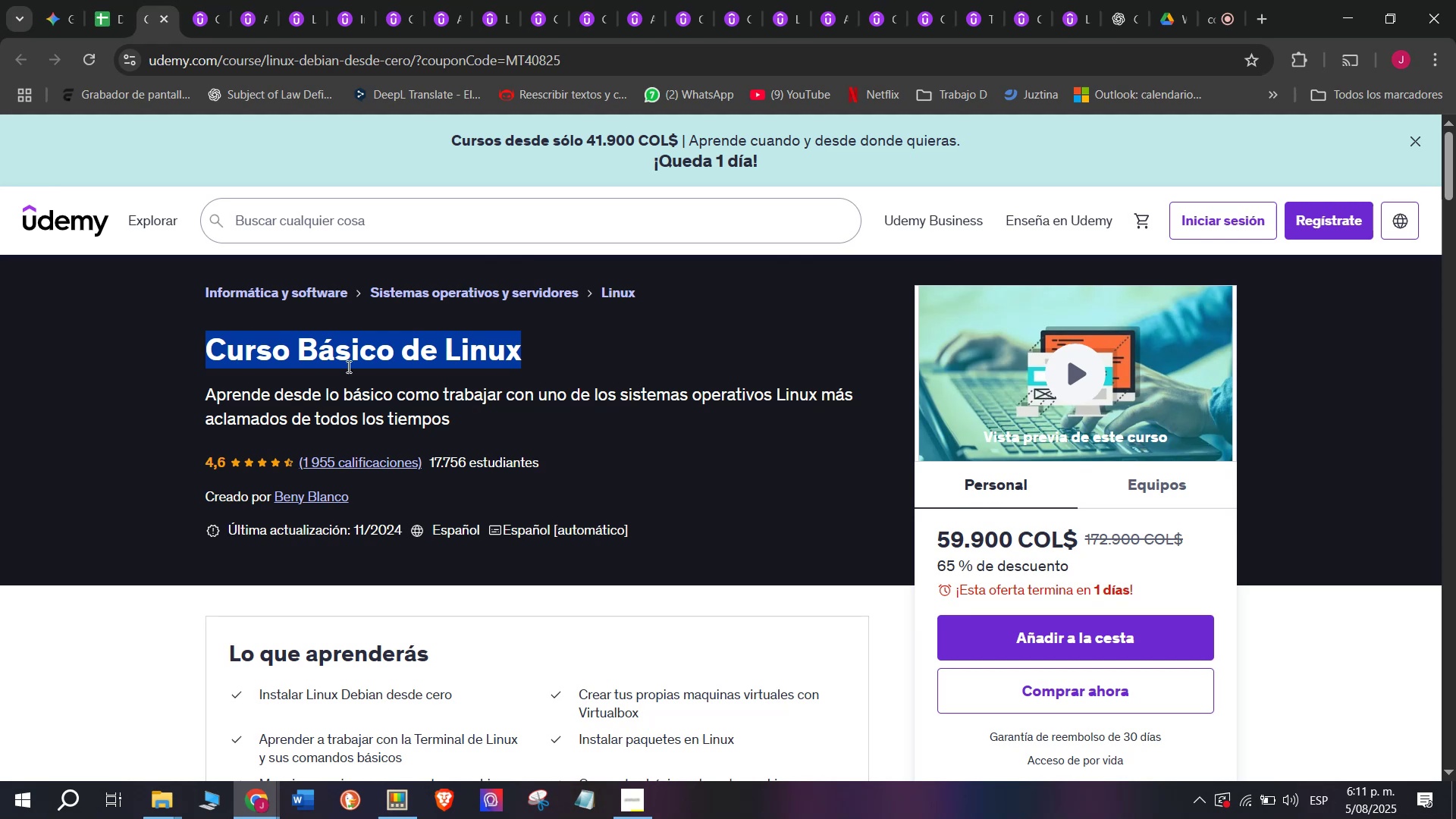 
key(Break)
 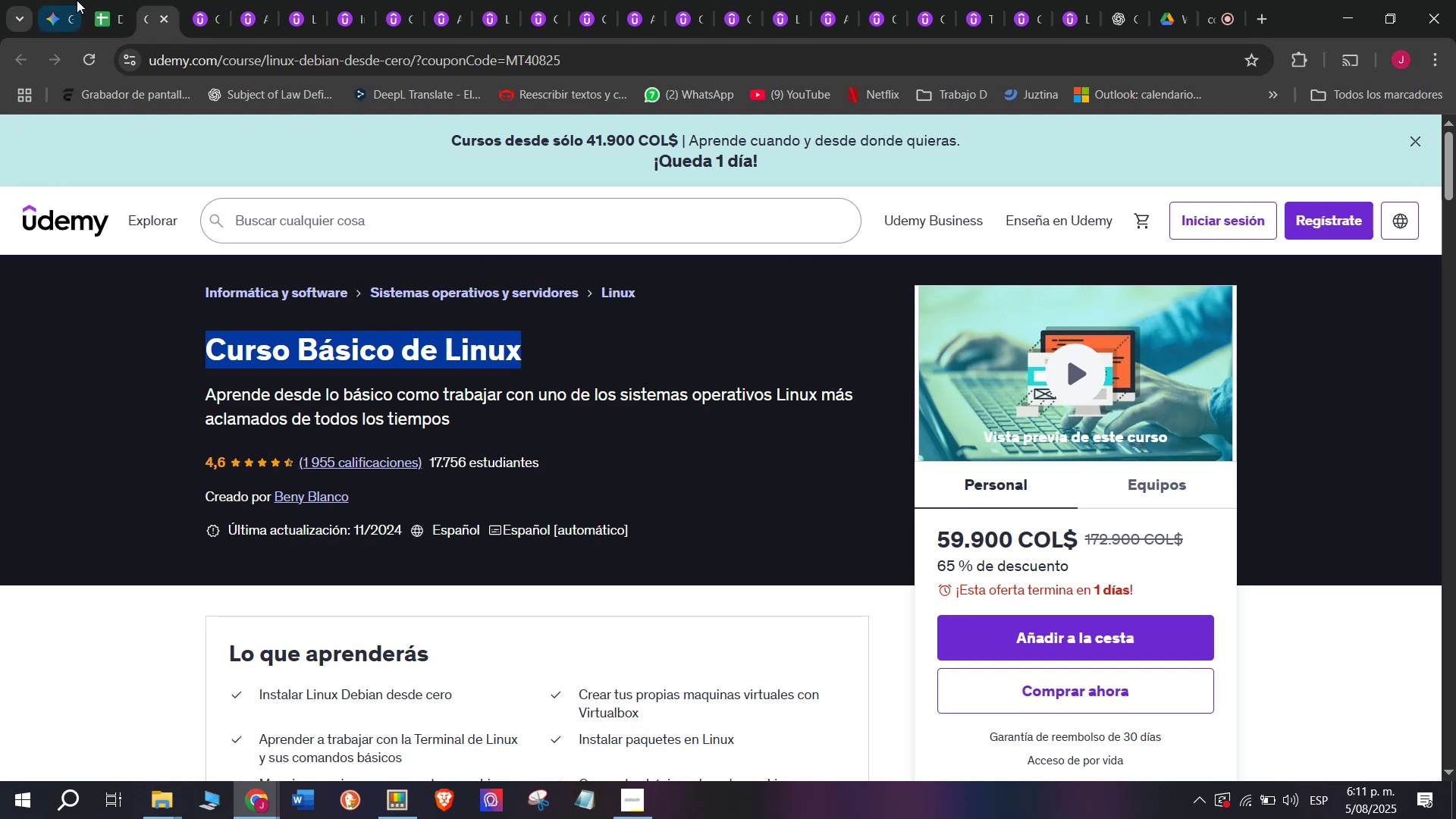 
key(Control+C)
 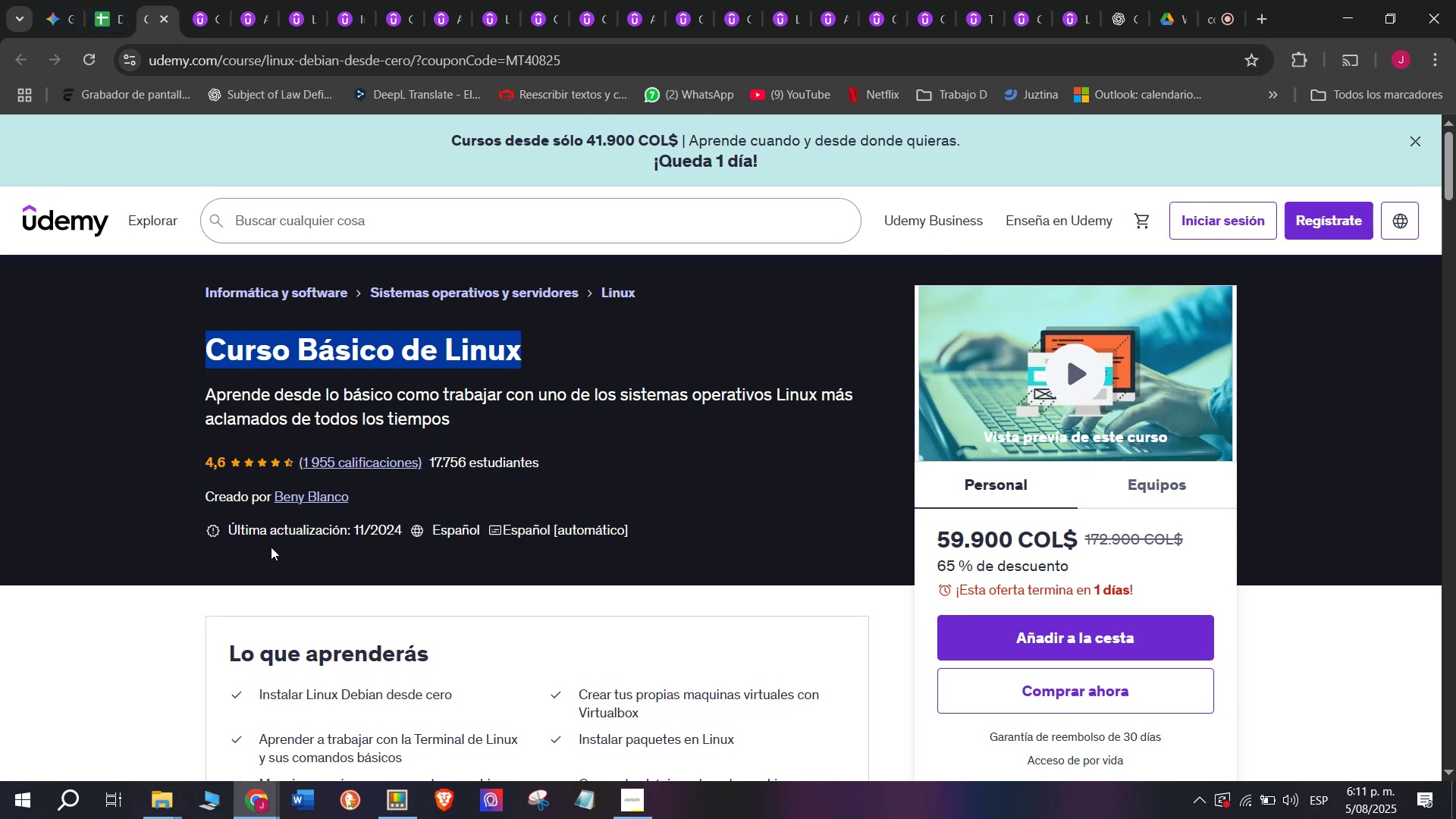 
scroll: coordinate [257, 546], scroll_direction: down, amount: 2.0
 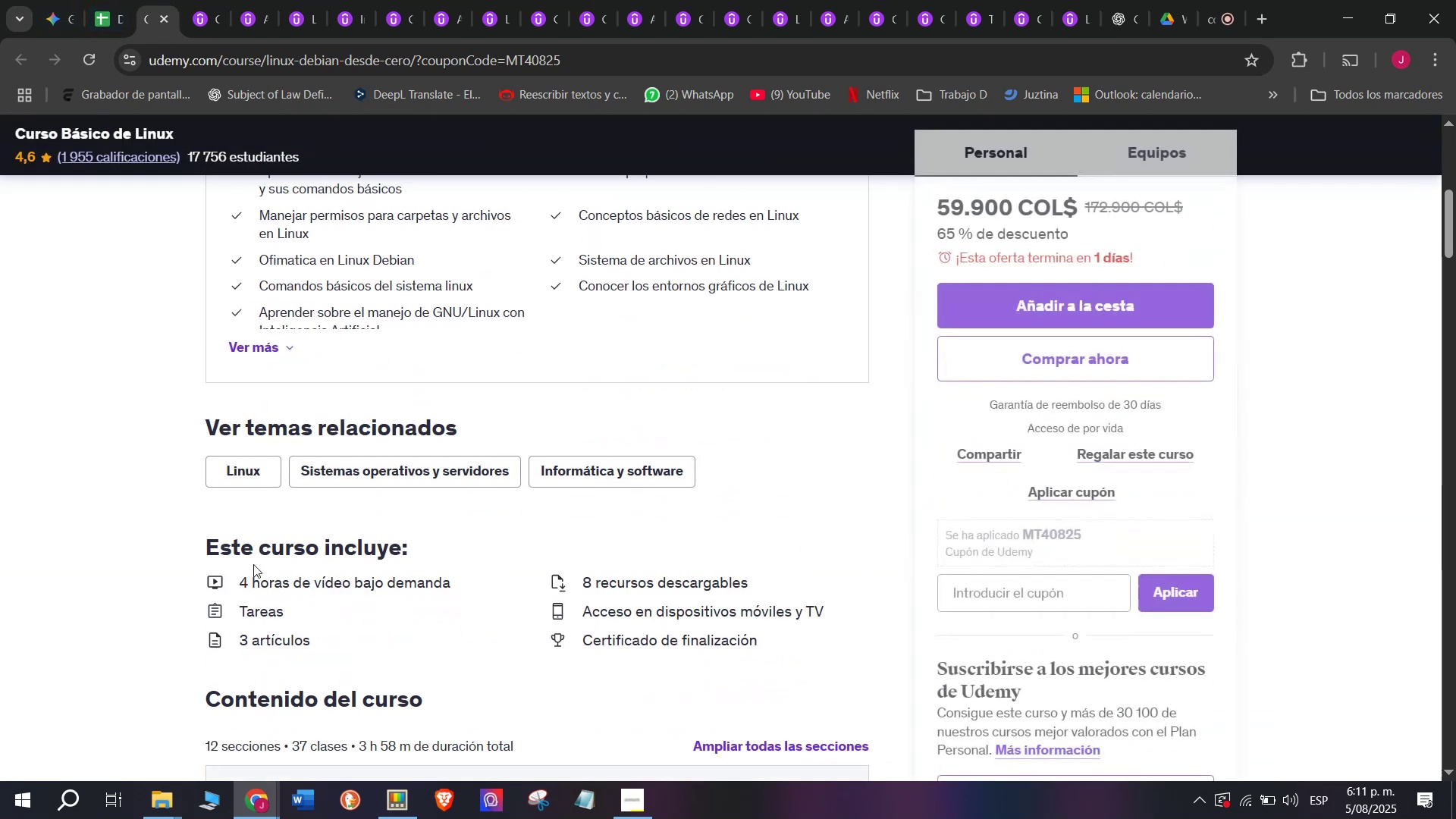 
scroll: coordinate [230, 568], scroll_direction: up, amount: 2.0
 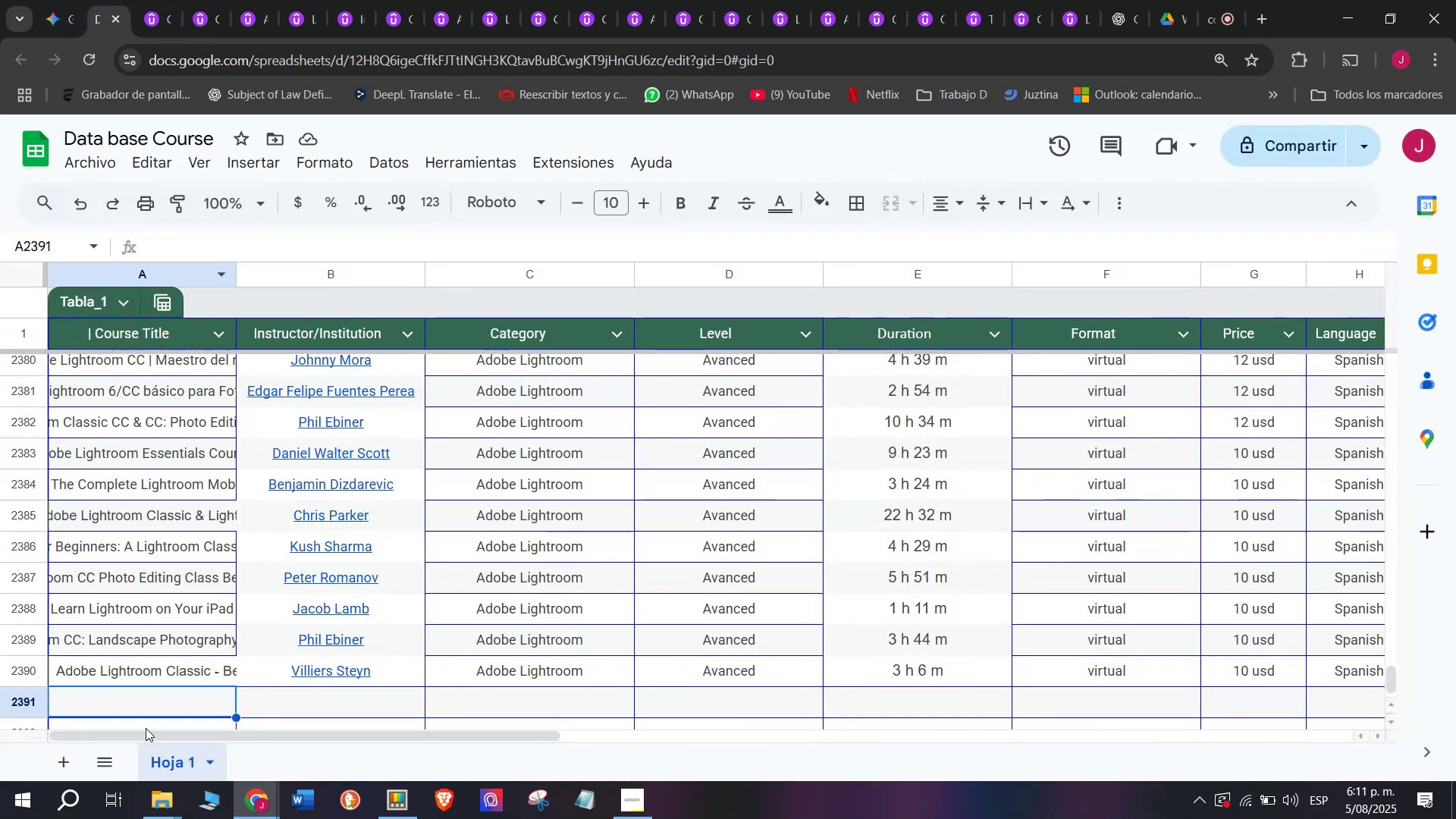 
double_click([147, 712])
 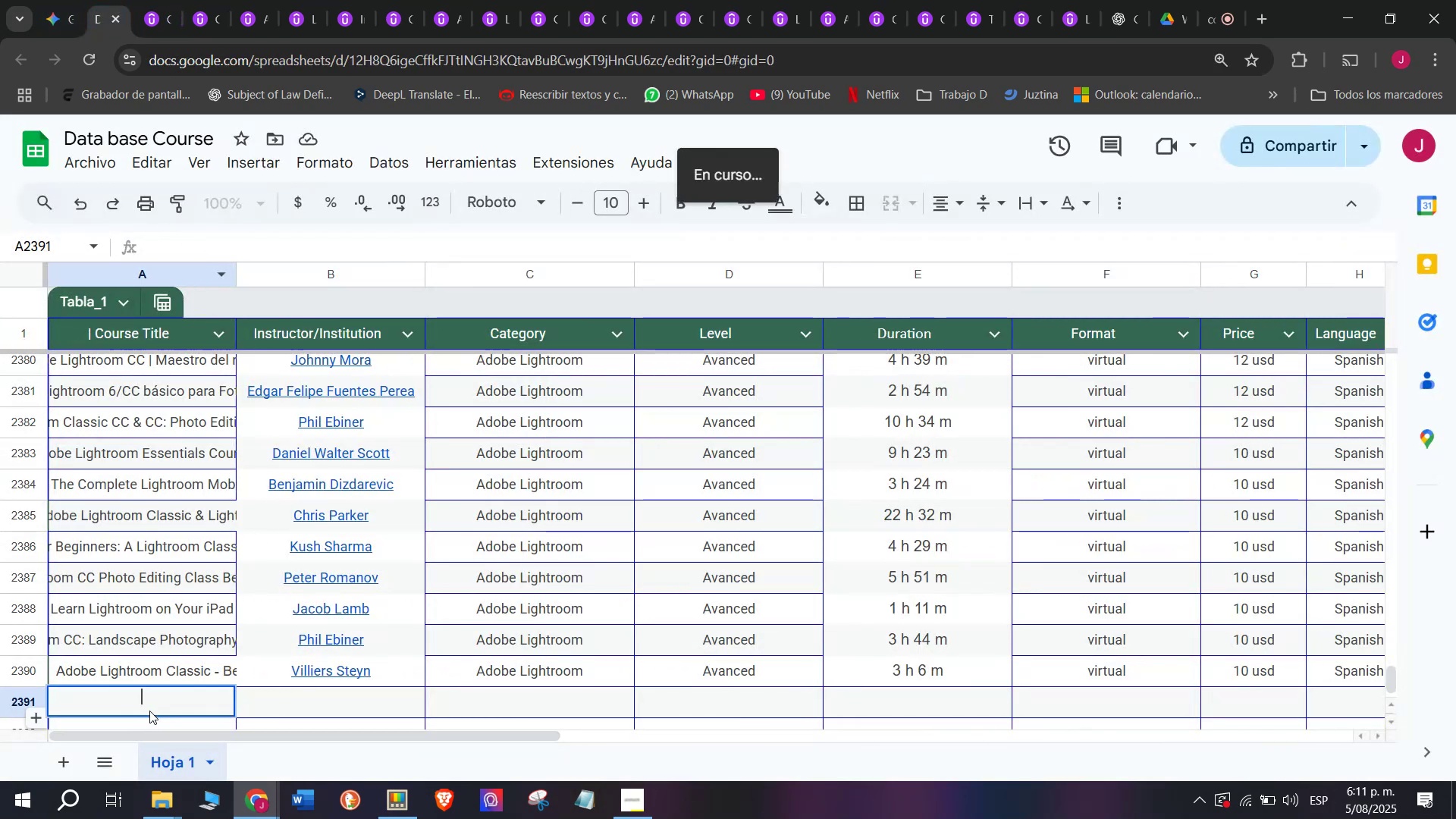 
key(Z)
 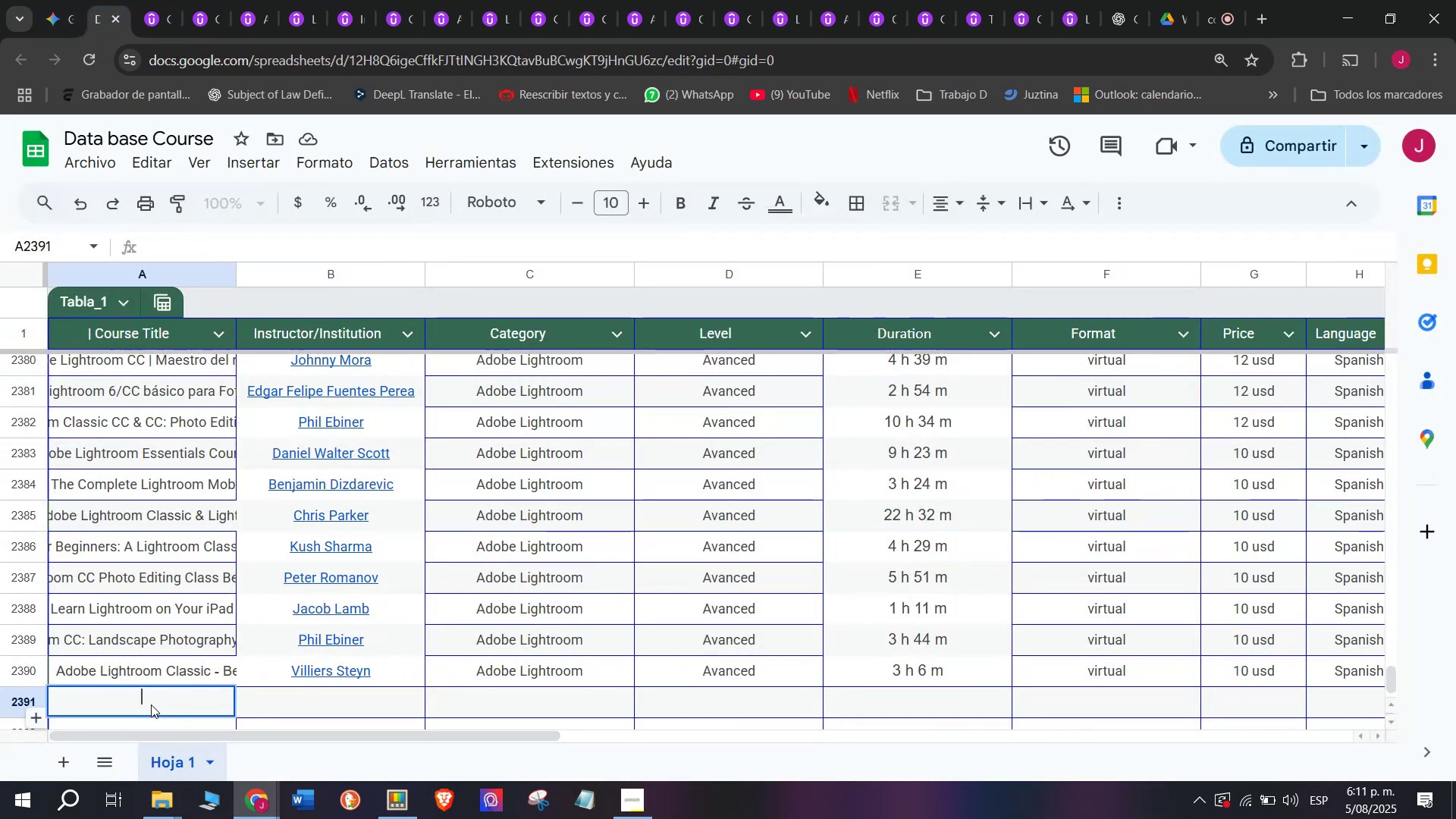 
key(Control+ControlLeft)
 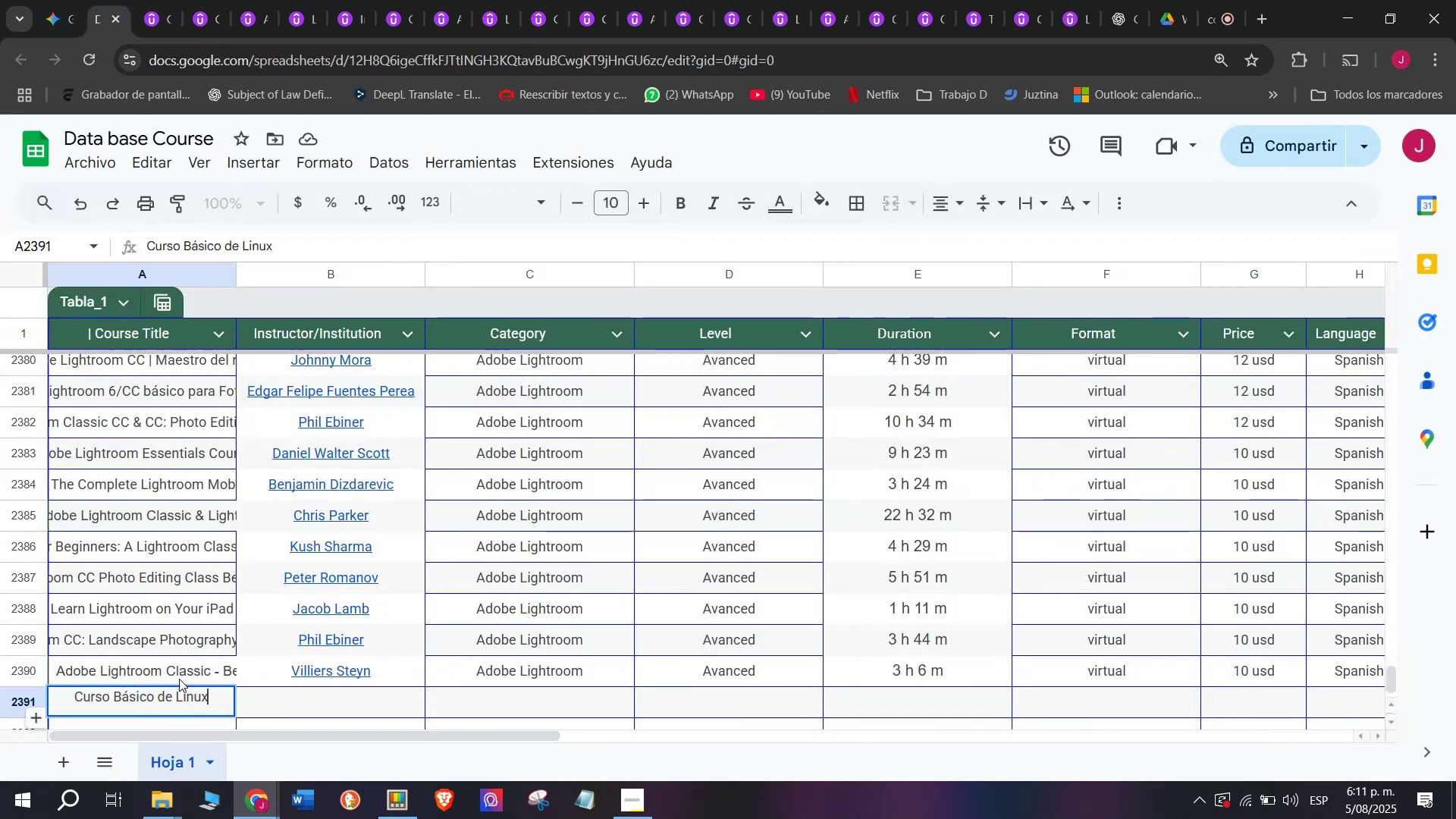 
key(Control+V)
 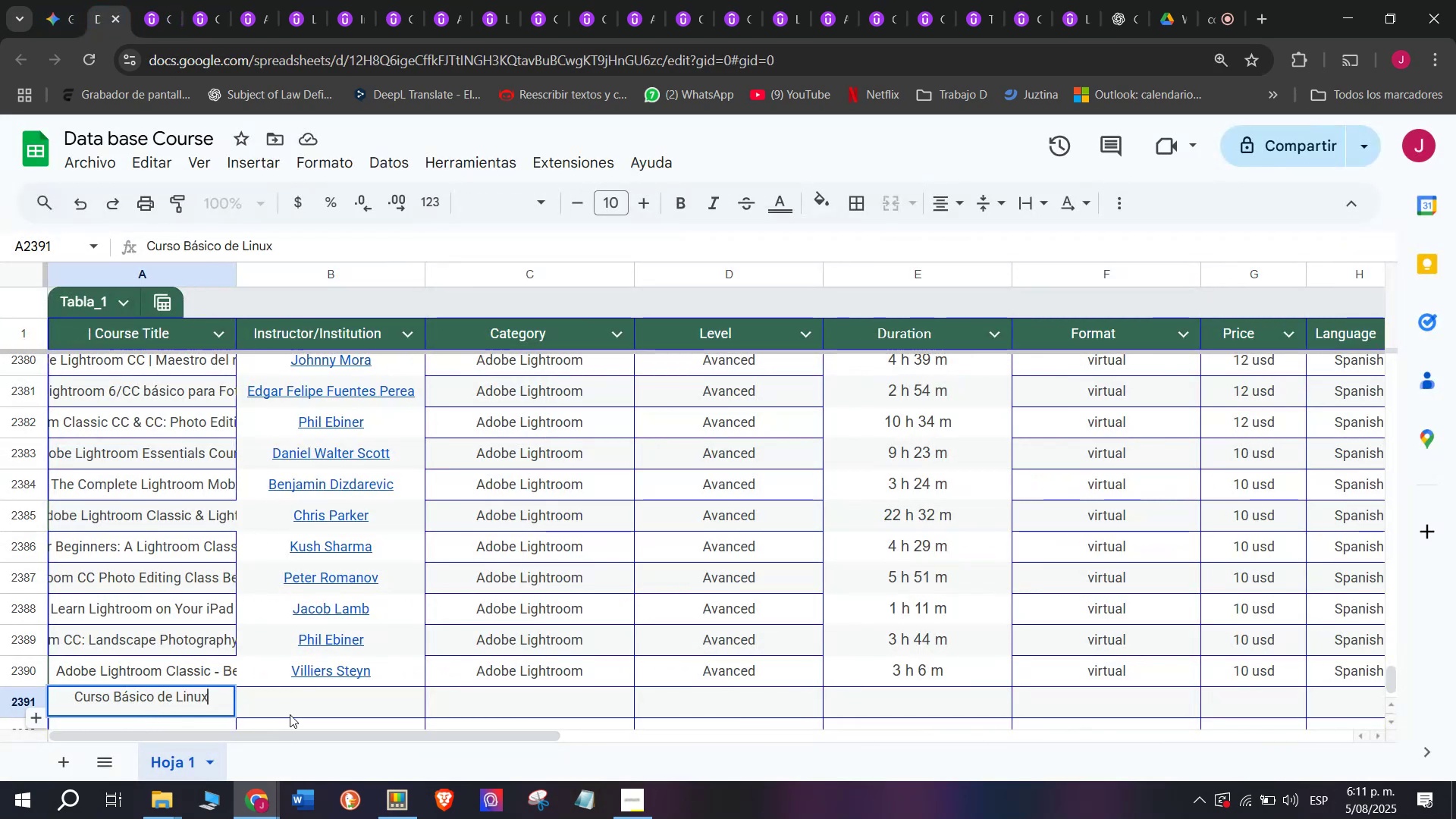 
left_click([298, 702])
 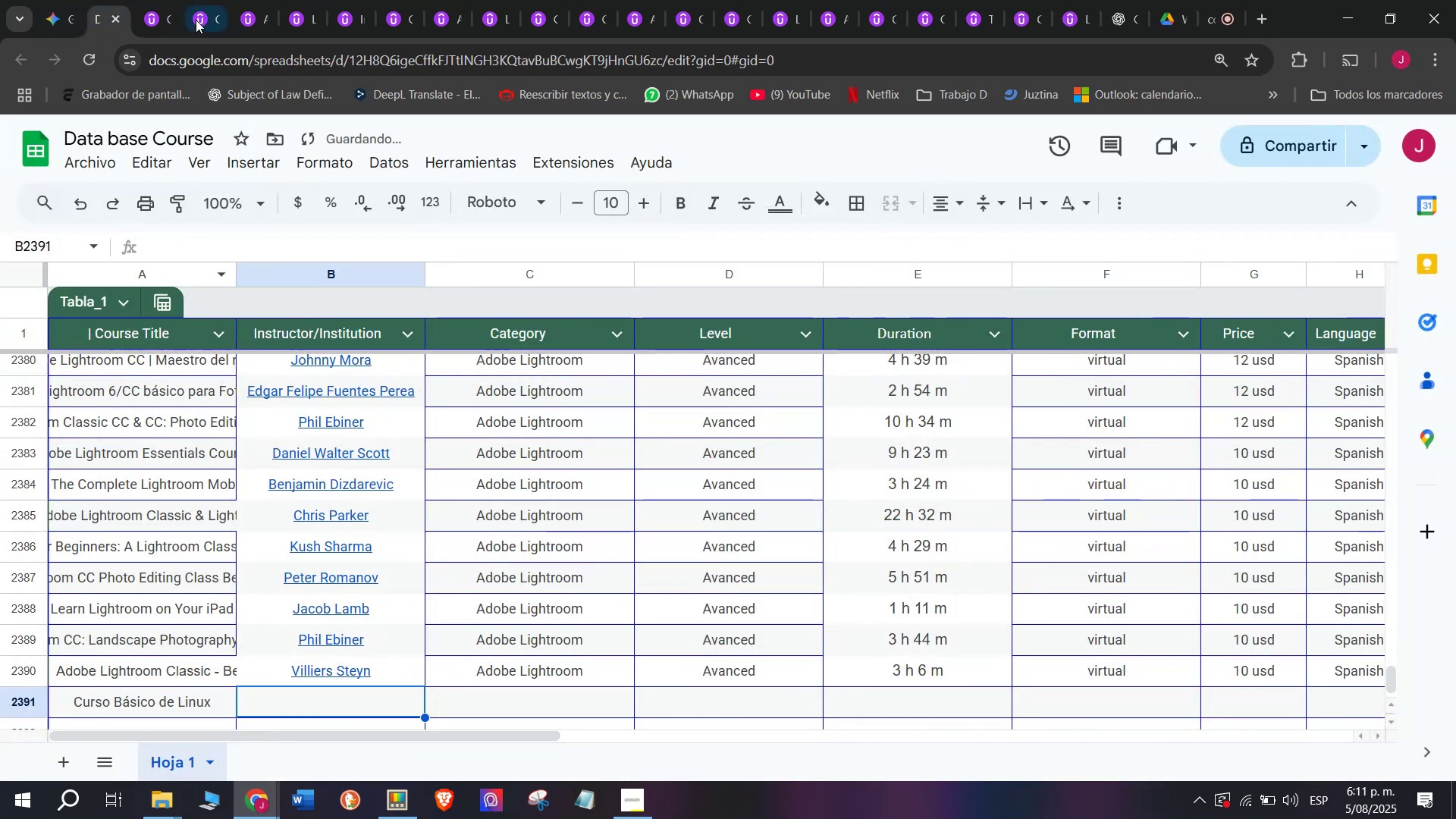 
left_click([140, 0])
 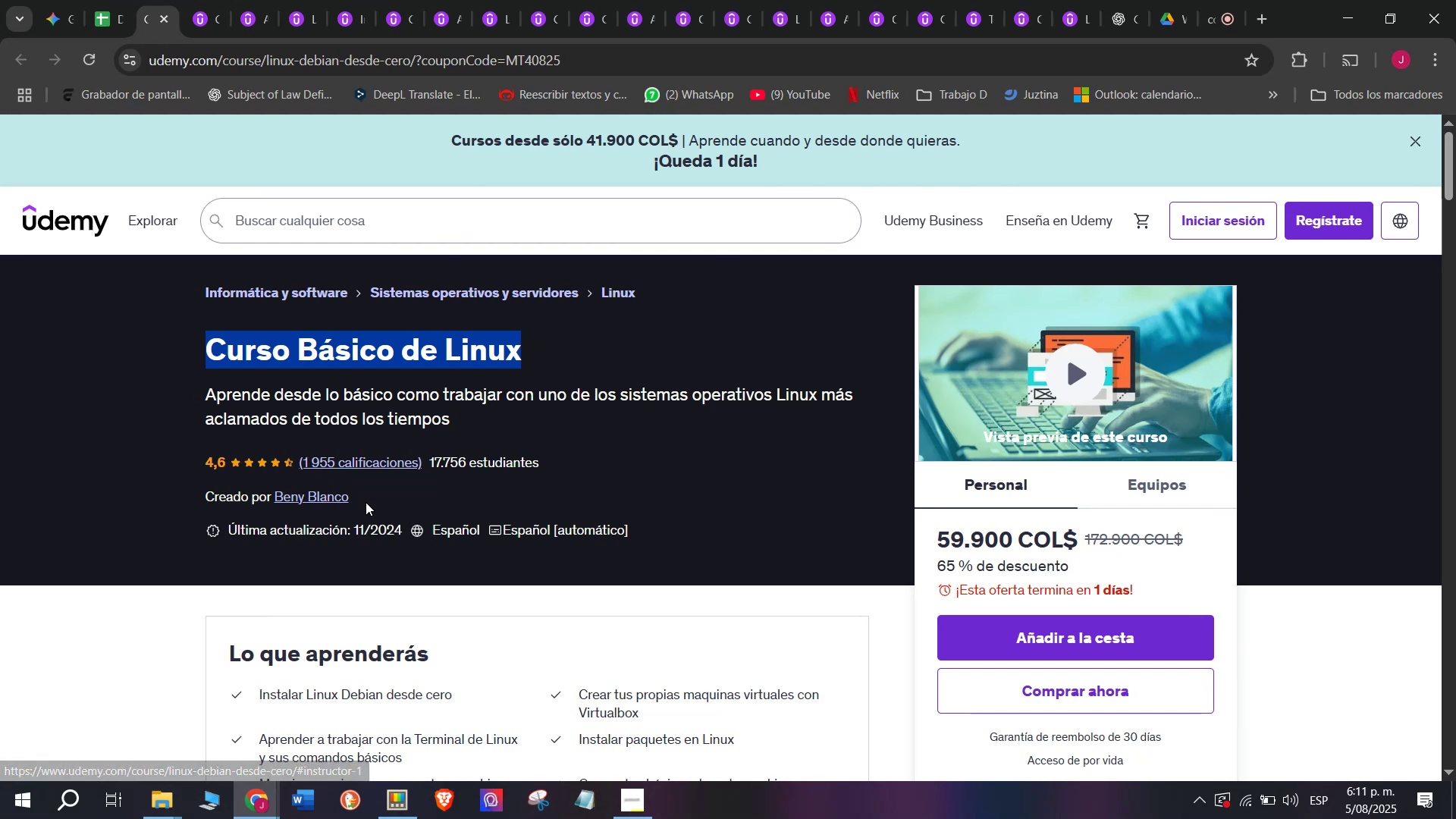 
left_click([331, 490])
 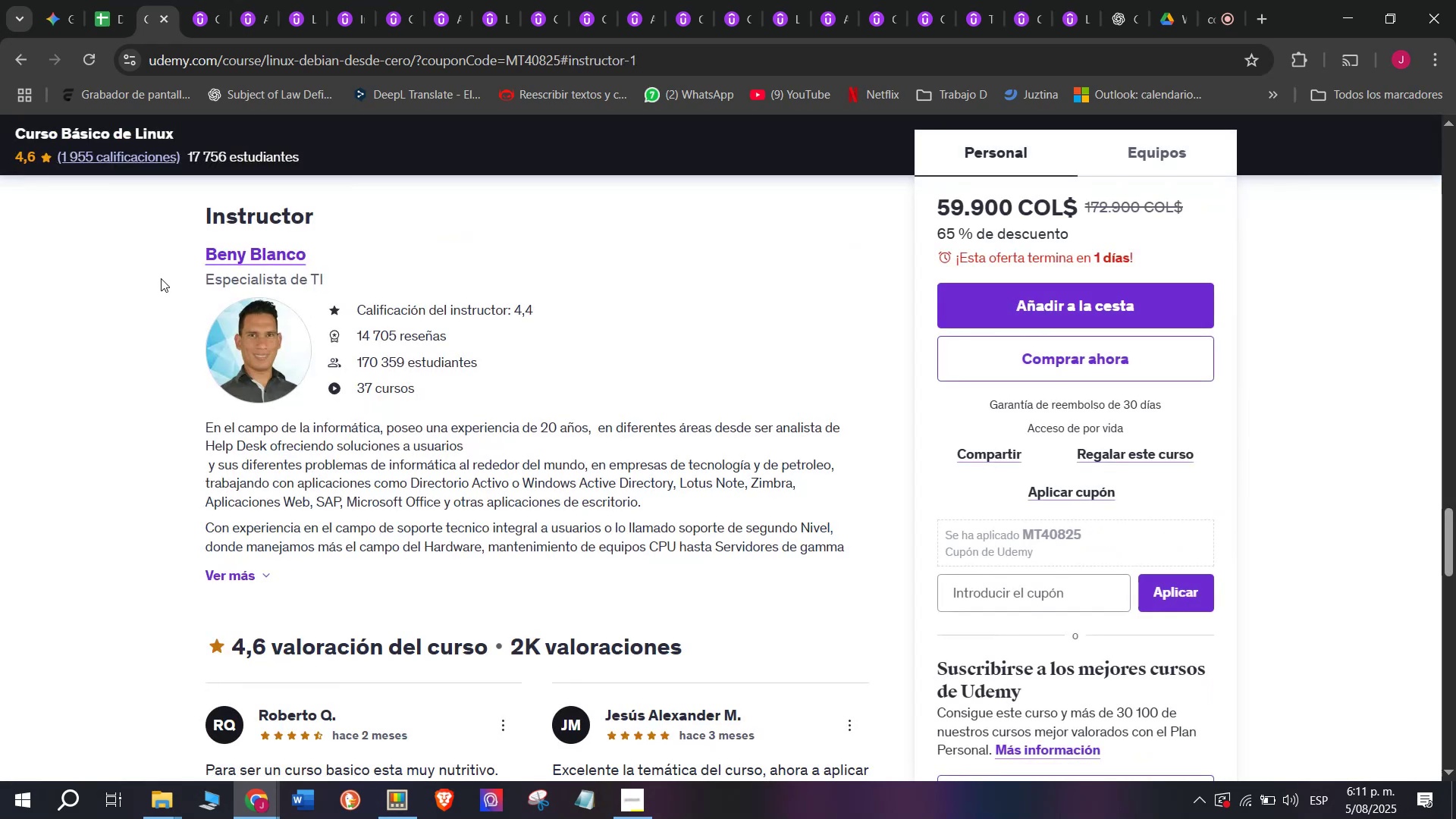 
left_click_drag(start_coordinate=[176, 256], to_coordinate=[349, 255])
 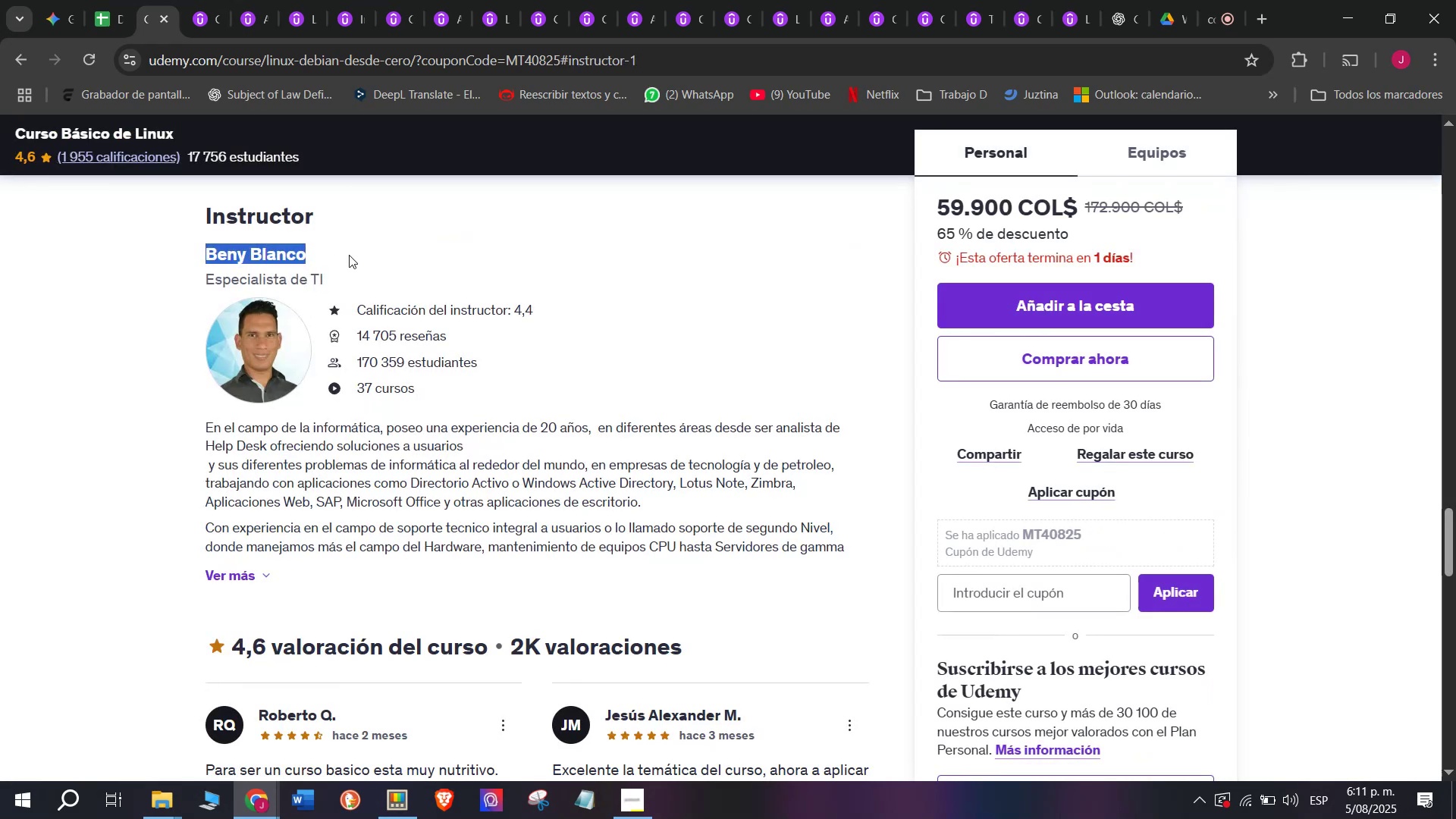 
key(Control+ControlLeft)
 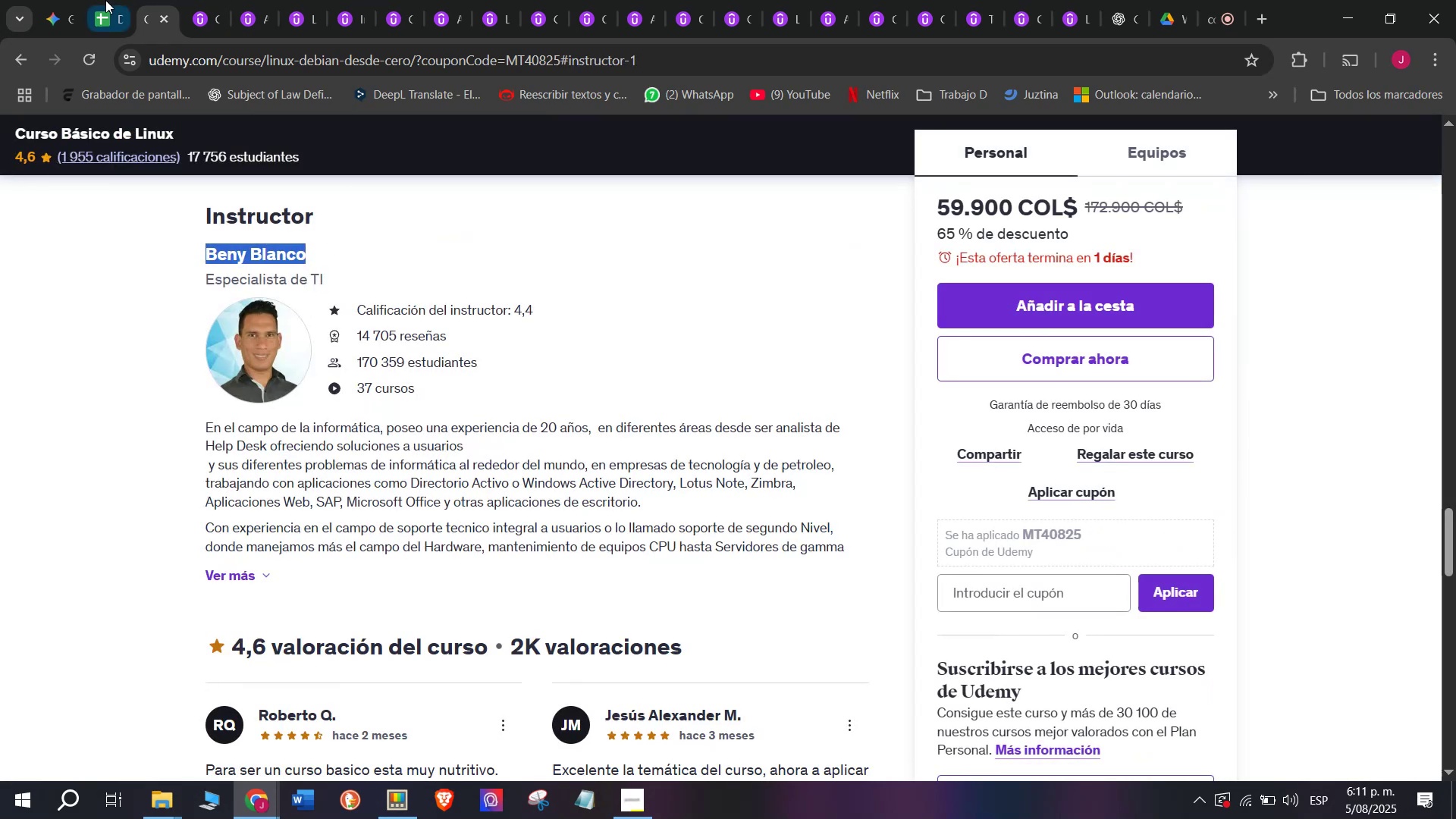 
key(Break)
 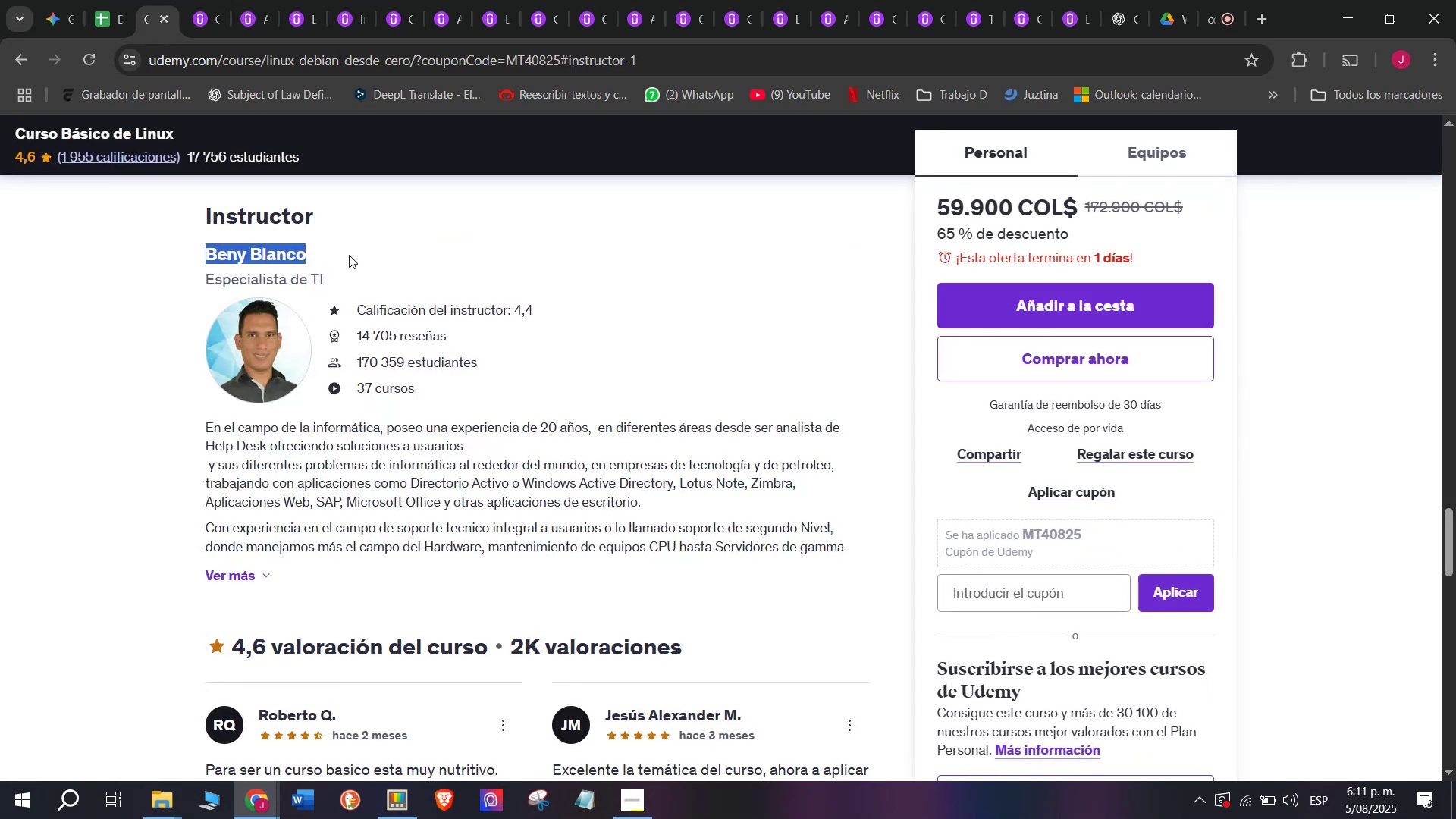 
key(Control+C)
 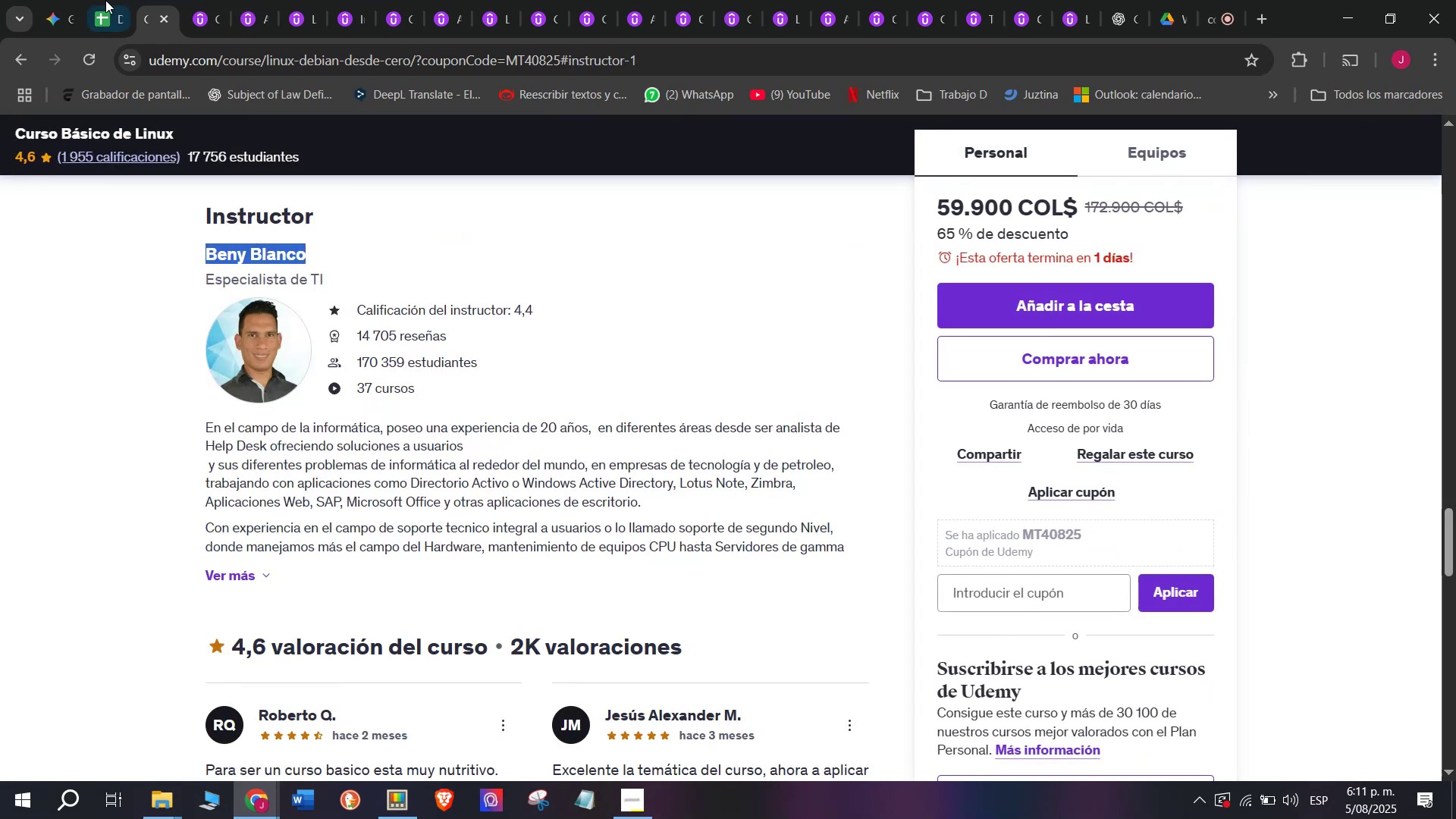 
left_click([105, 0])
 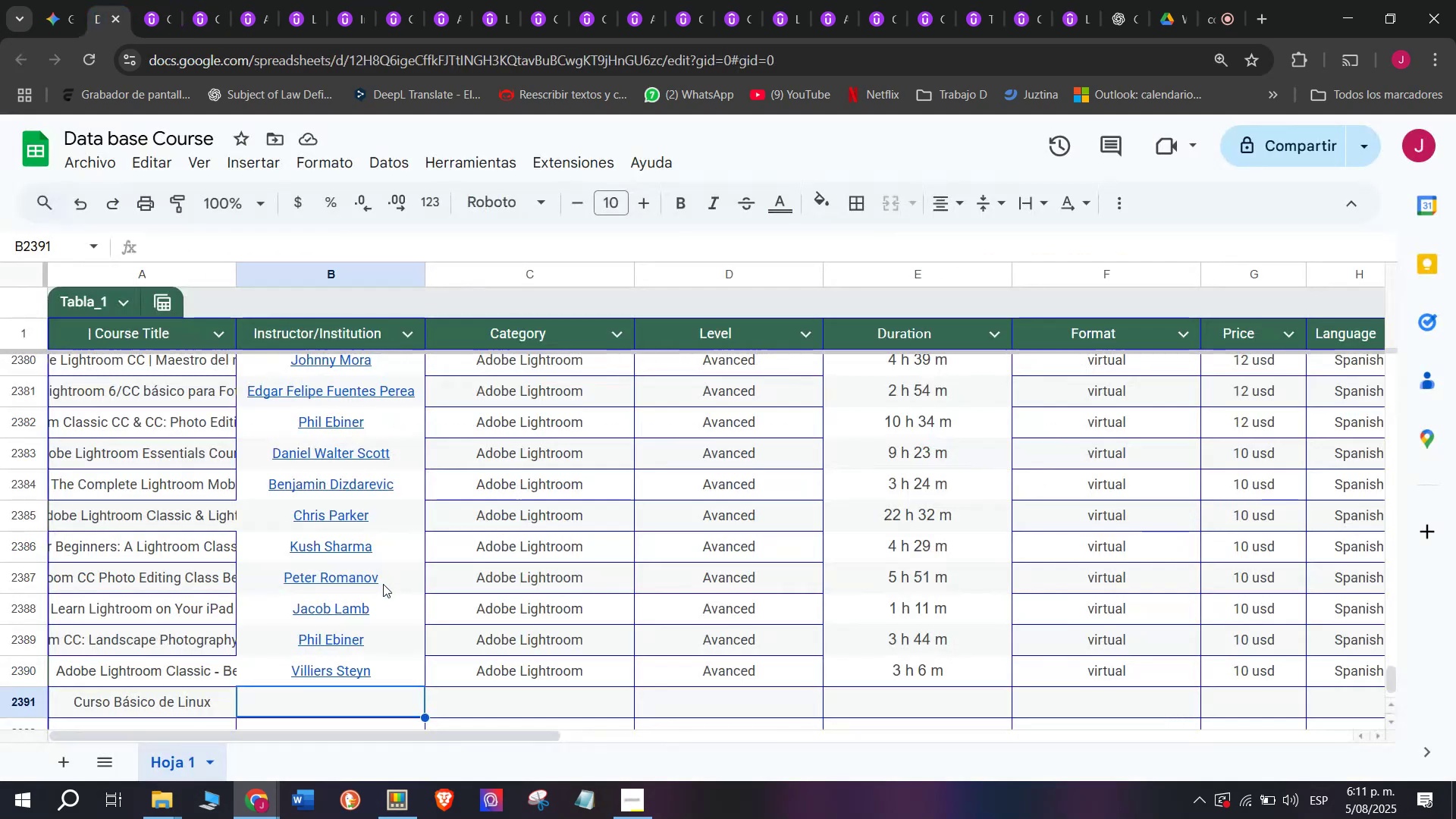 
key(Control+ControlLeft)
 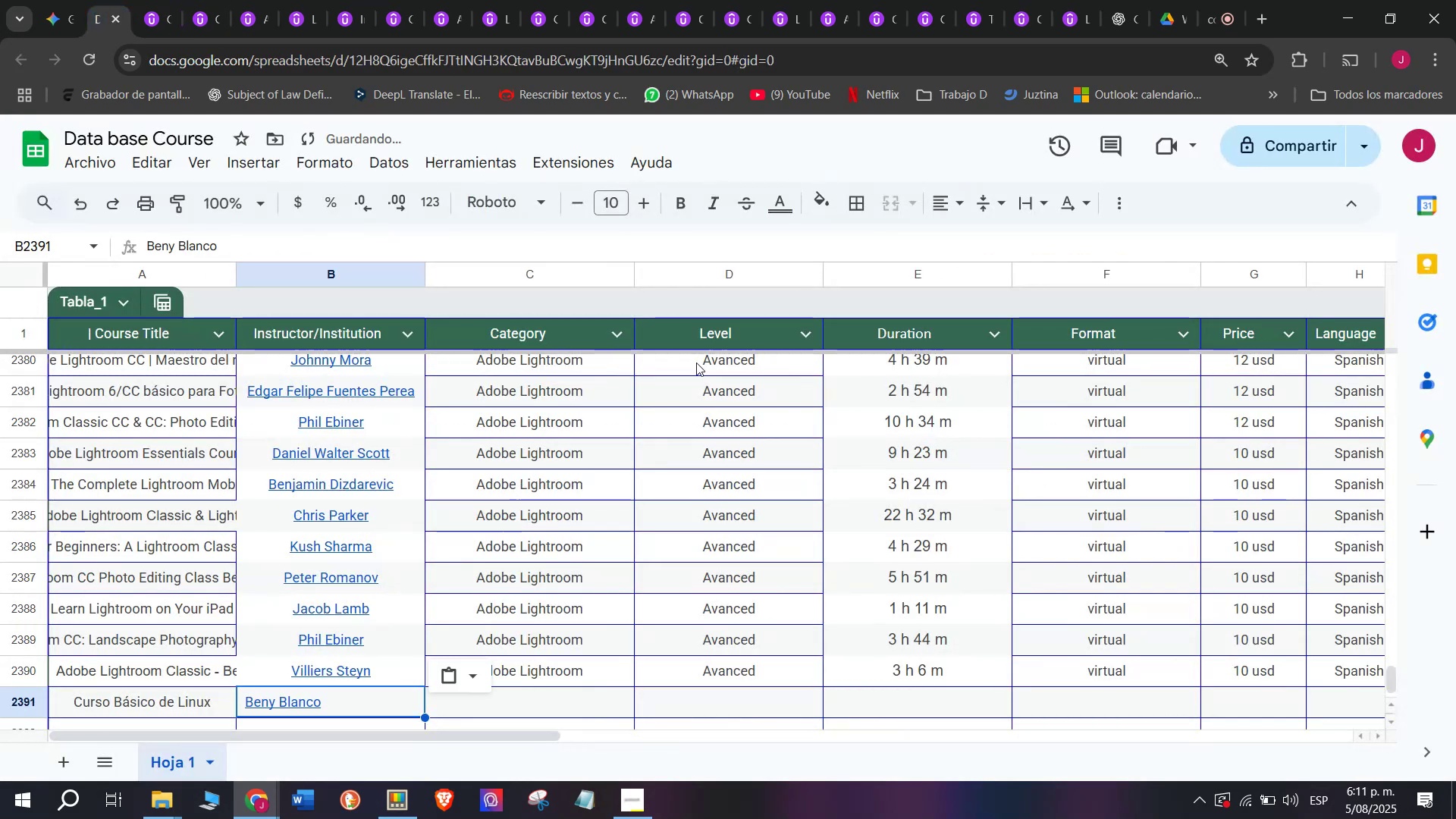 
key(Z)
 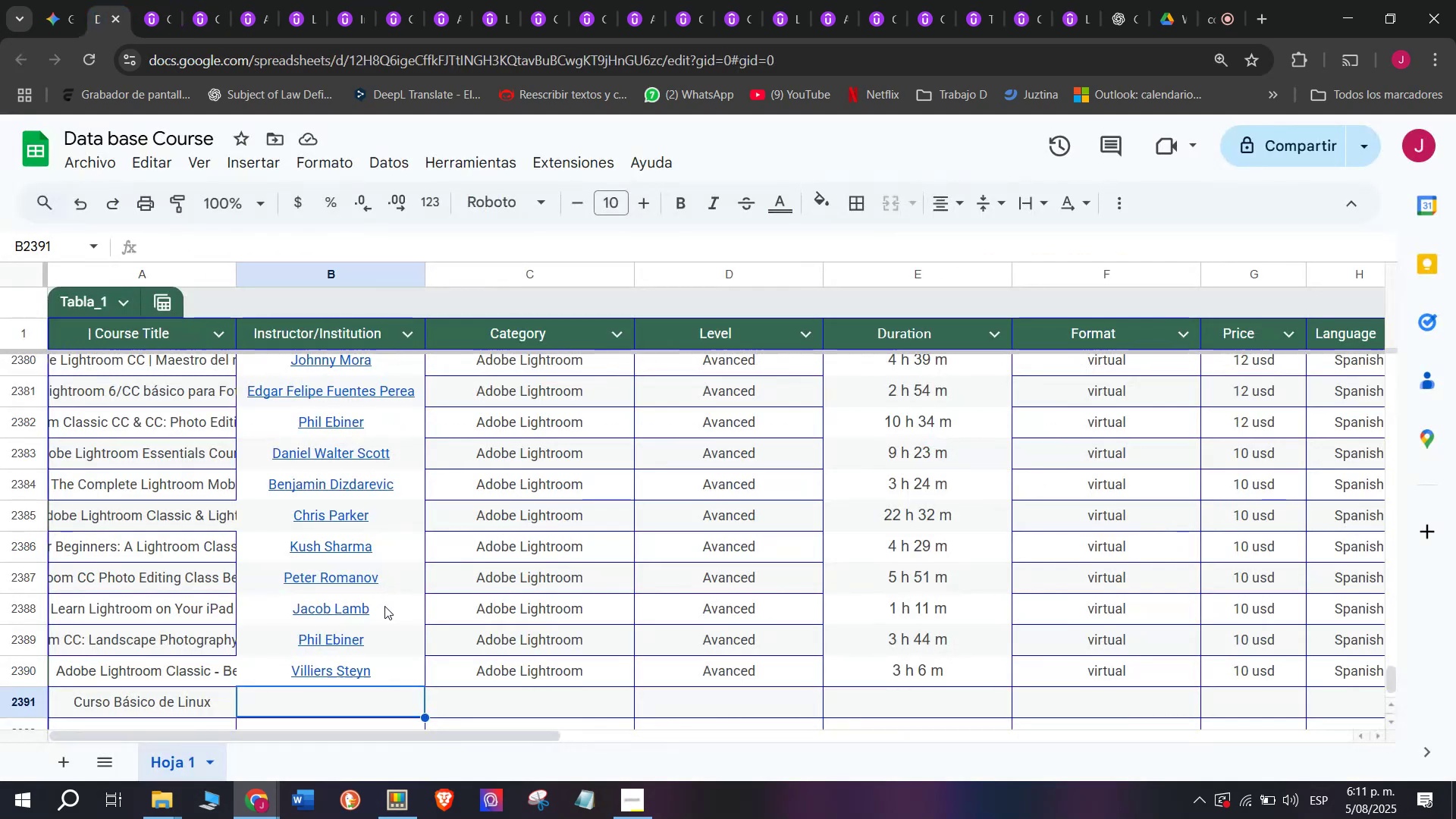 
key(Control+V)
 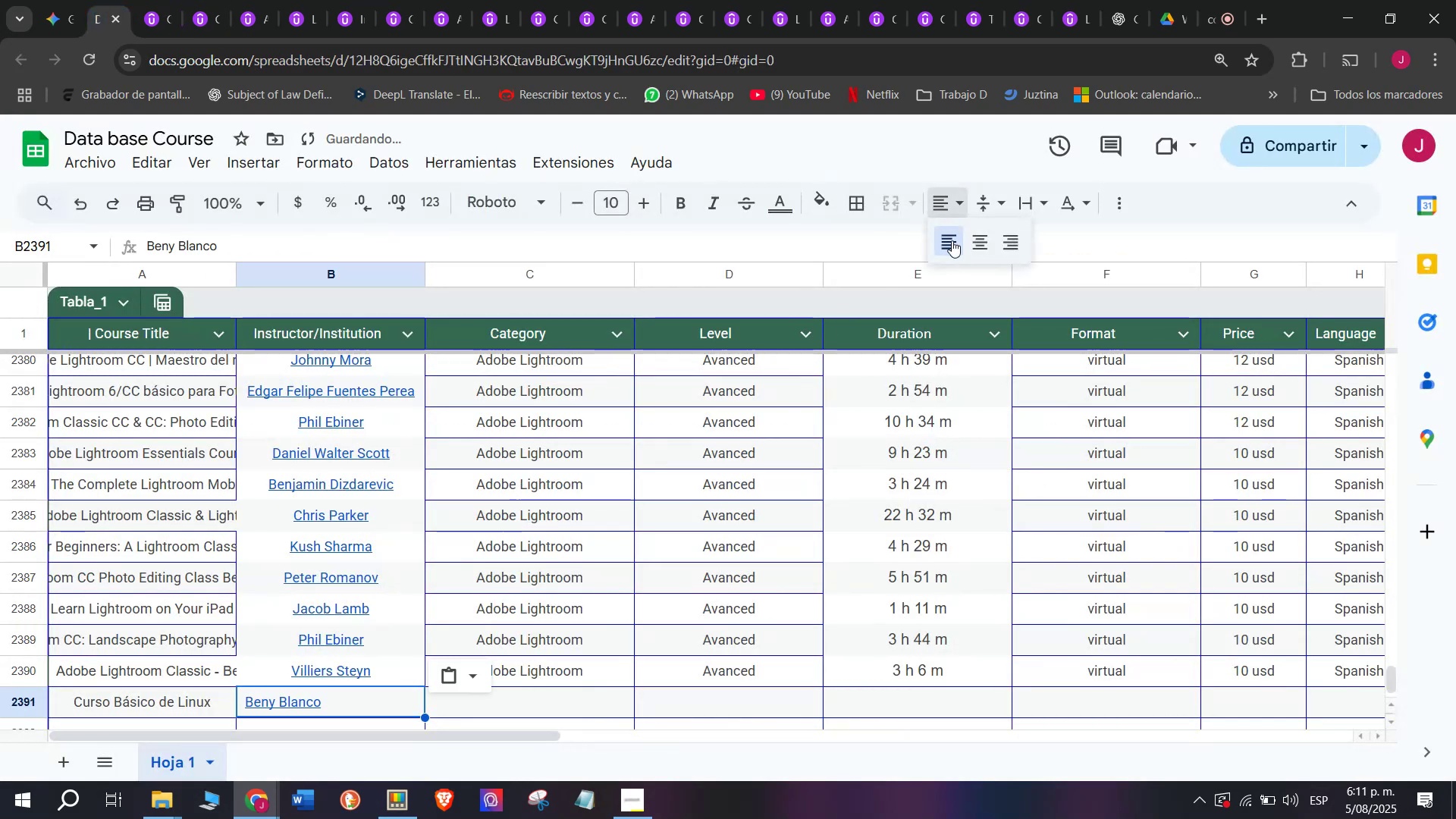 
left_click([978, 249])
 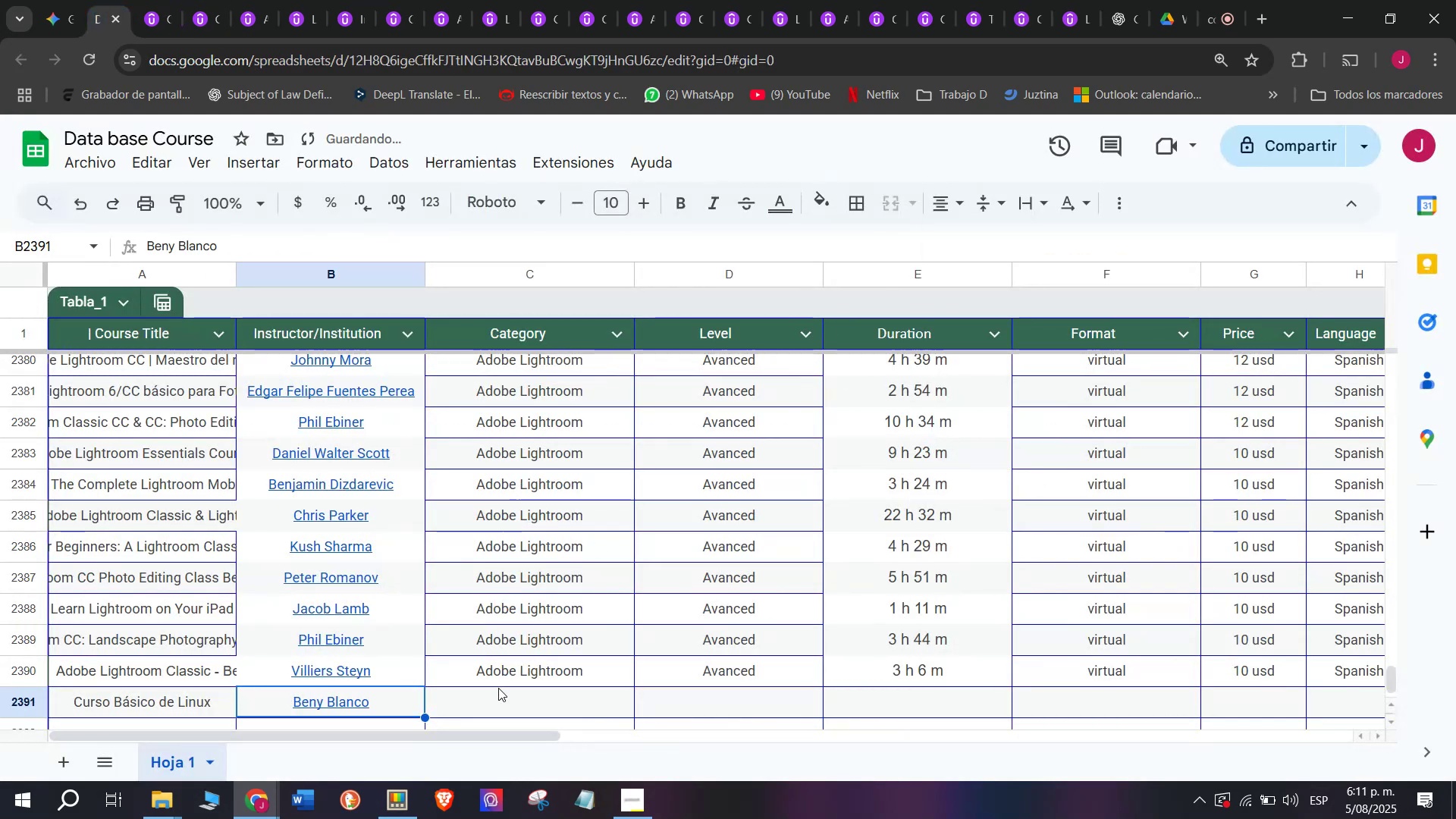 
left_click([509, 674])
 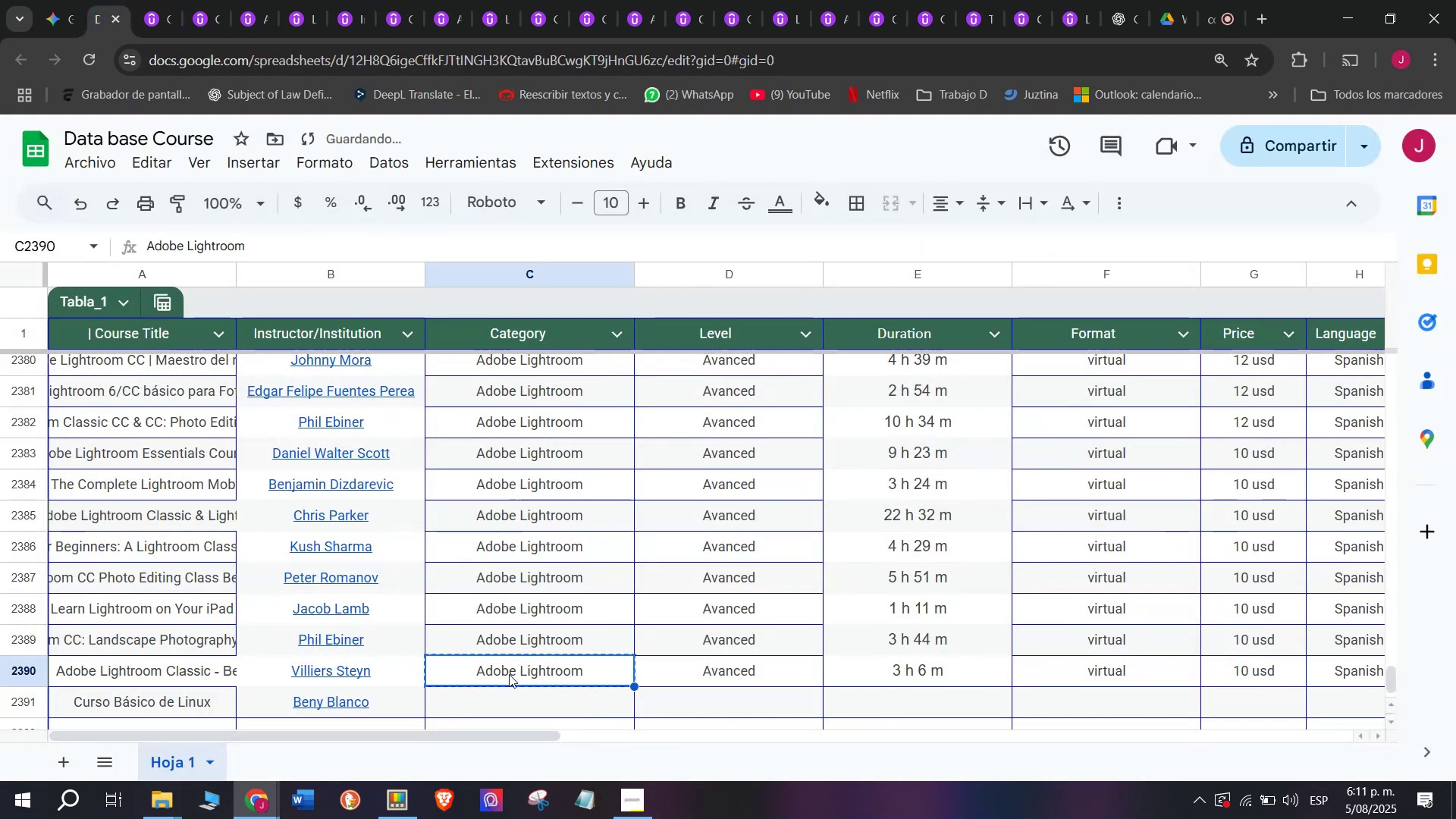 
key(Break)
 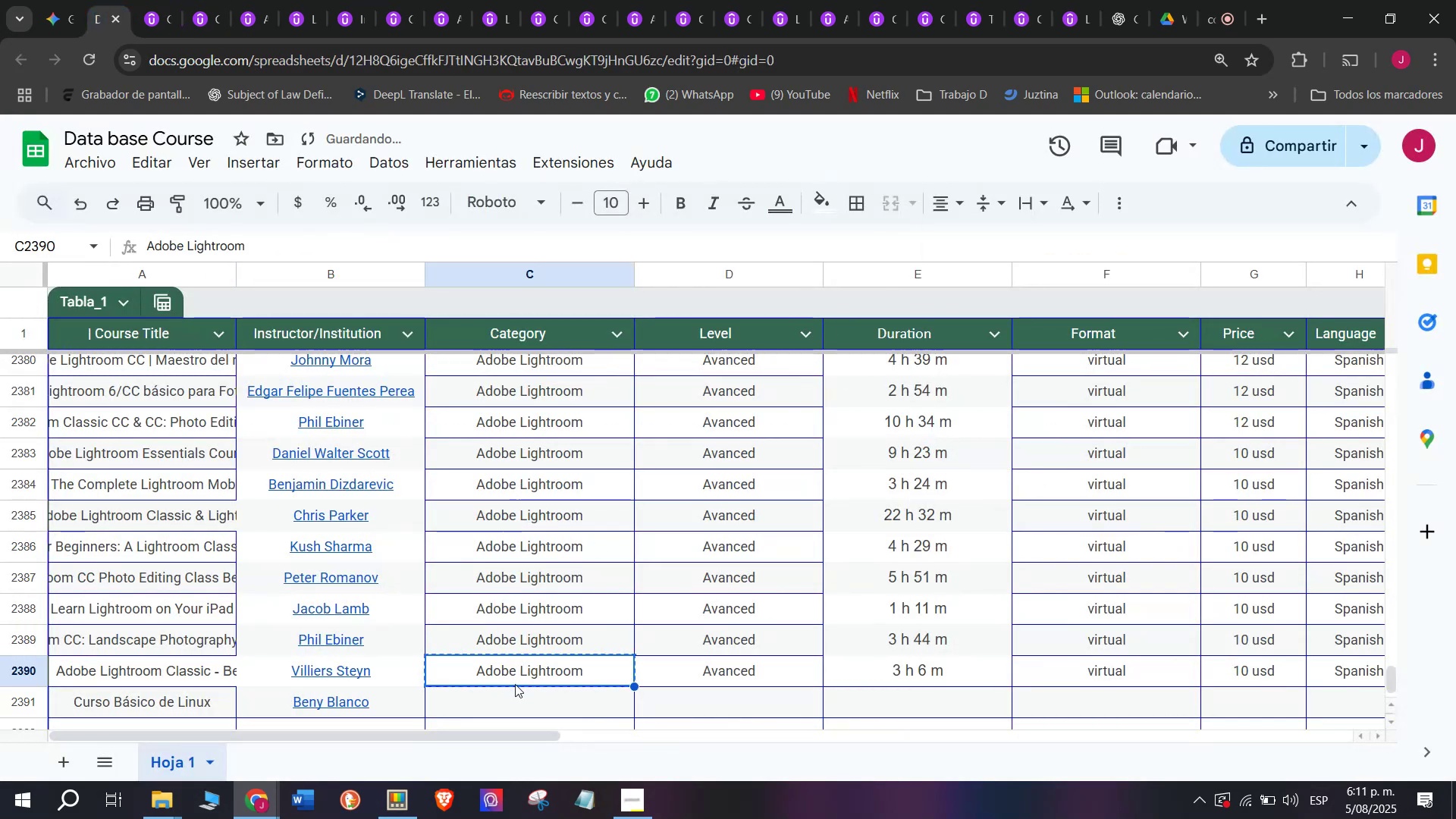 
key(Control+ControlLeft)
 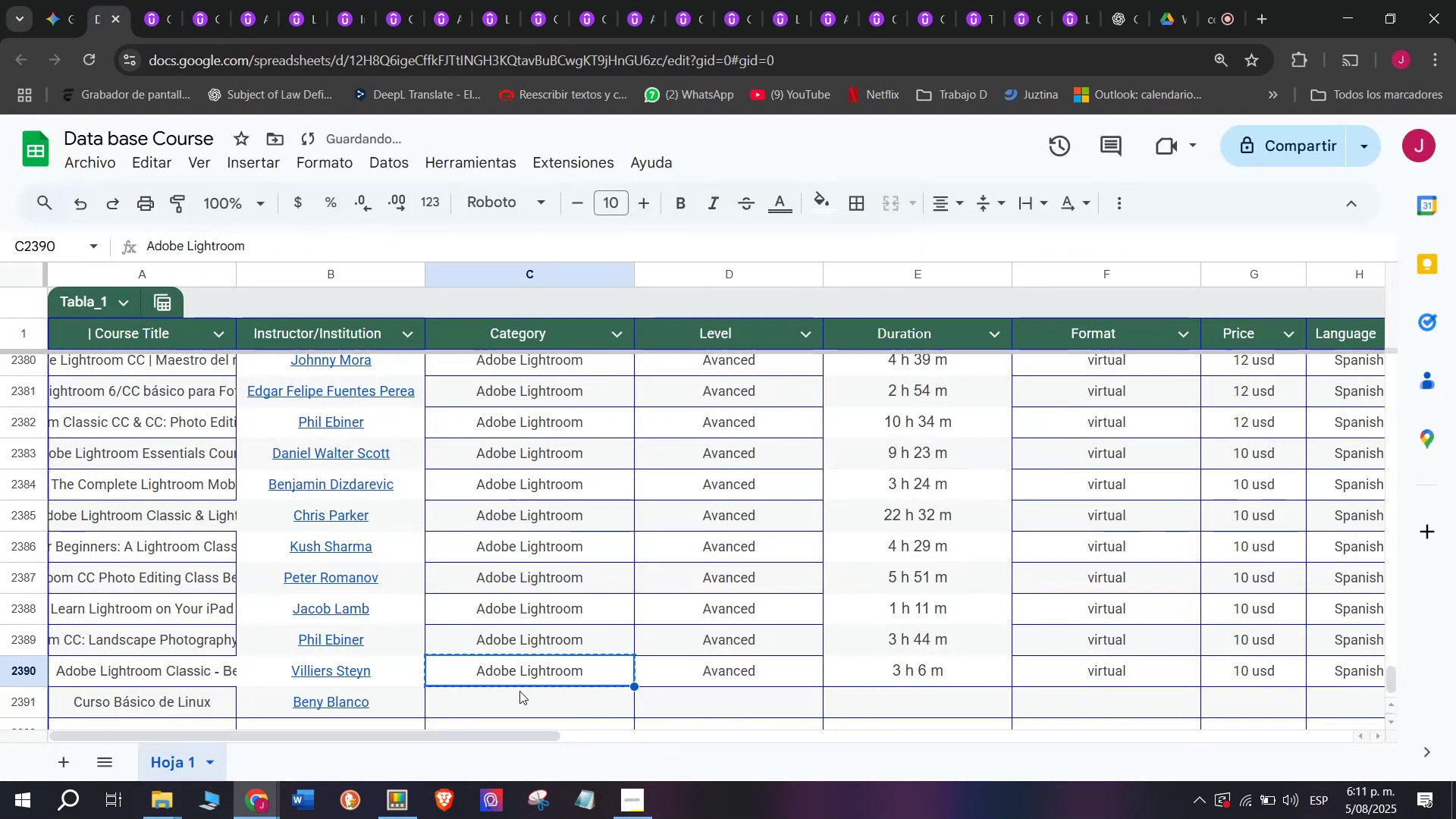 
key(Control+C)
 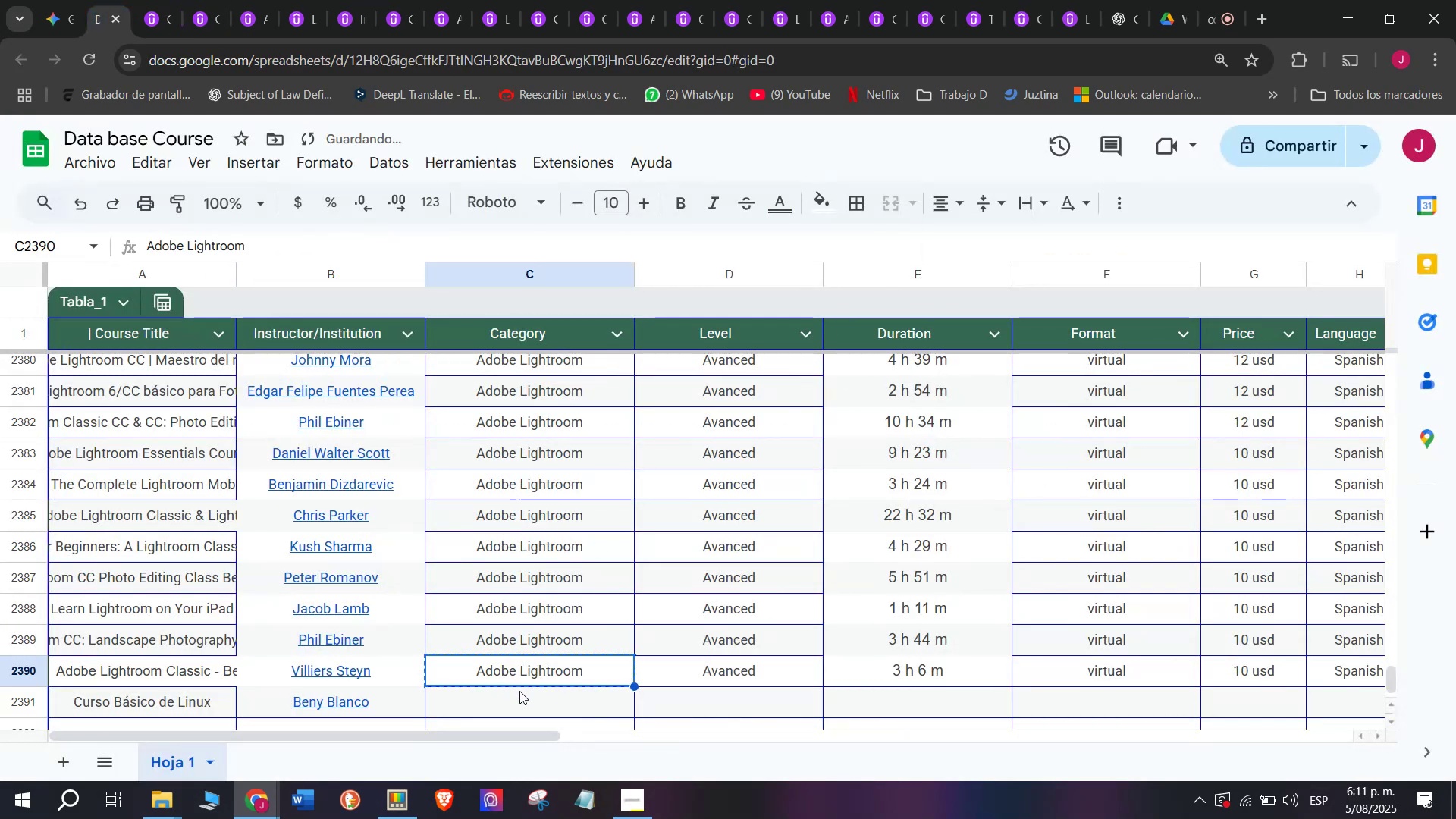 
left_click([524, 695])
 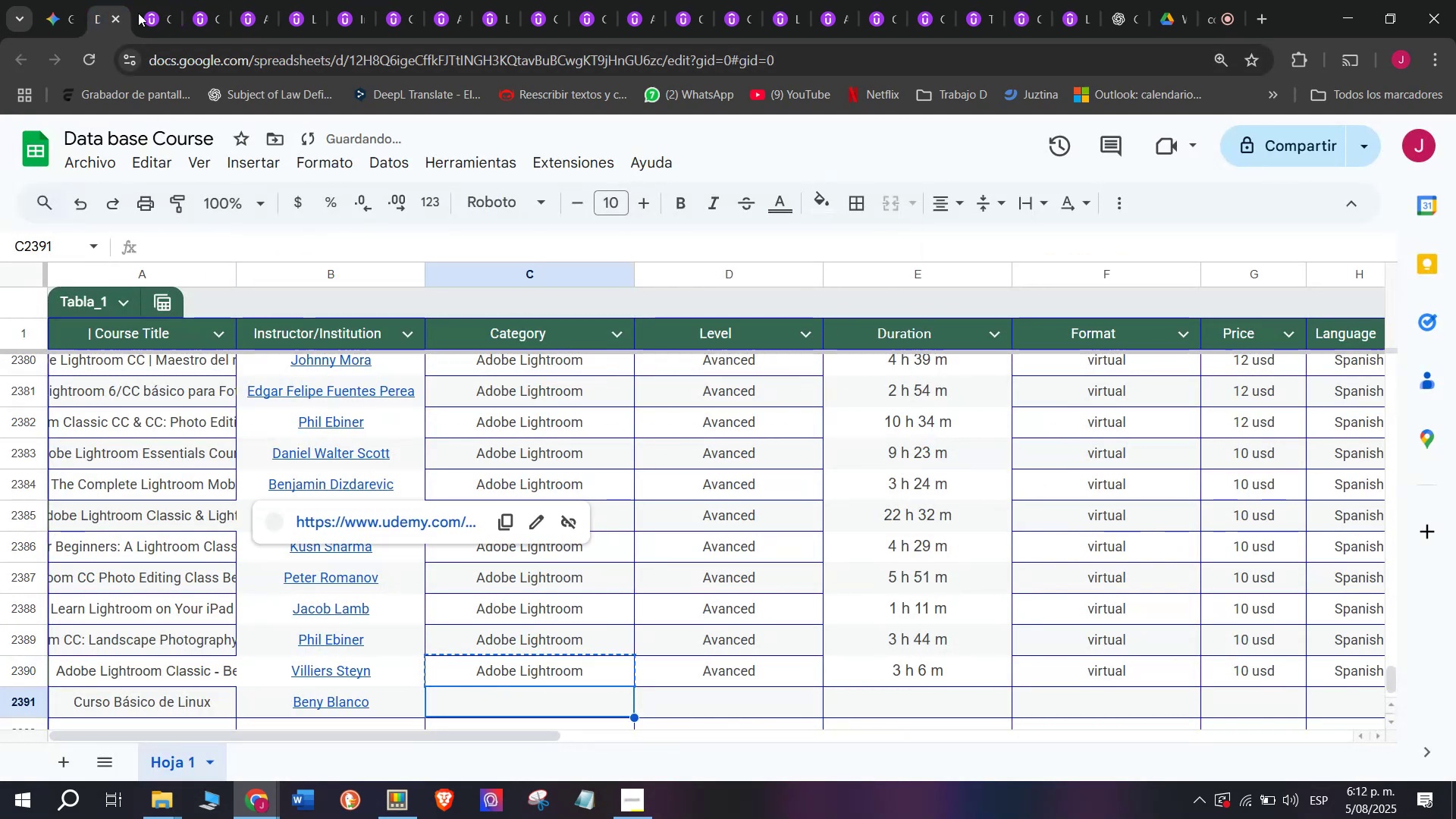 
left_click([153, 14])
 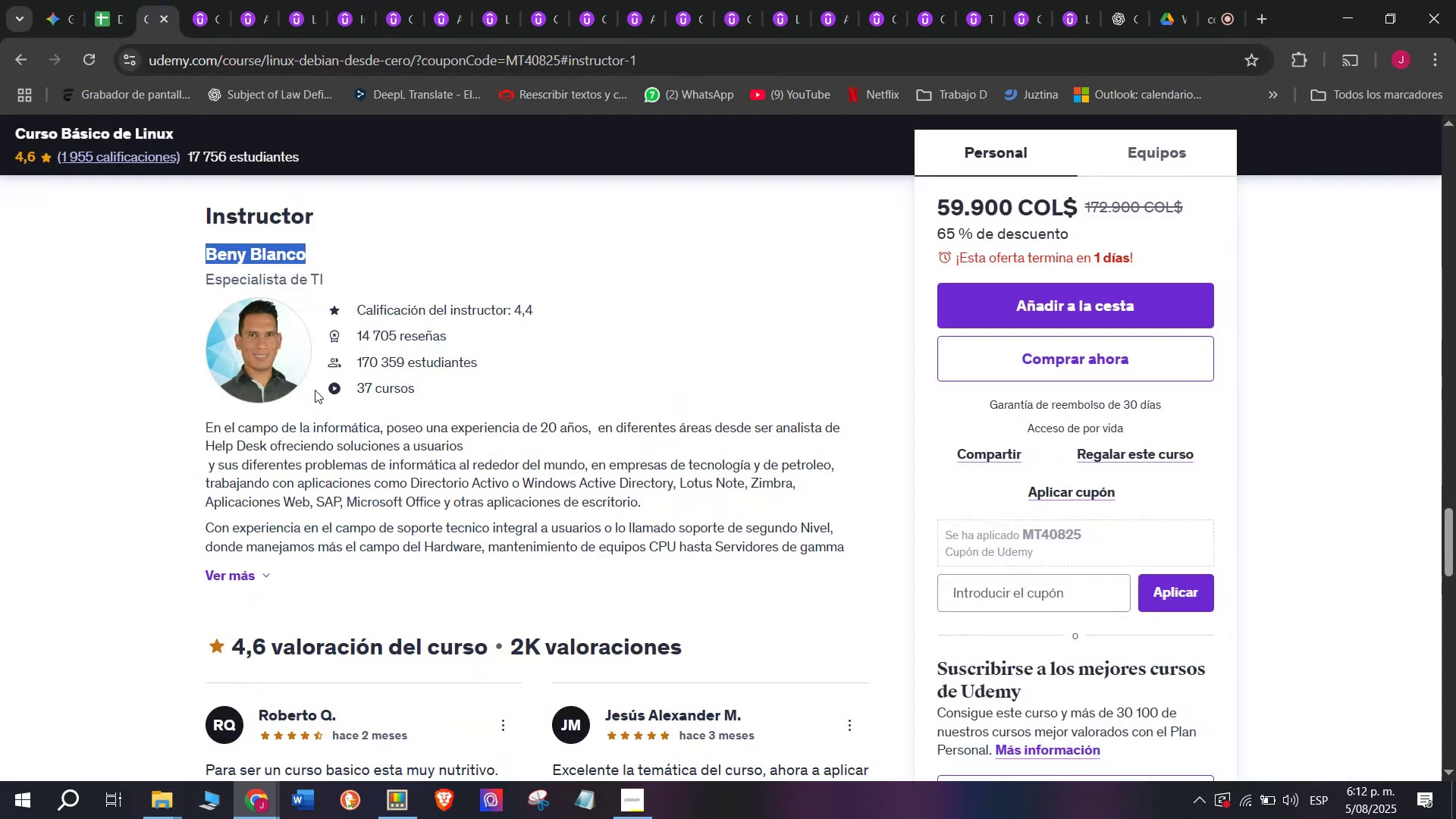 
scroll: coordinate [317, 394], scroll_direction: up, amount: 18.0
 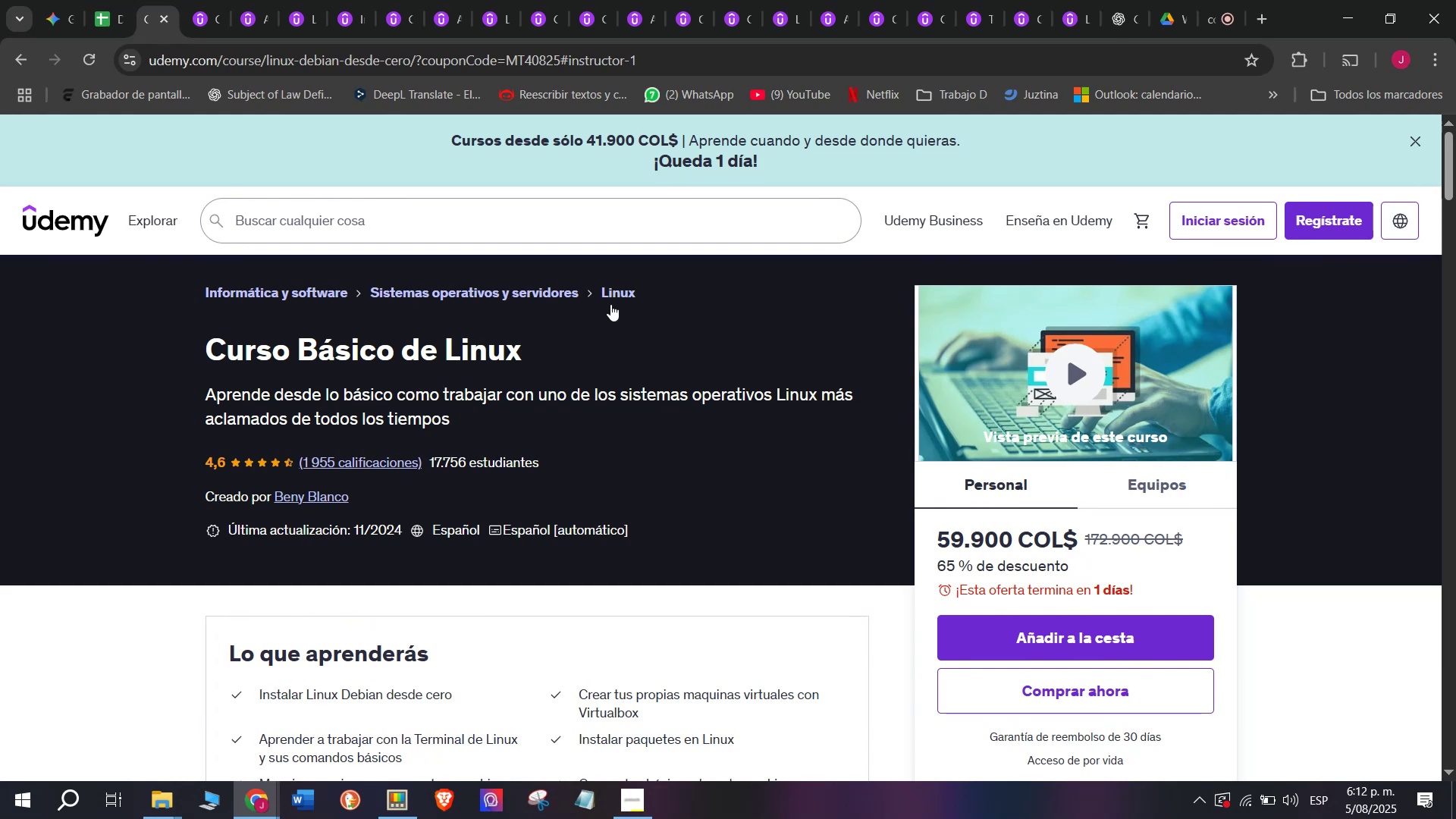 
left_click_drag(start_coordinate=[659, 300], to_coordinate=[604, 295])
 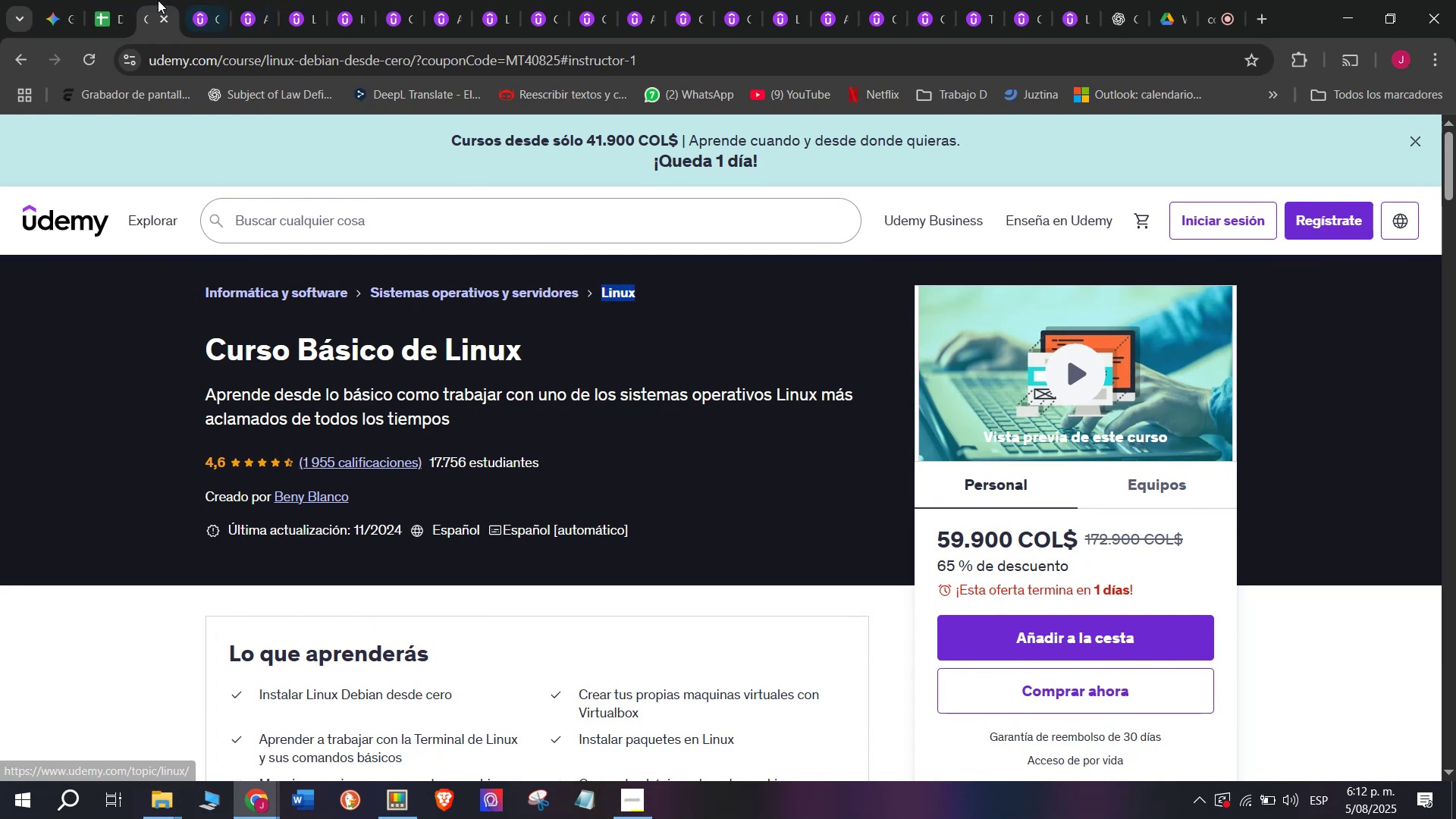 
key(Control+ControlLeft)
 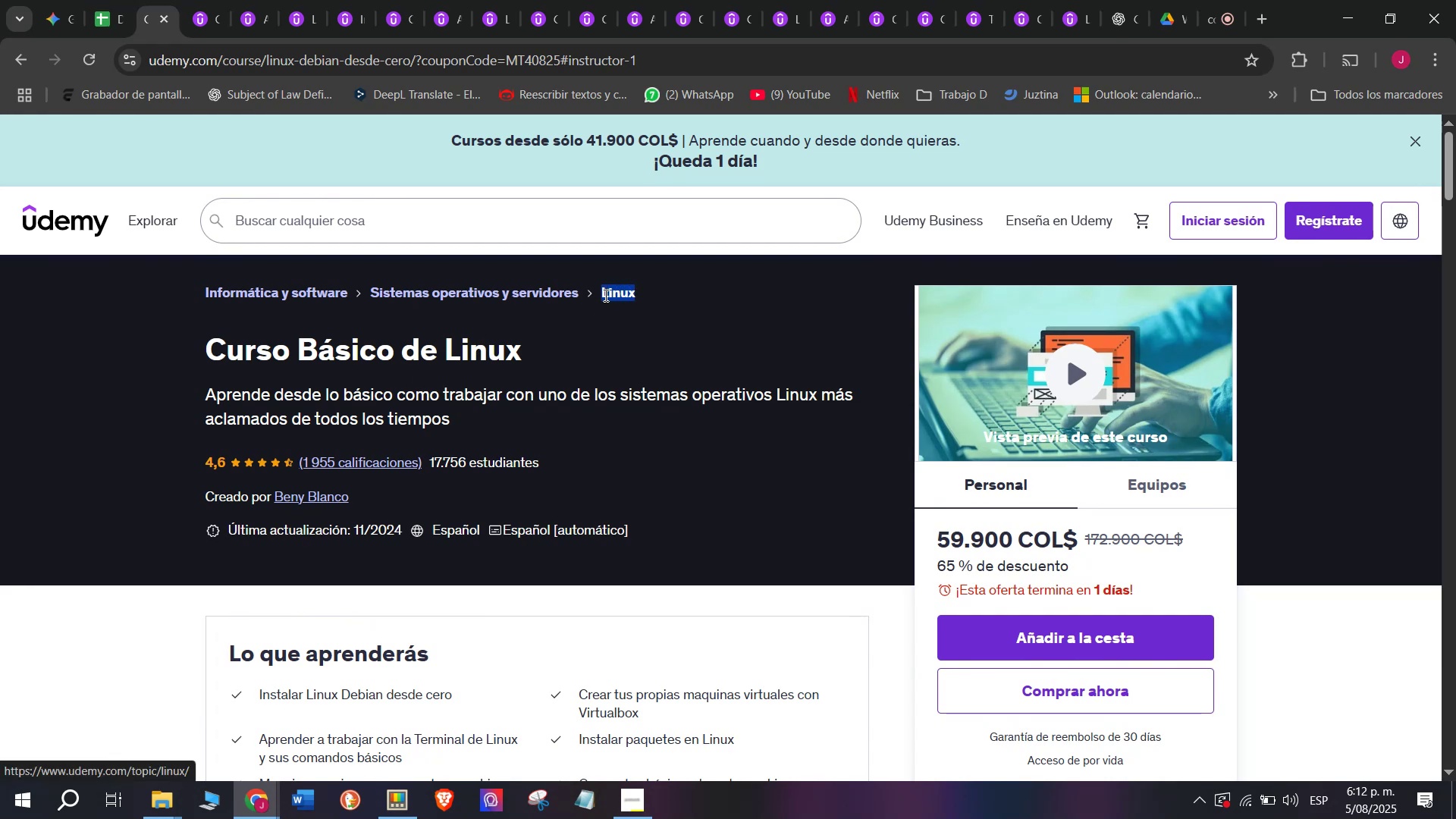 
key(Break)
 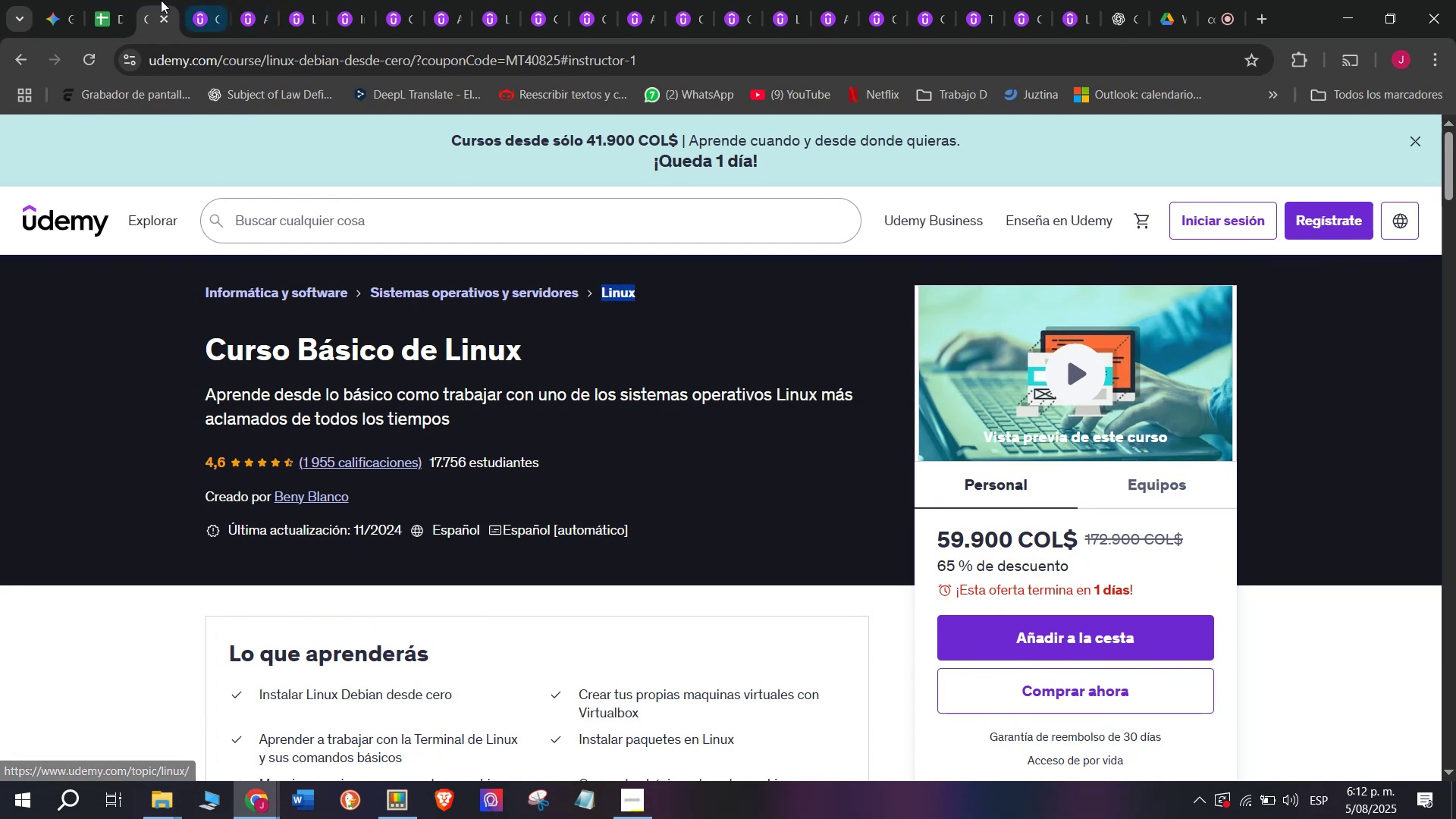 
key(Control+C)
 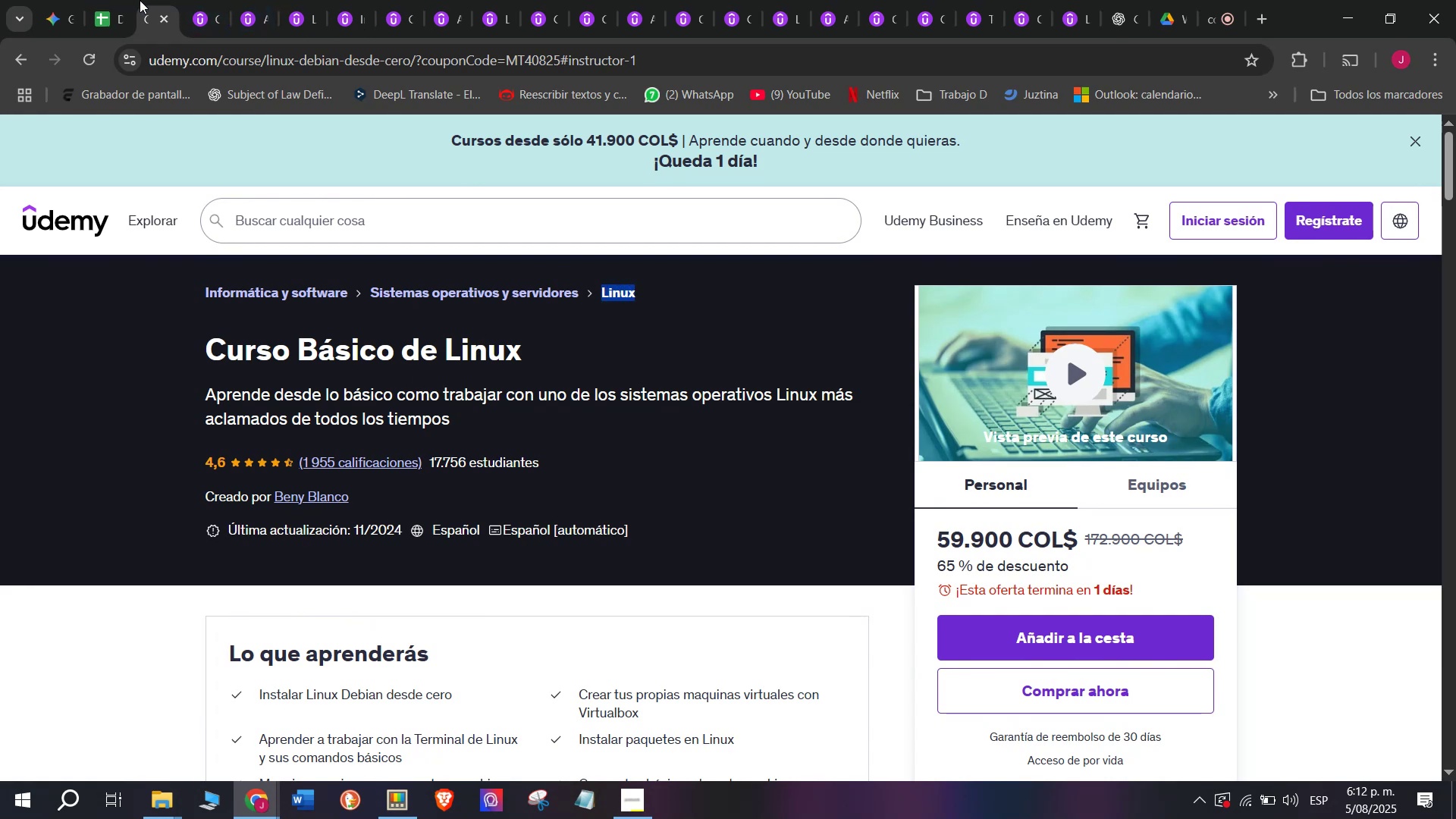 
left_click([129, 0])
 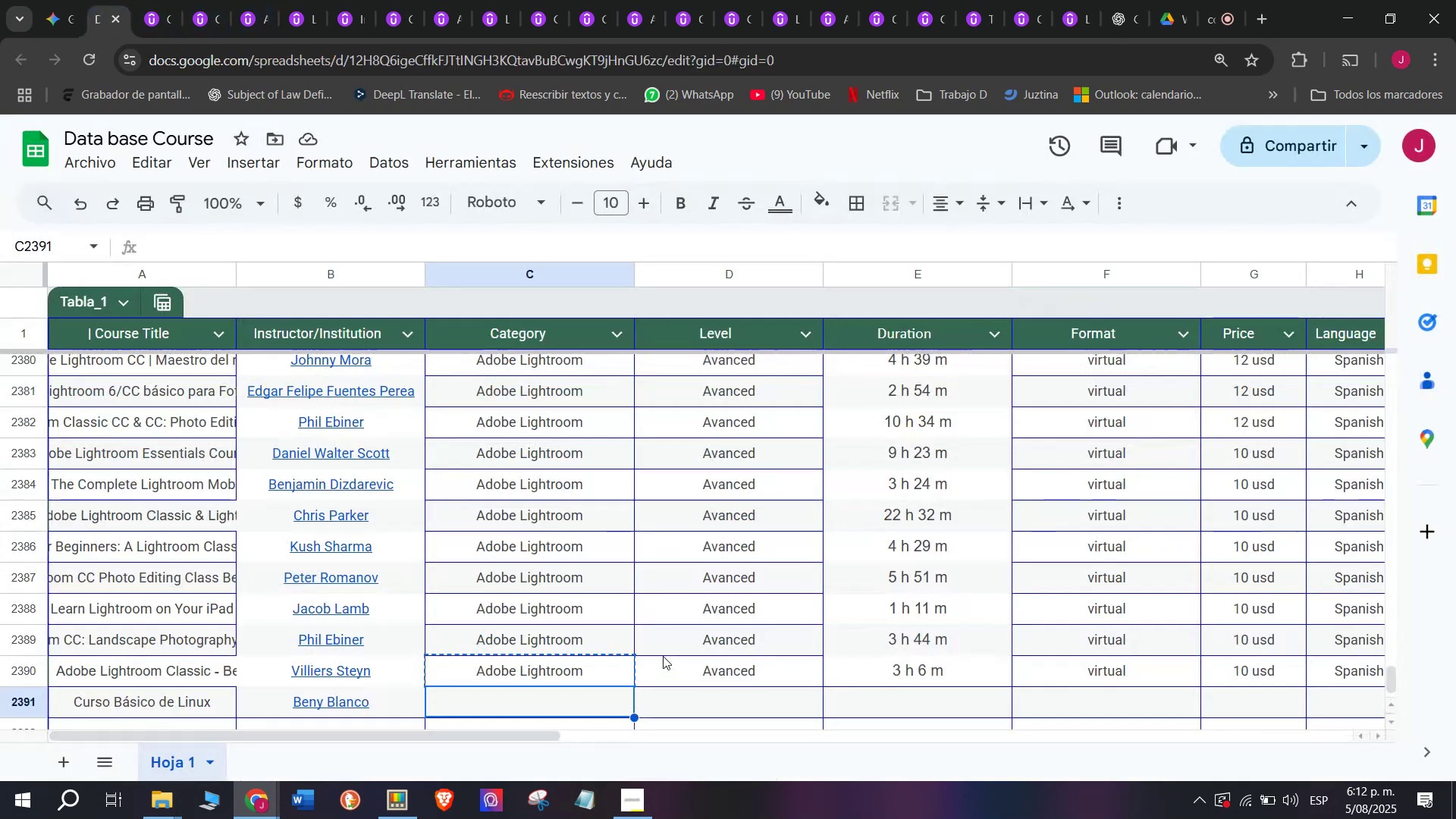 
key(Control+ControlLeft)
 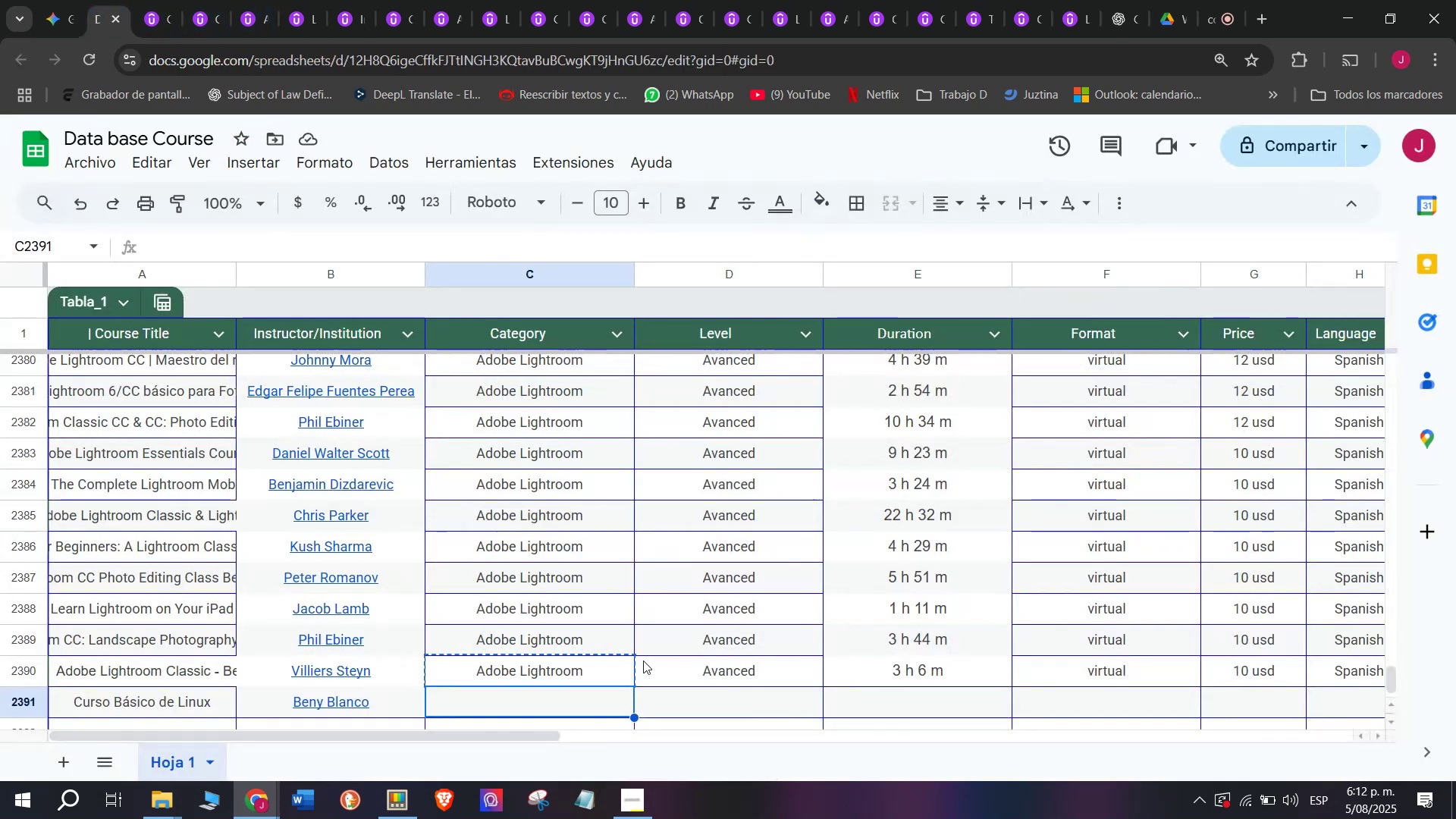 
key(Z)
 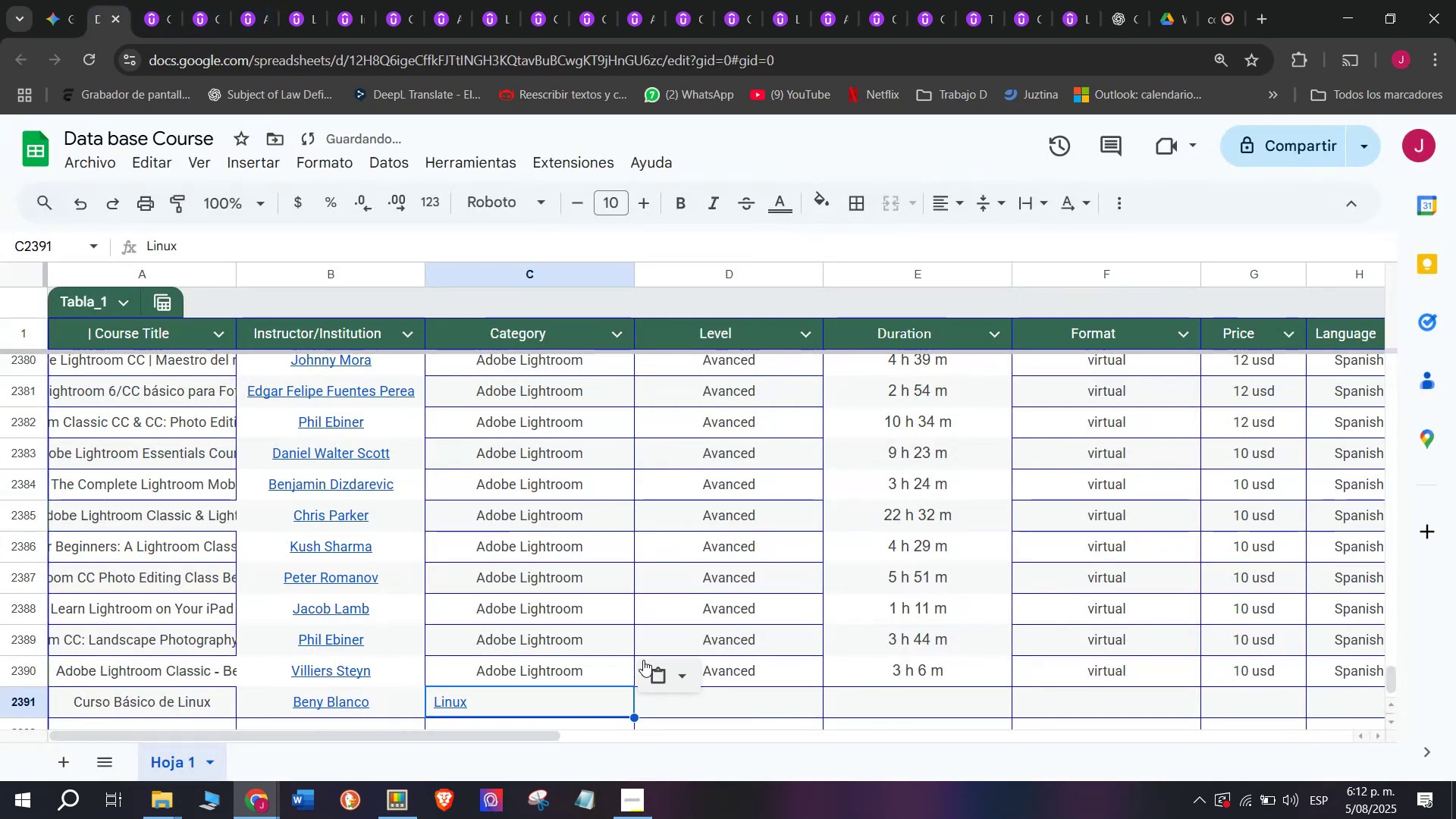 
key(Control+V)
 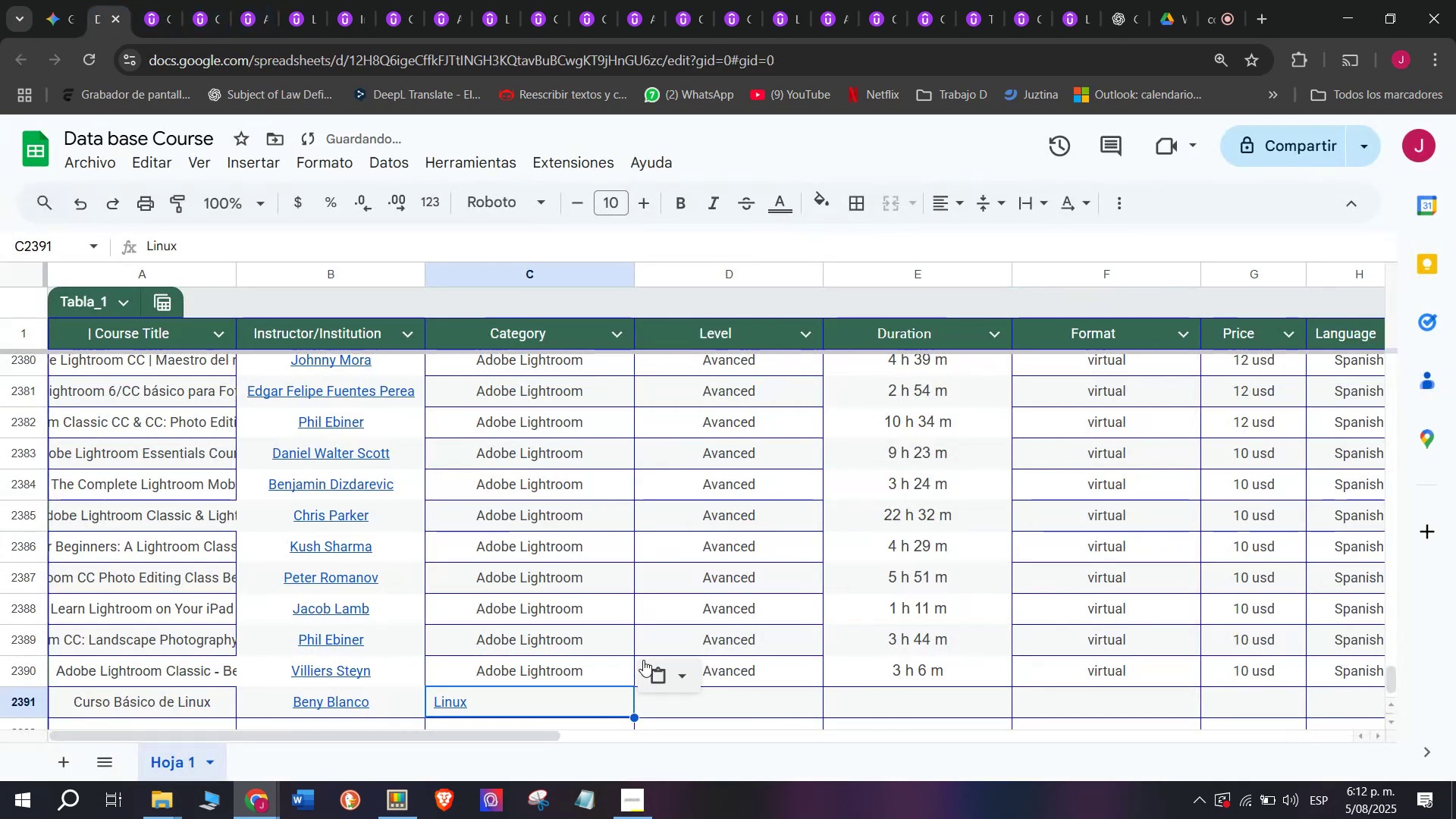 
key(Control+Shift+ControlLeft)
 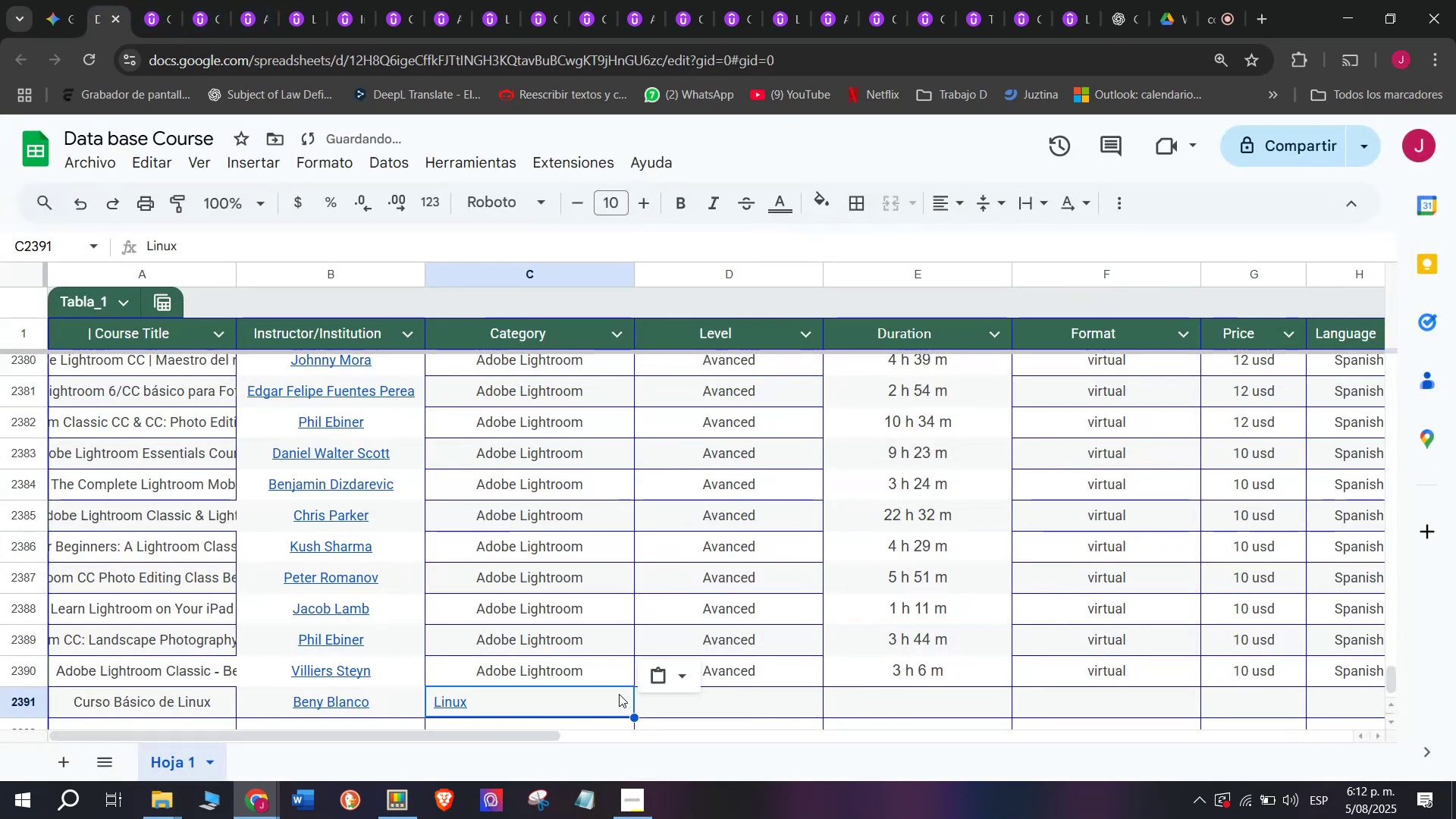 
key(Shift+ShiftLeft)
 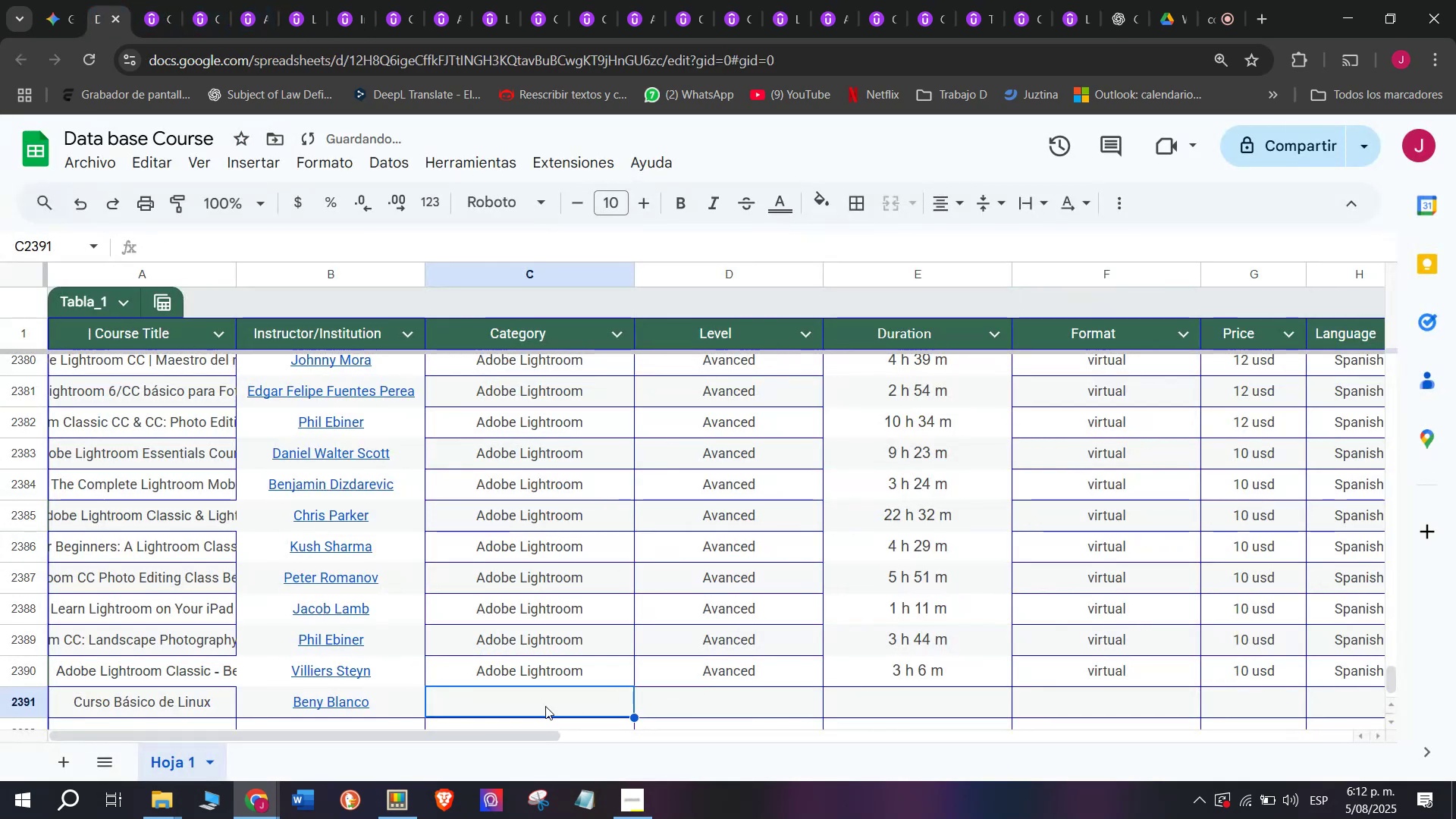 
key(Control+Shift+Z)
 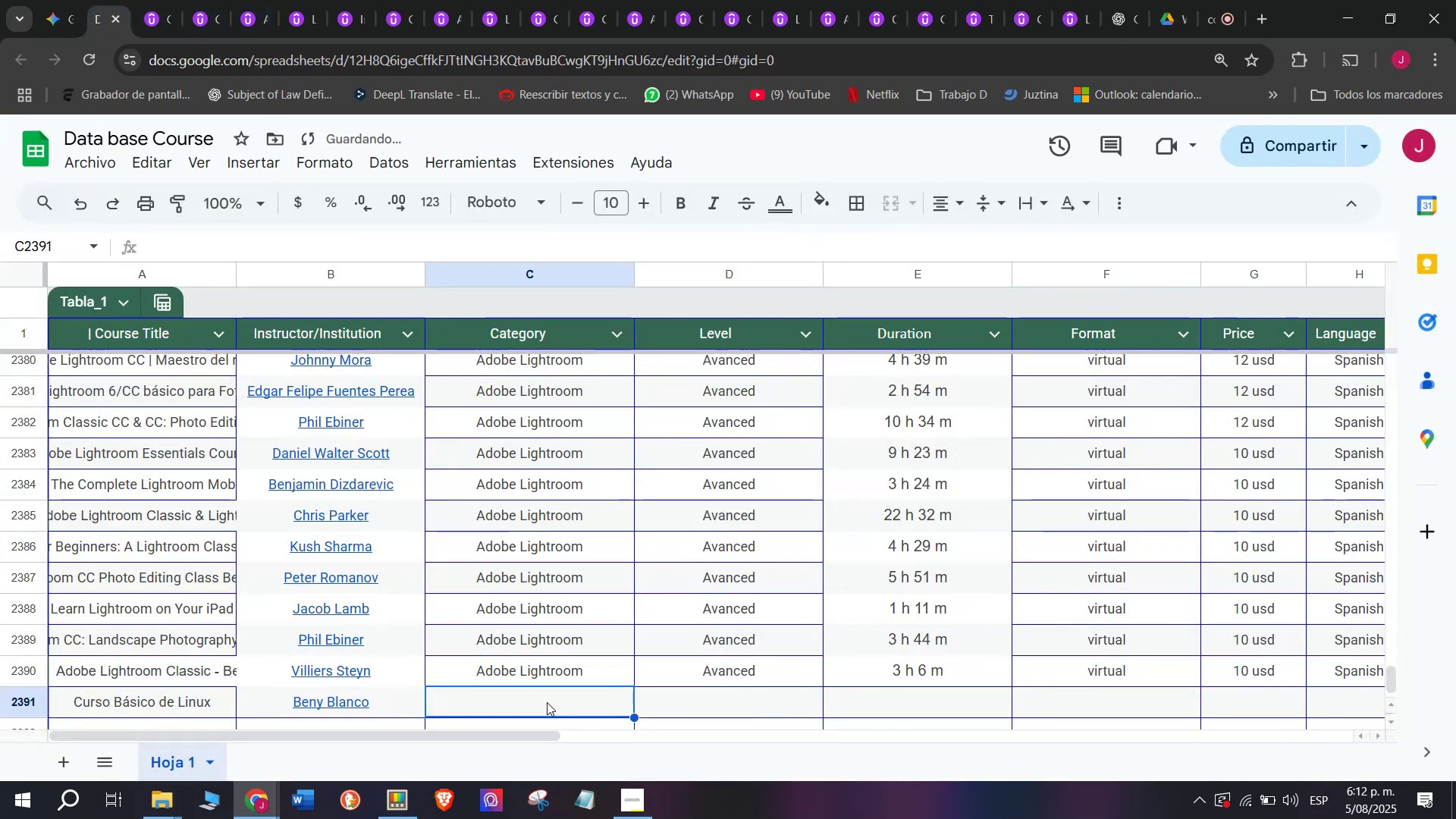 
double_click([547, 702])
 